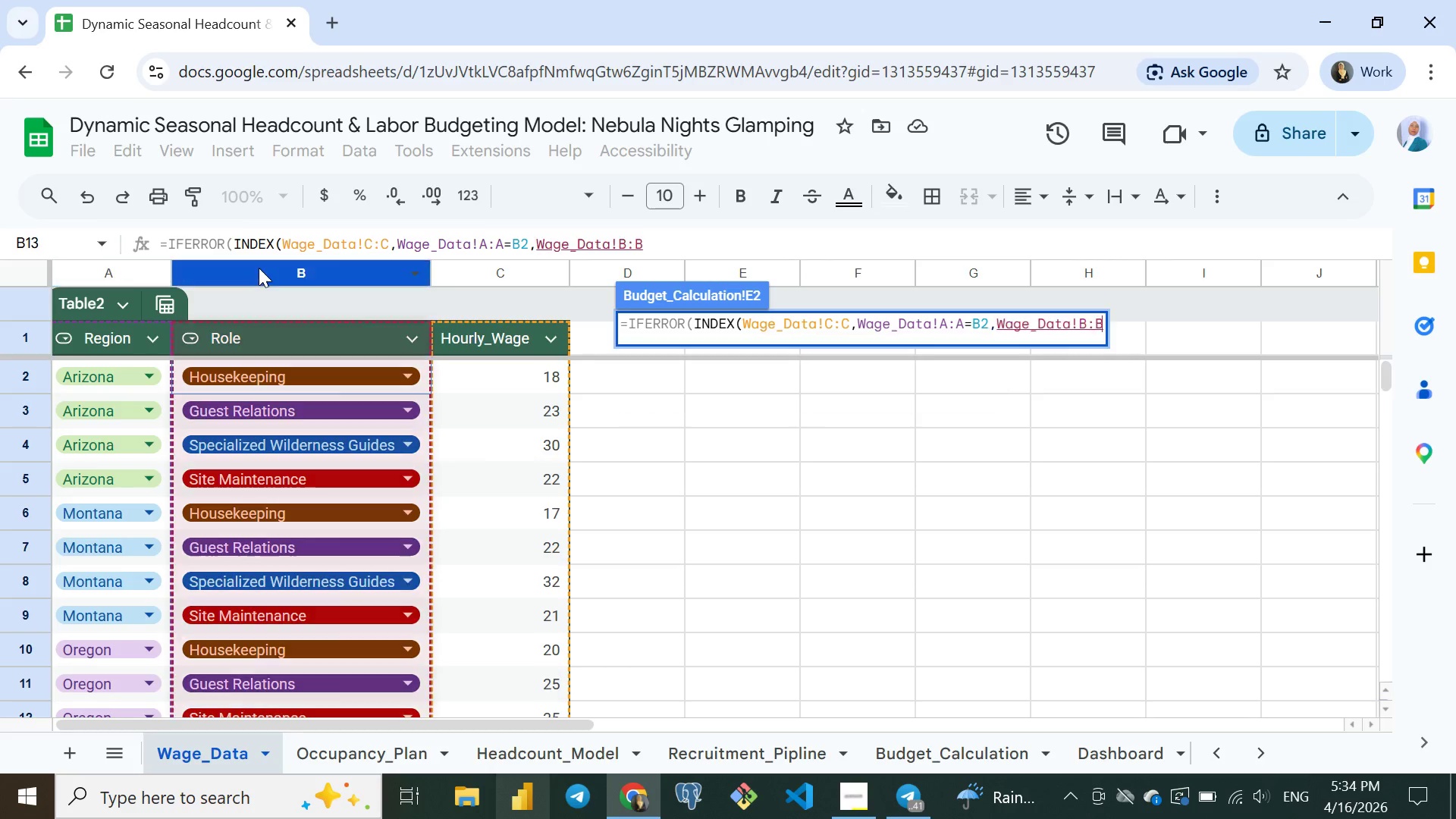 
left_click([259, 268])
 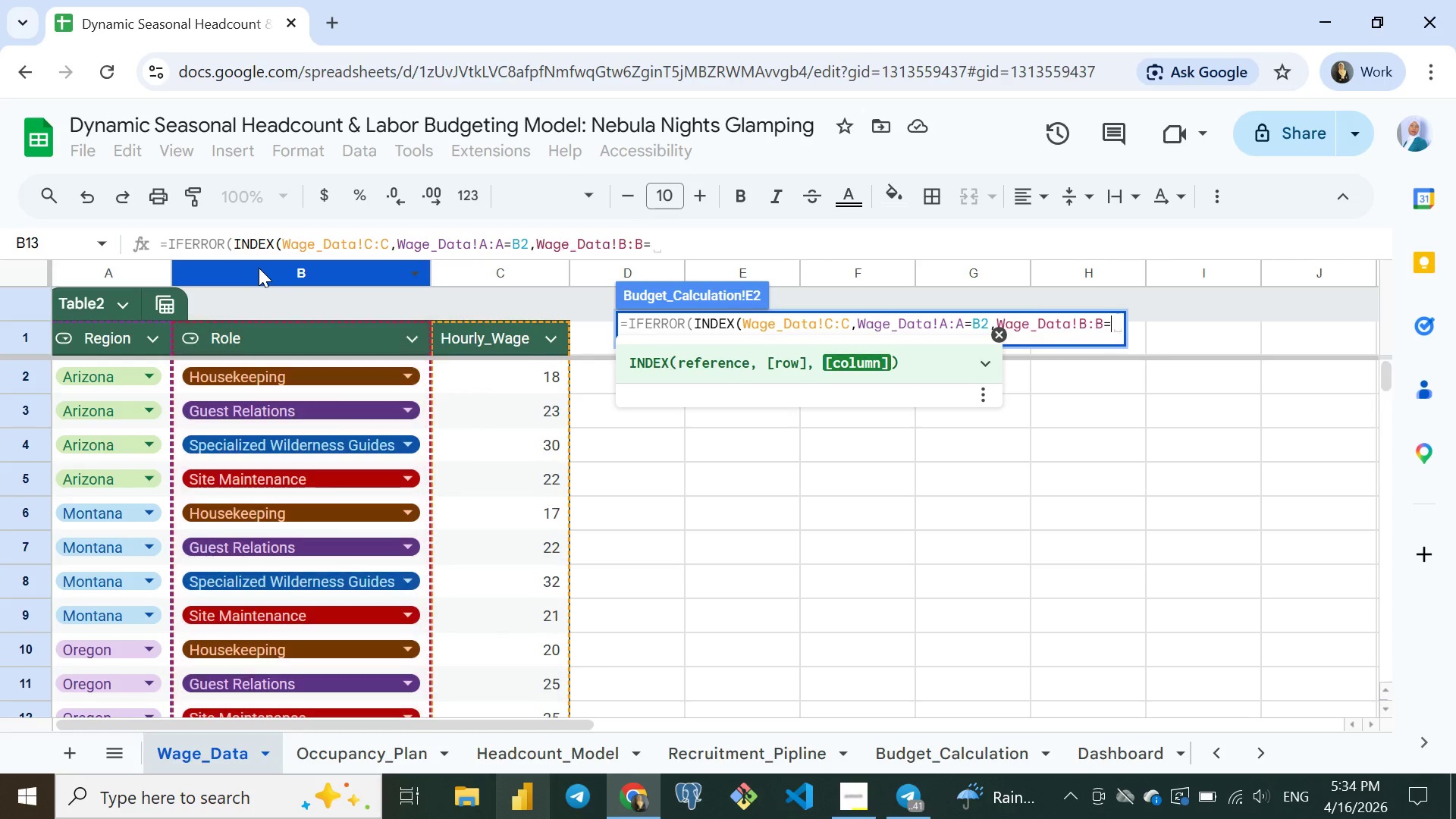 
type(=C2)
 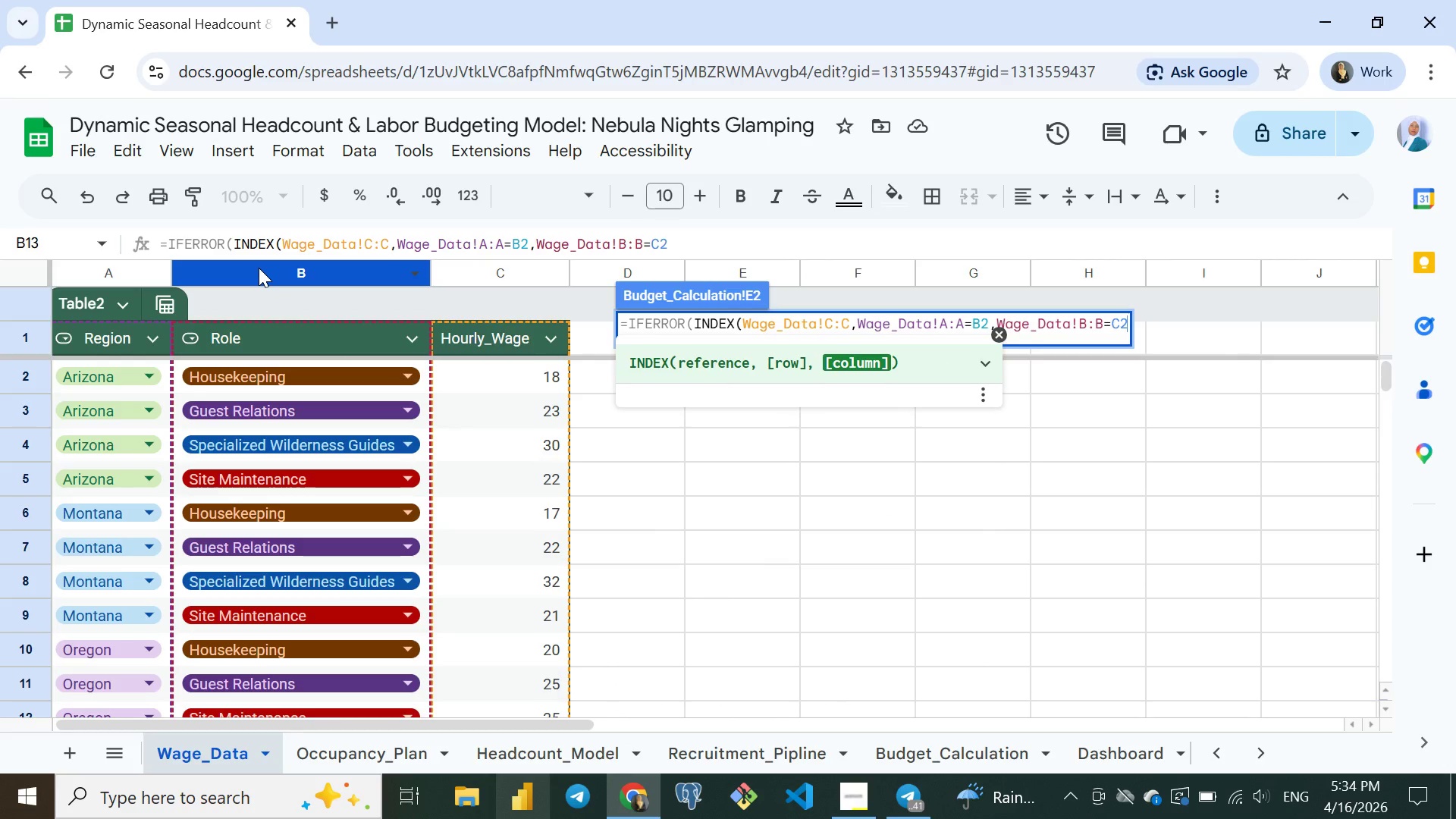 
key(Shift+0)
 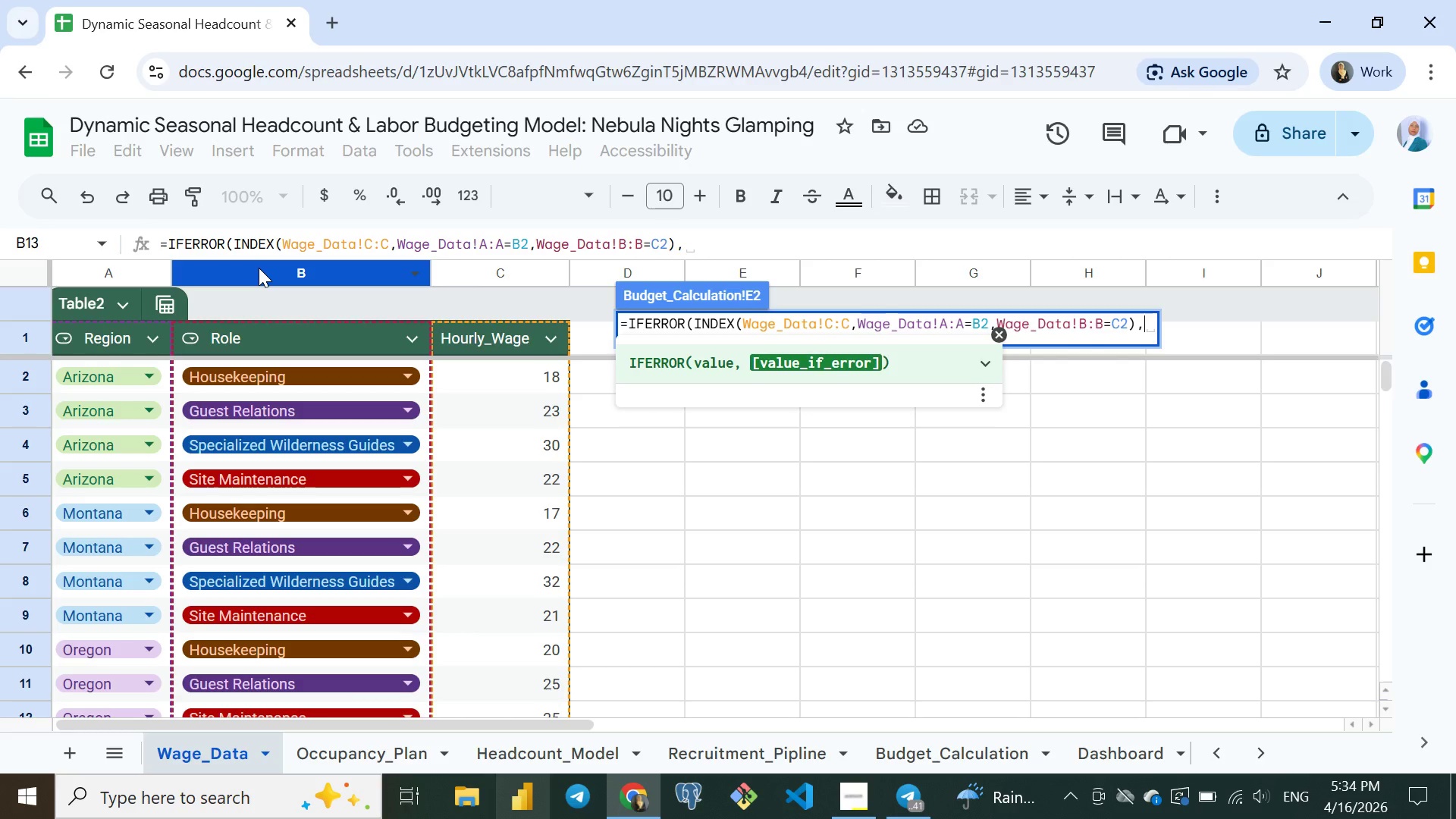 
key(Comma)
 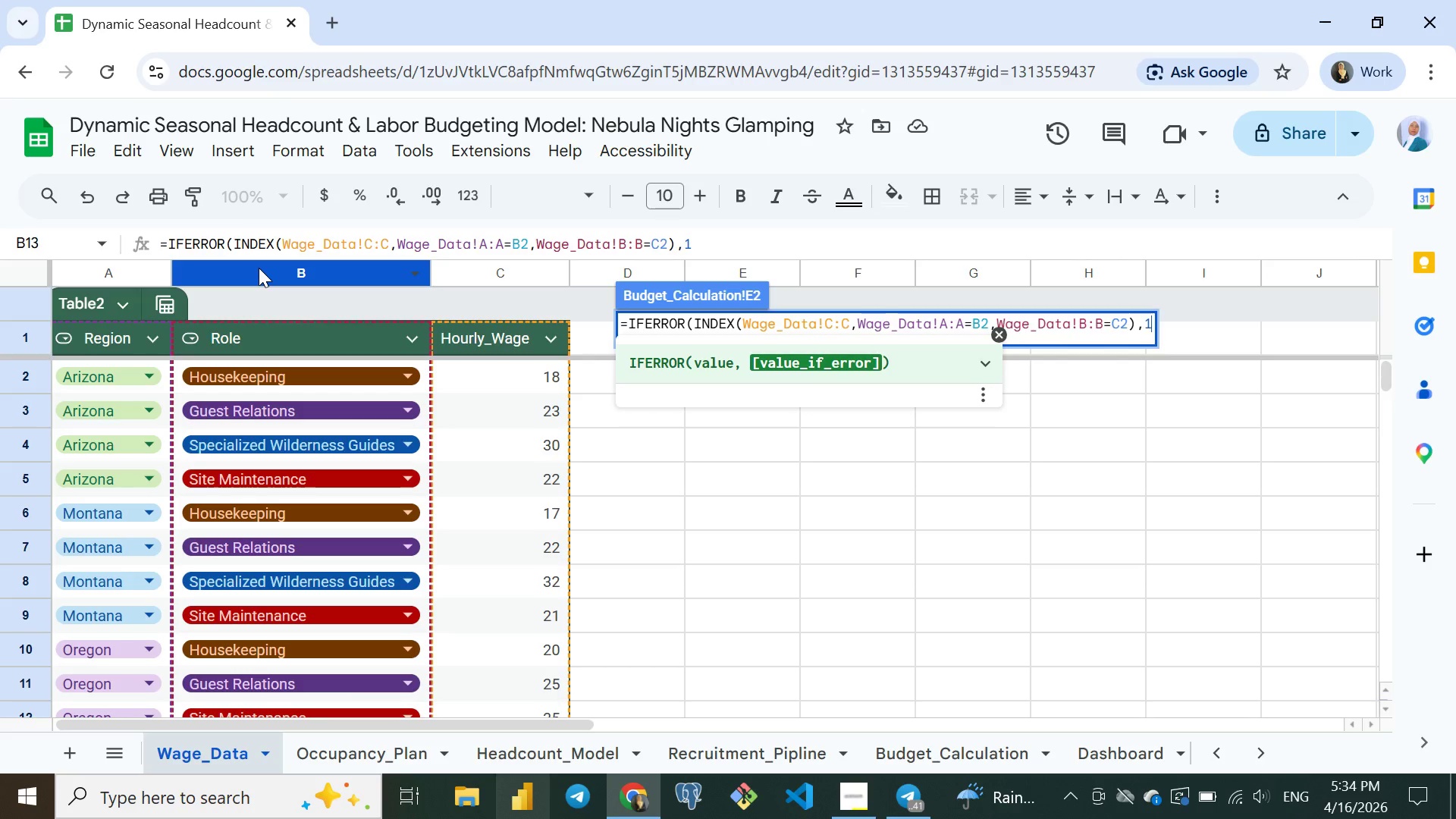 
key(1)
 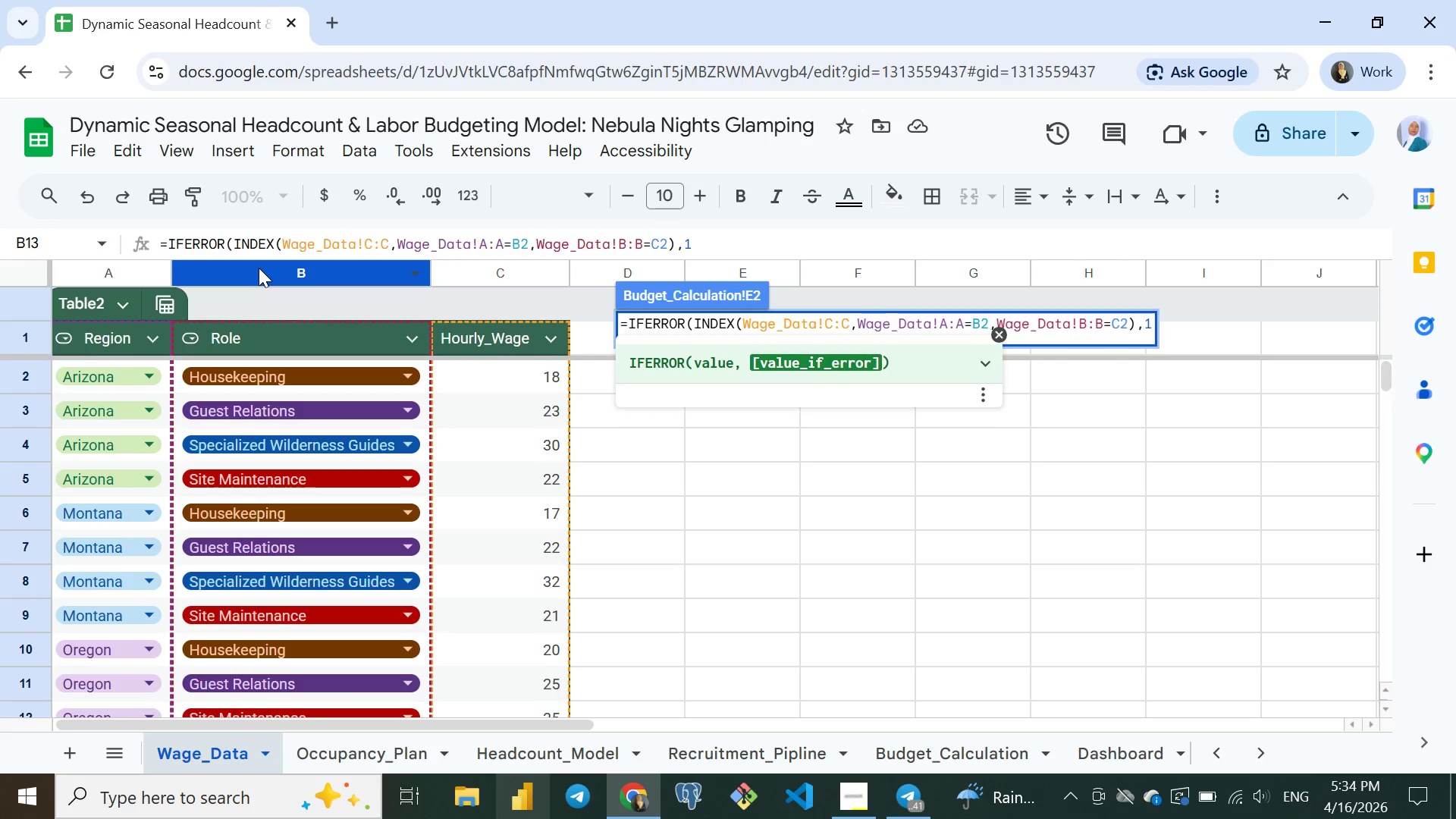 
key(Shift+0)
 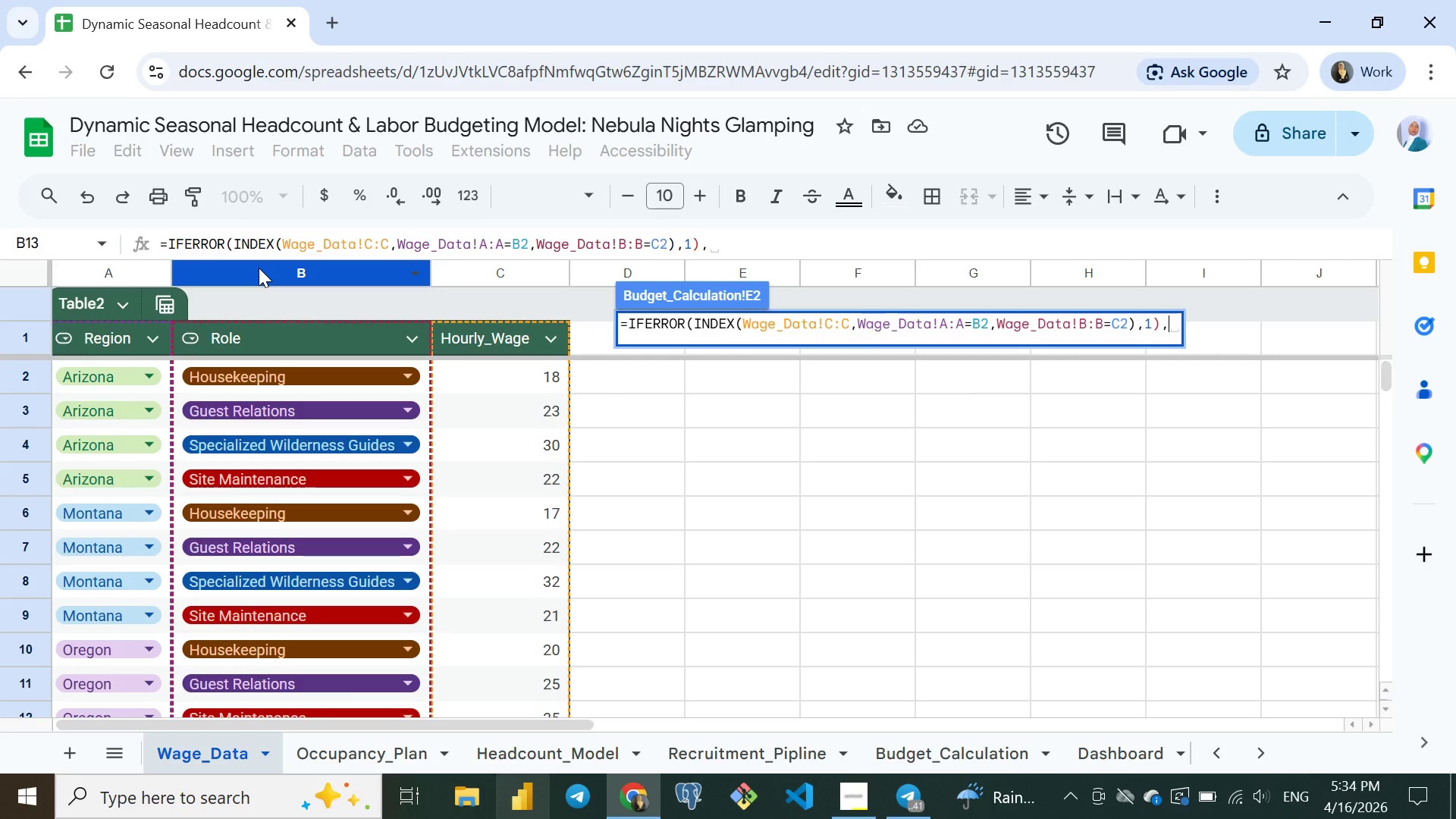 
key(Comma)
 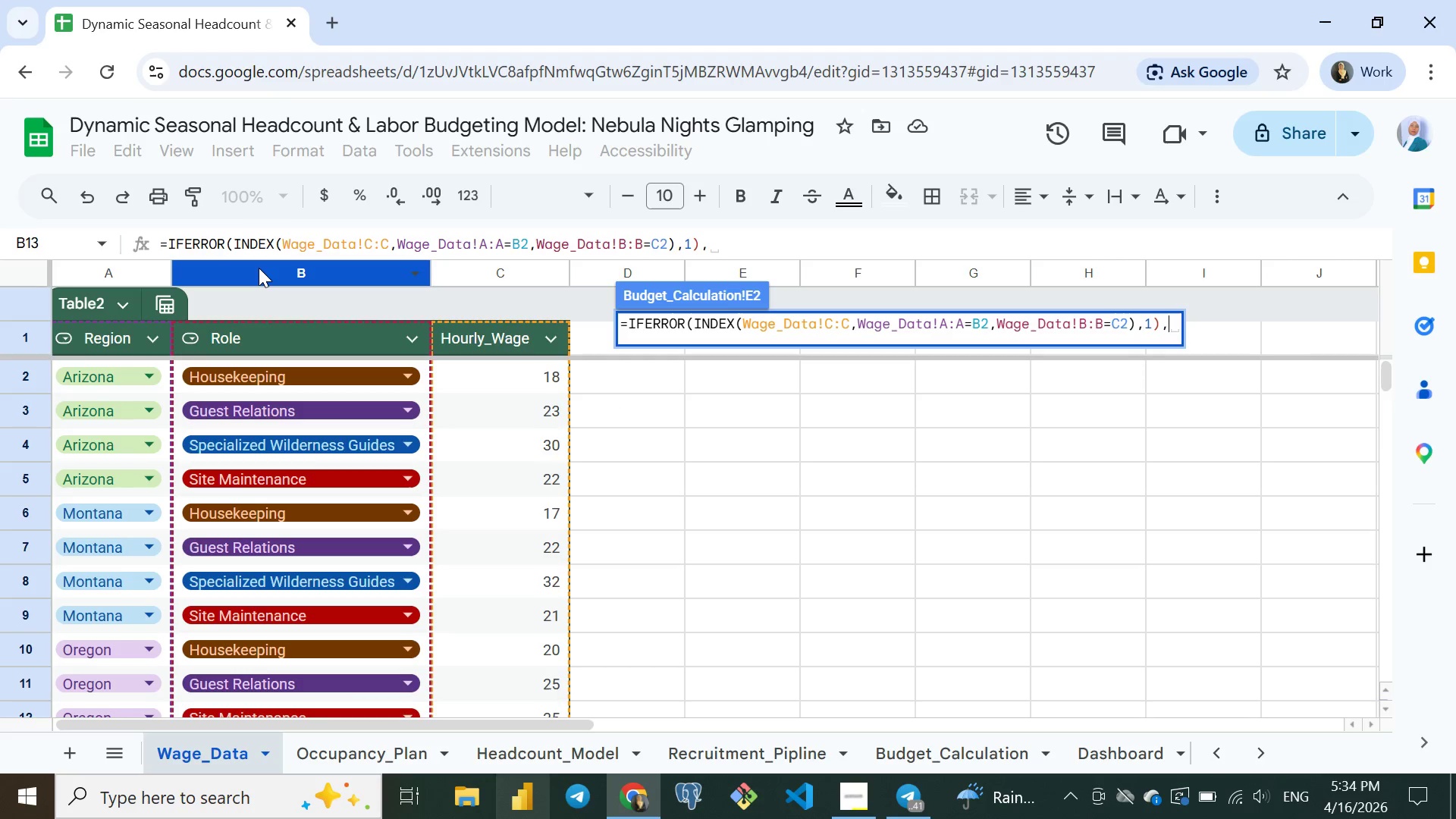 
wait(5.59)
 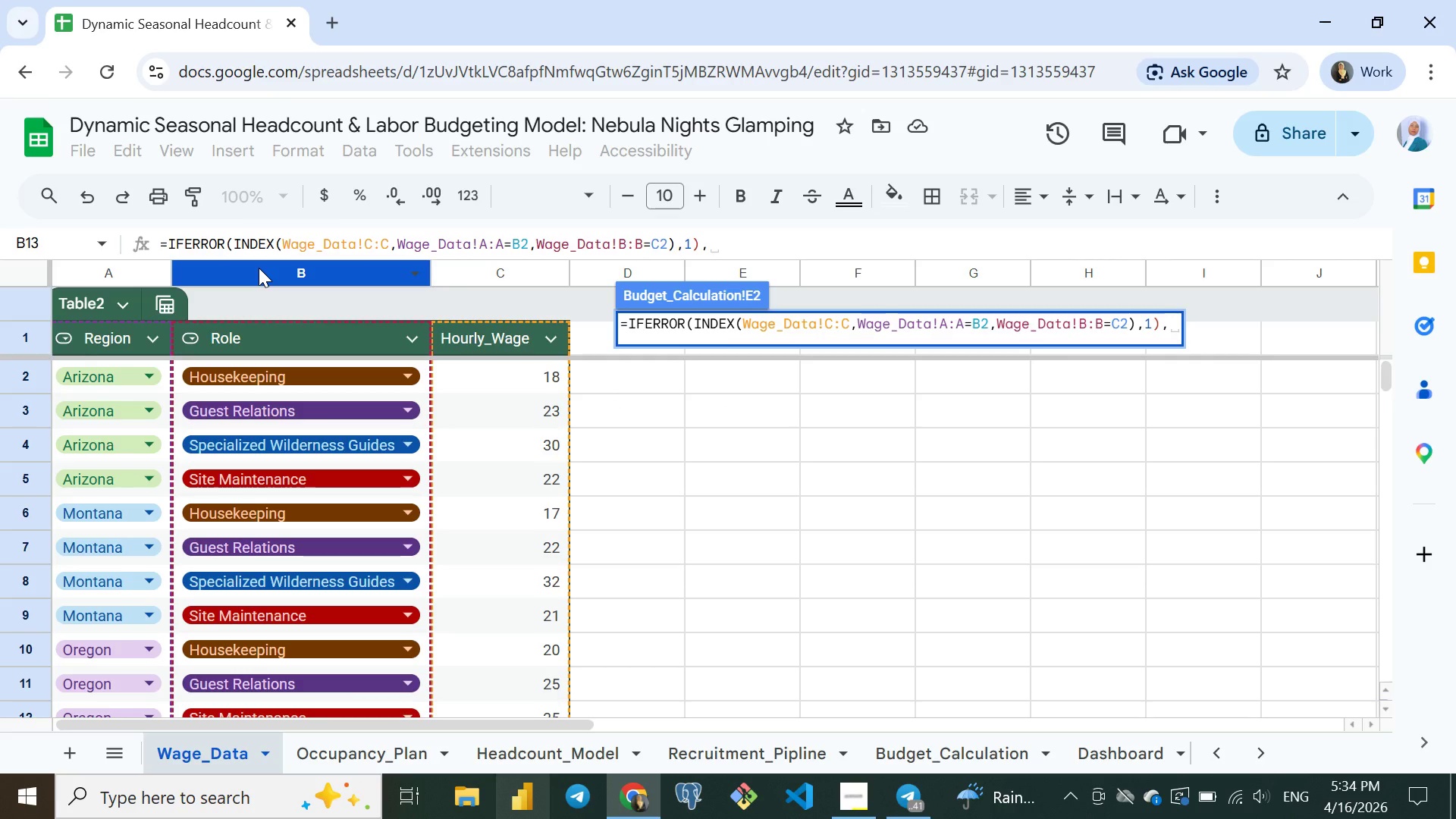 
key(Shift+Quote)
 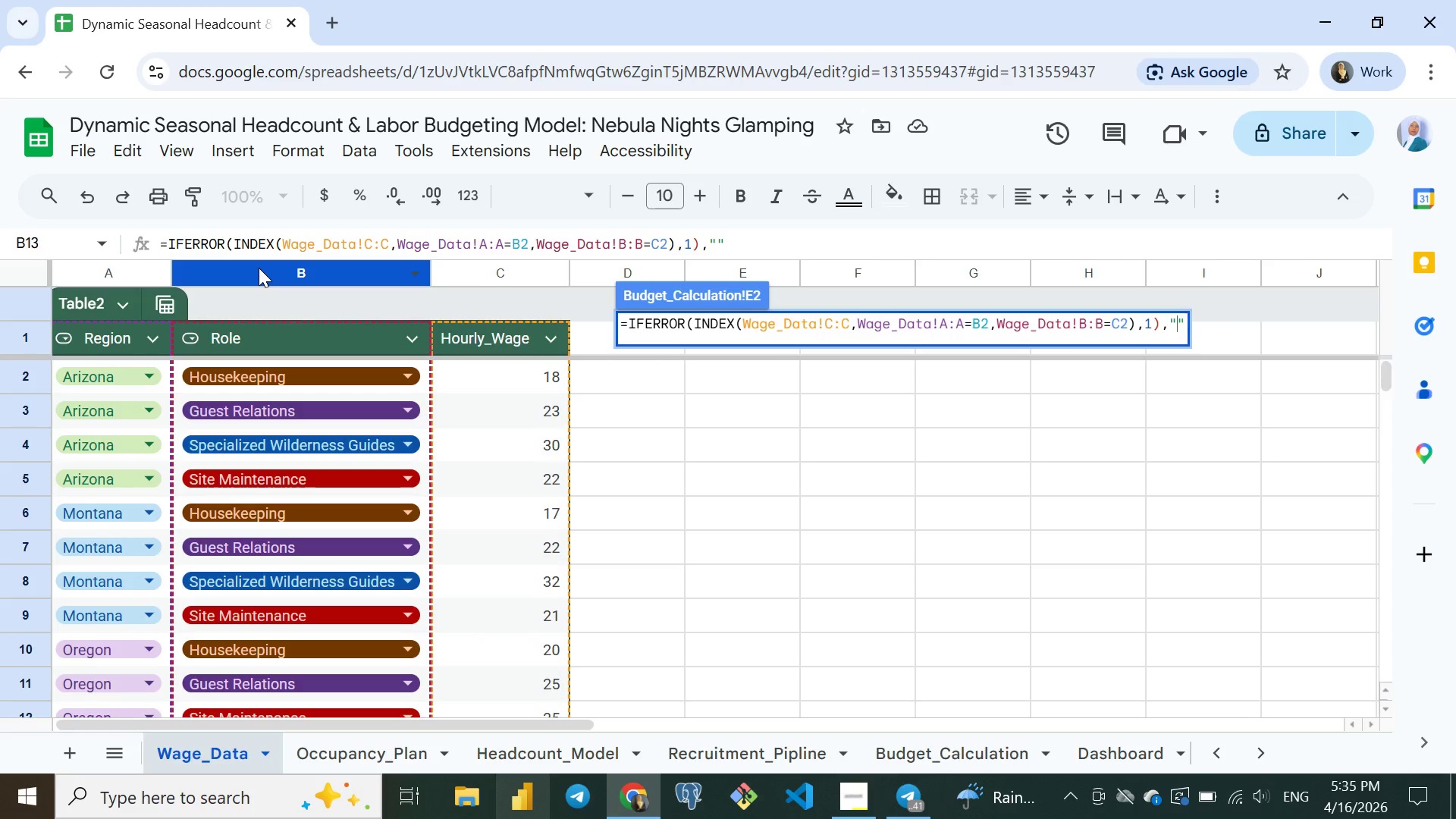 
key(Shift+Quote)
 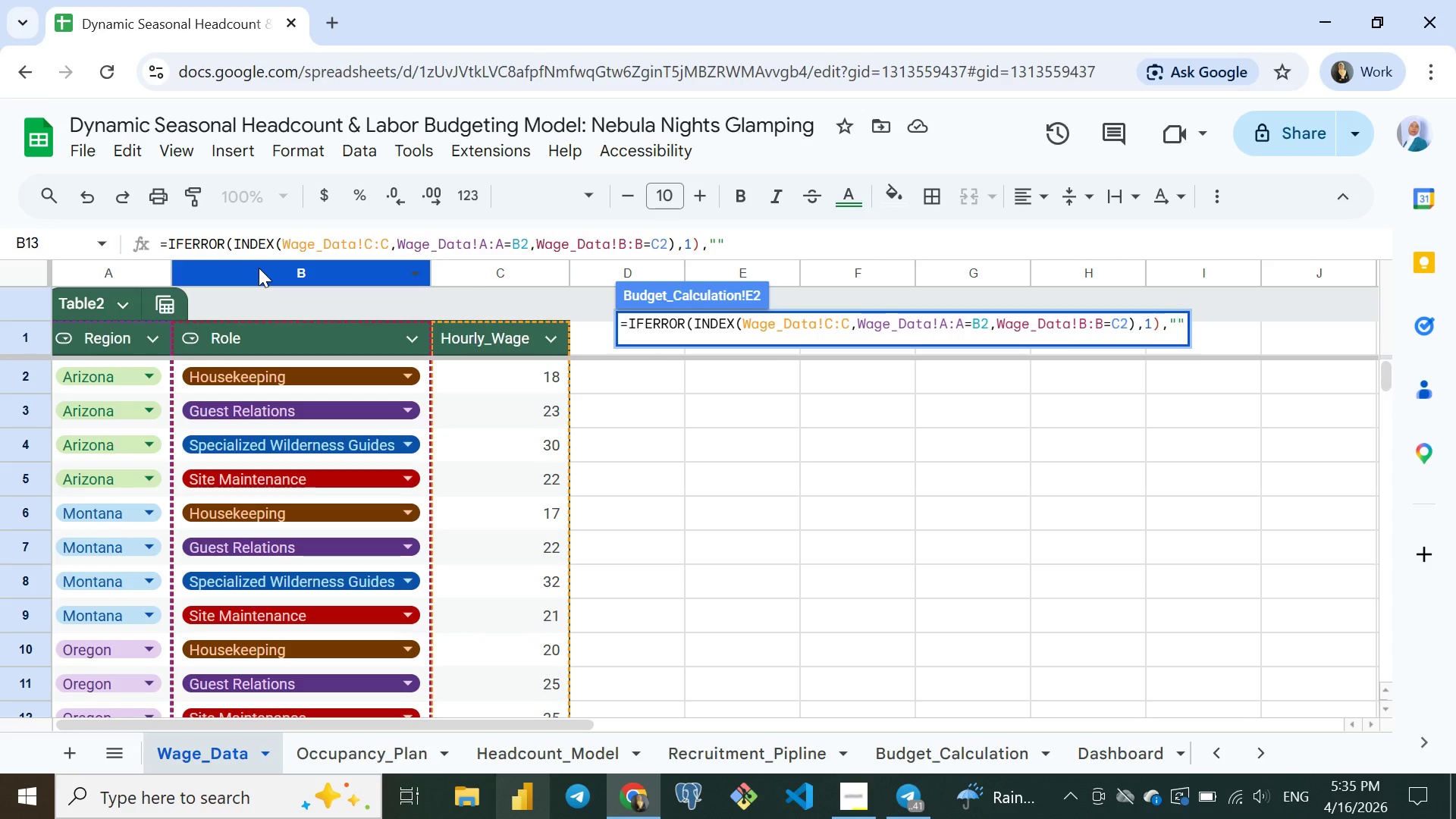 
key(ArrowLeft)
 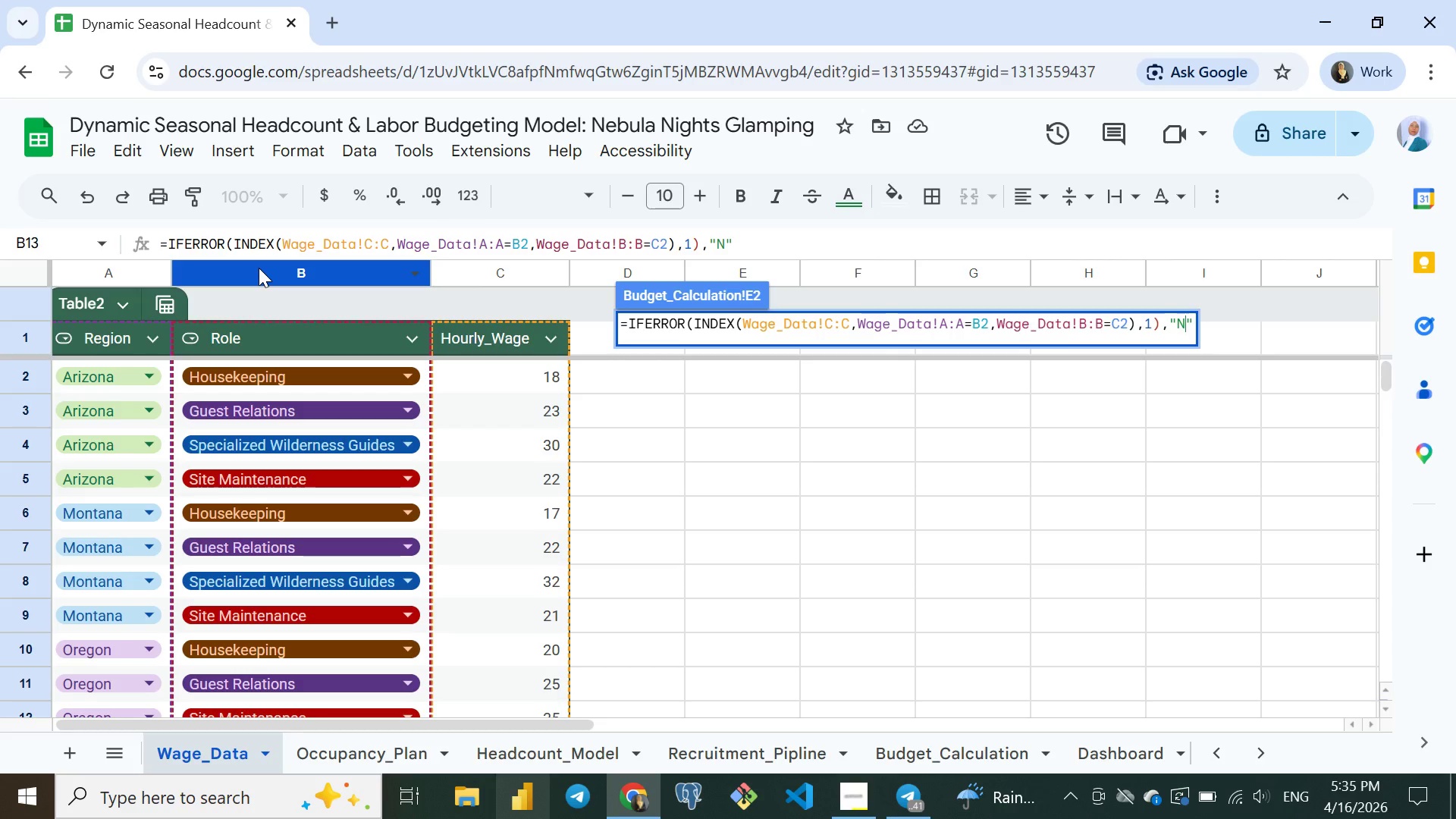 
type(No Match)
 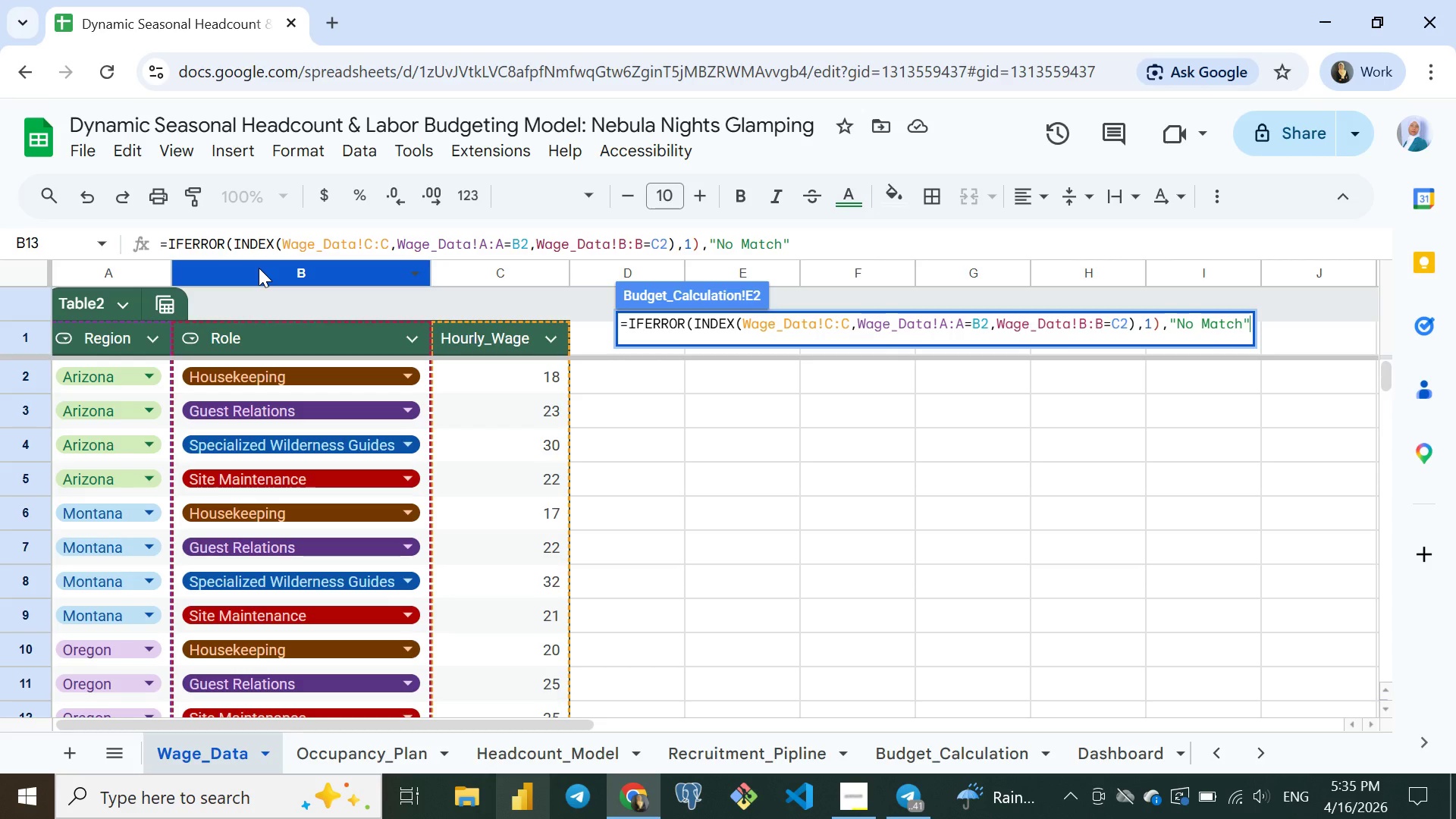 
key(ArrowRight)
 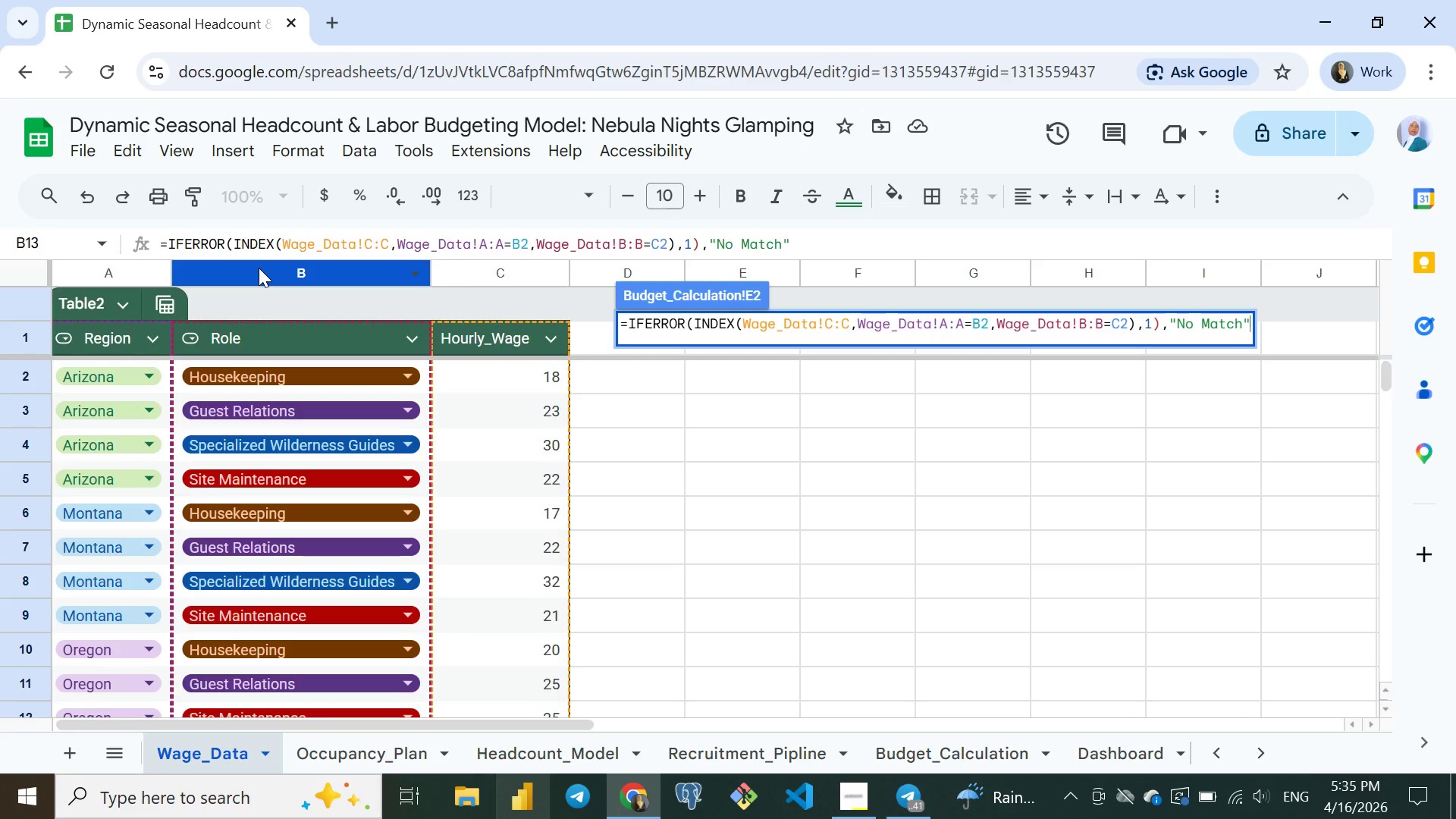 
key(Shift+0)
 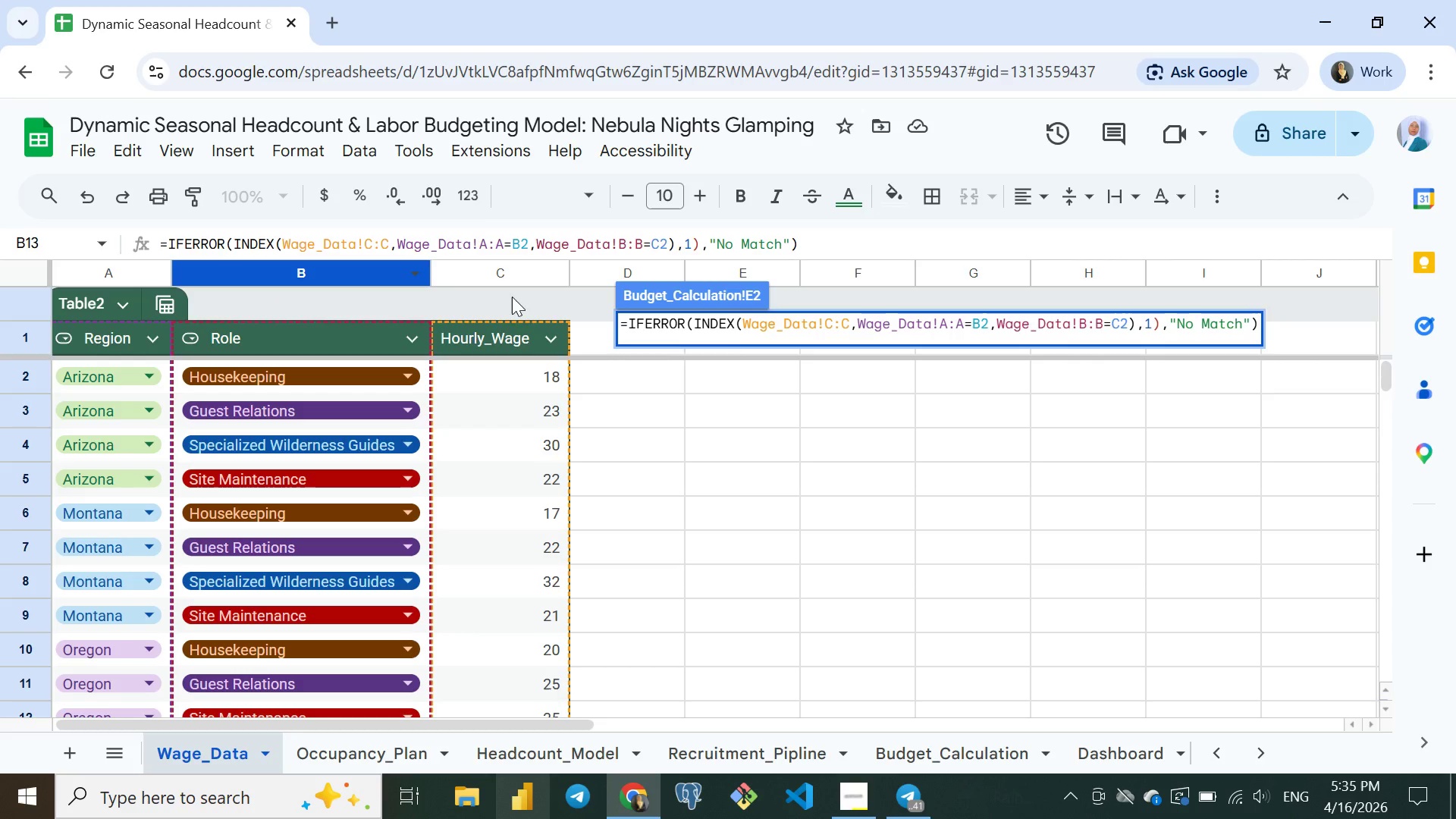 
wait(7.59)
 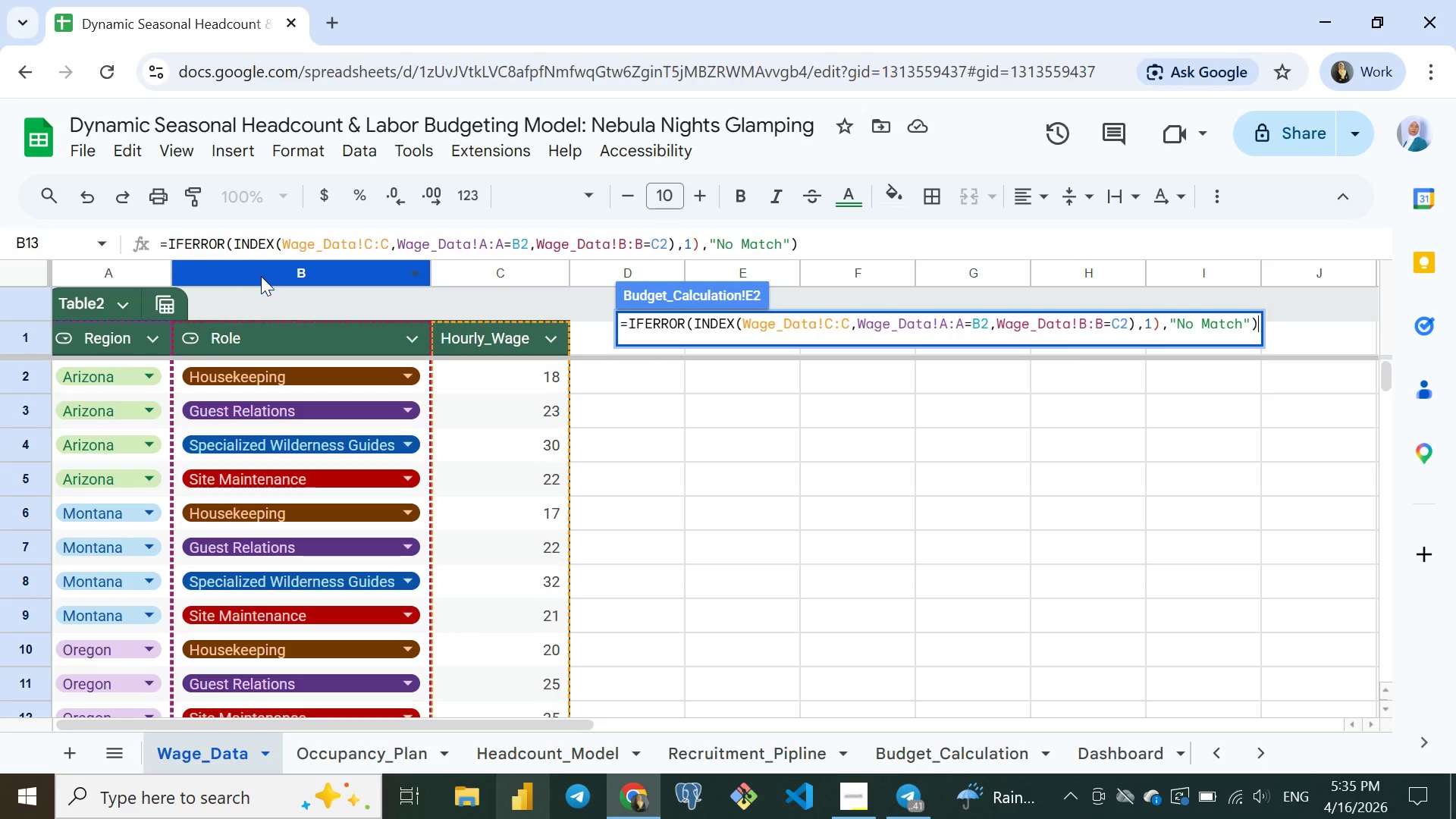 
left_click([742, 322])
 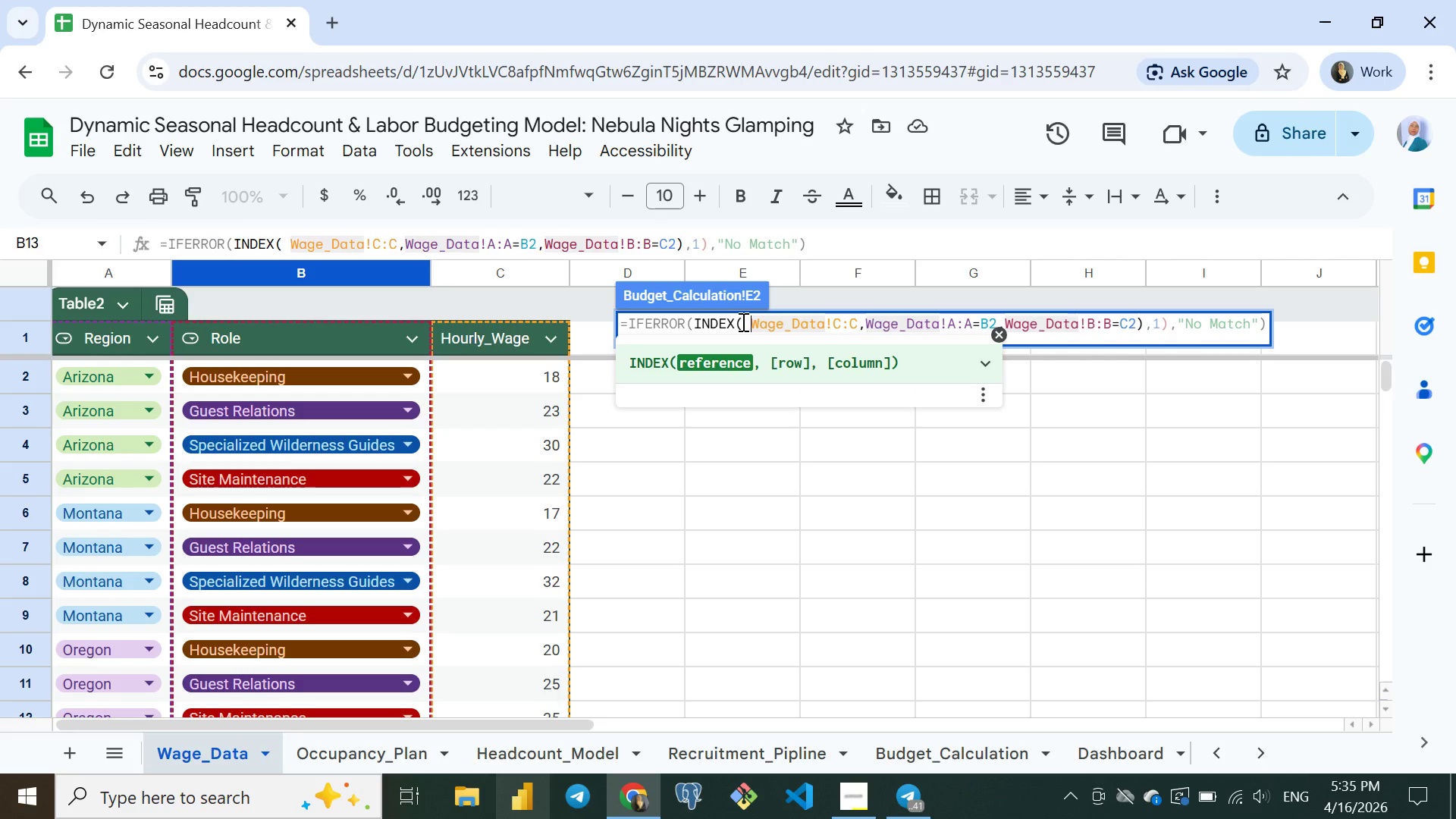 
key(Space)
 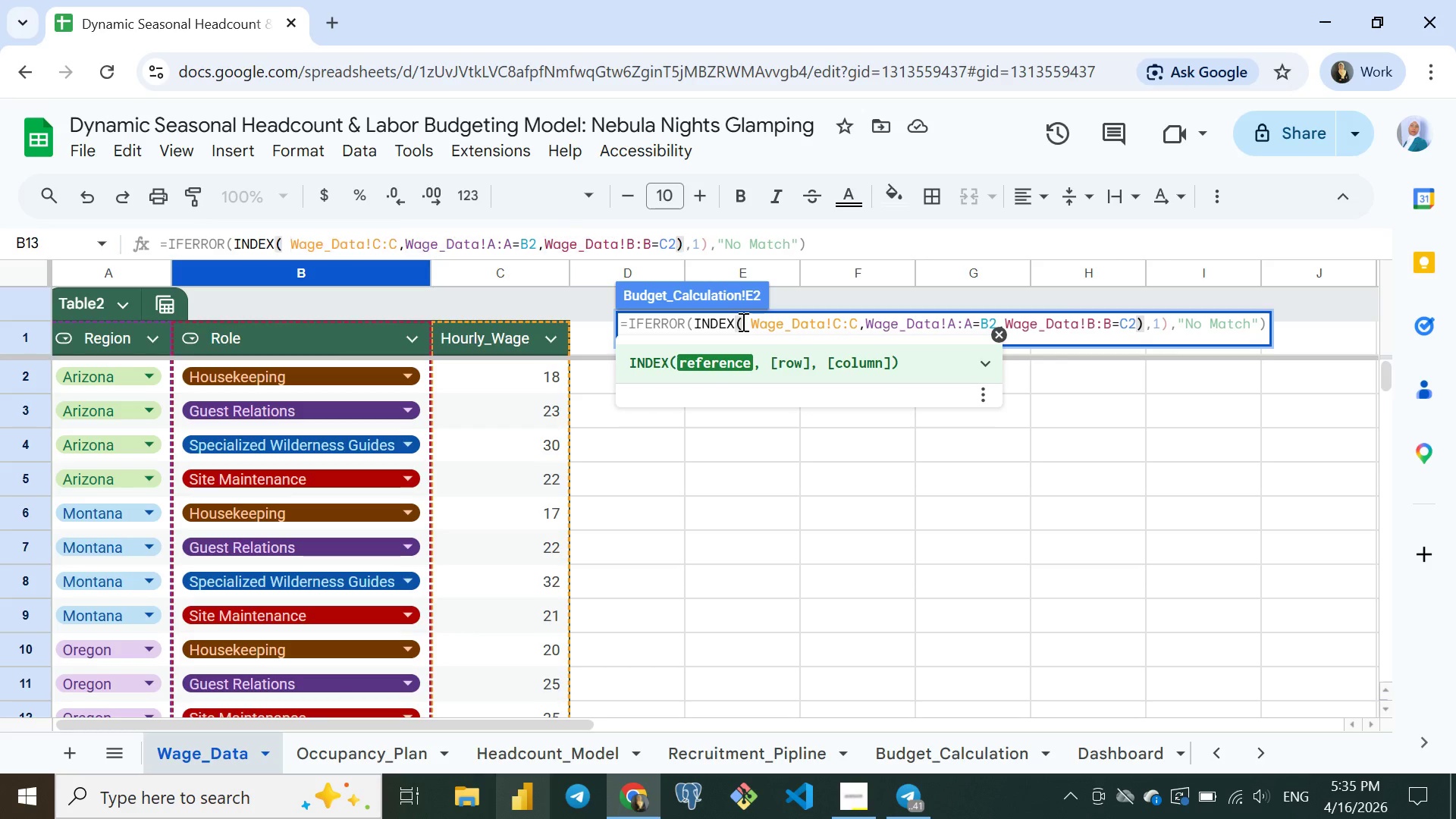 
key(ArrowLeft)
 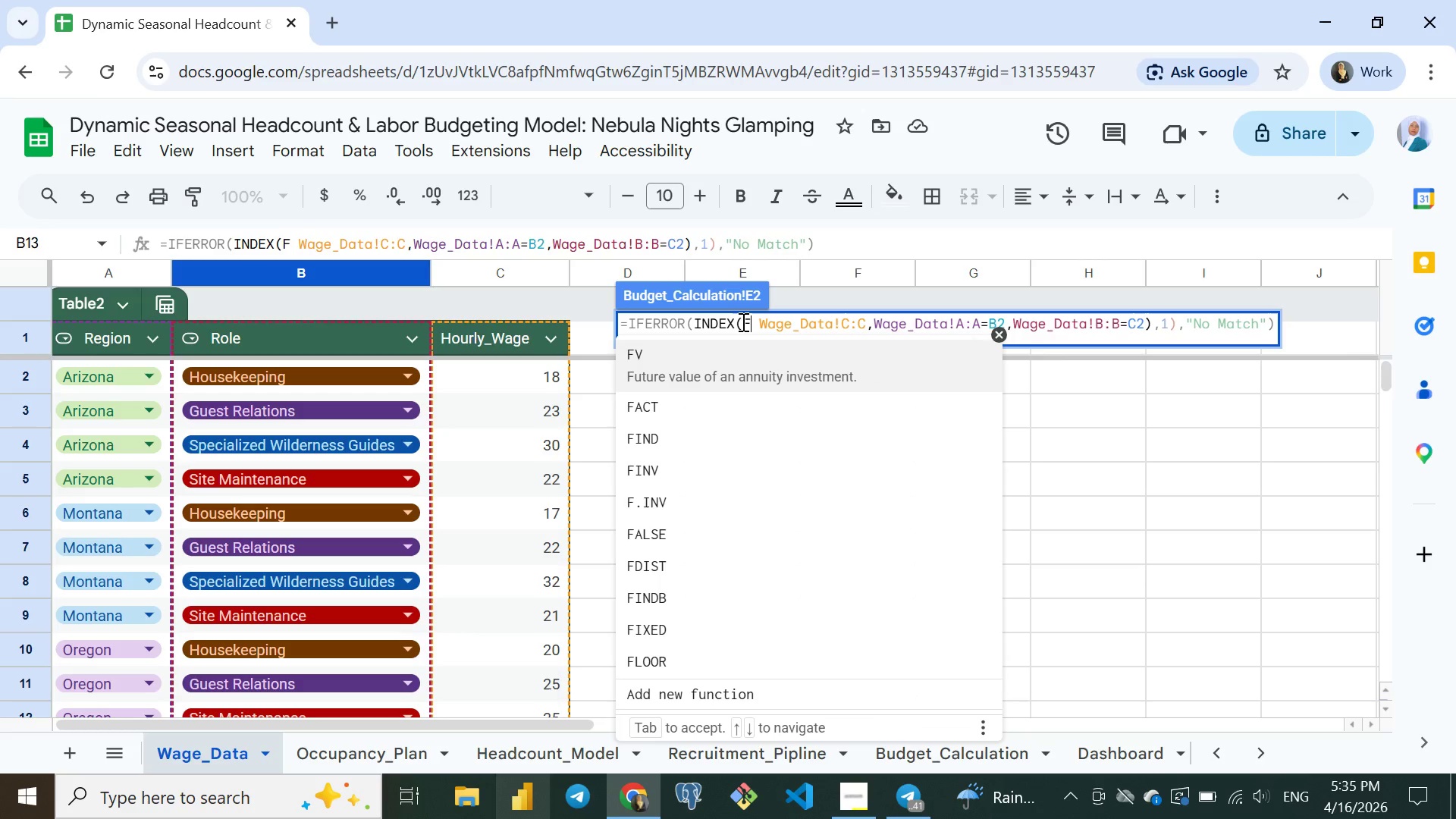 
type(FIL)
 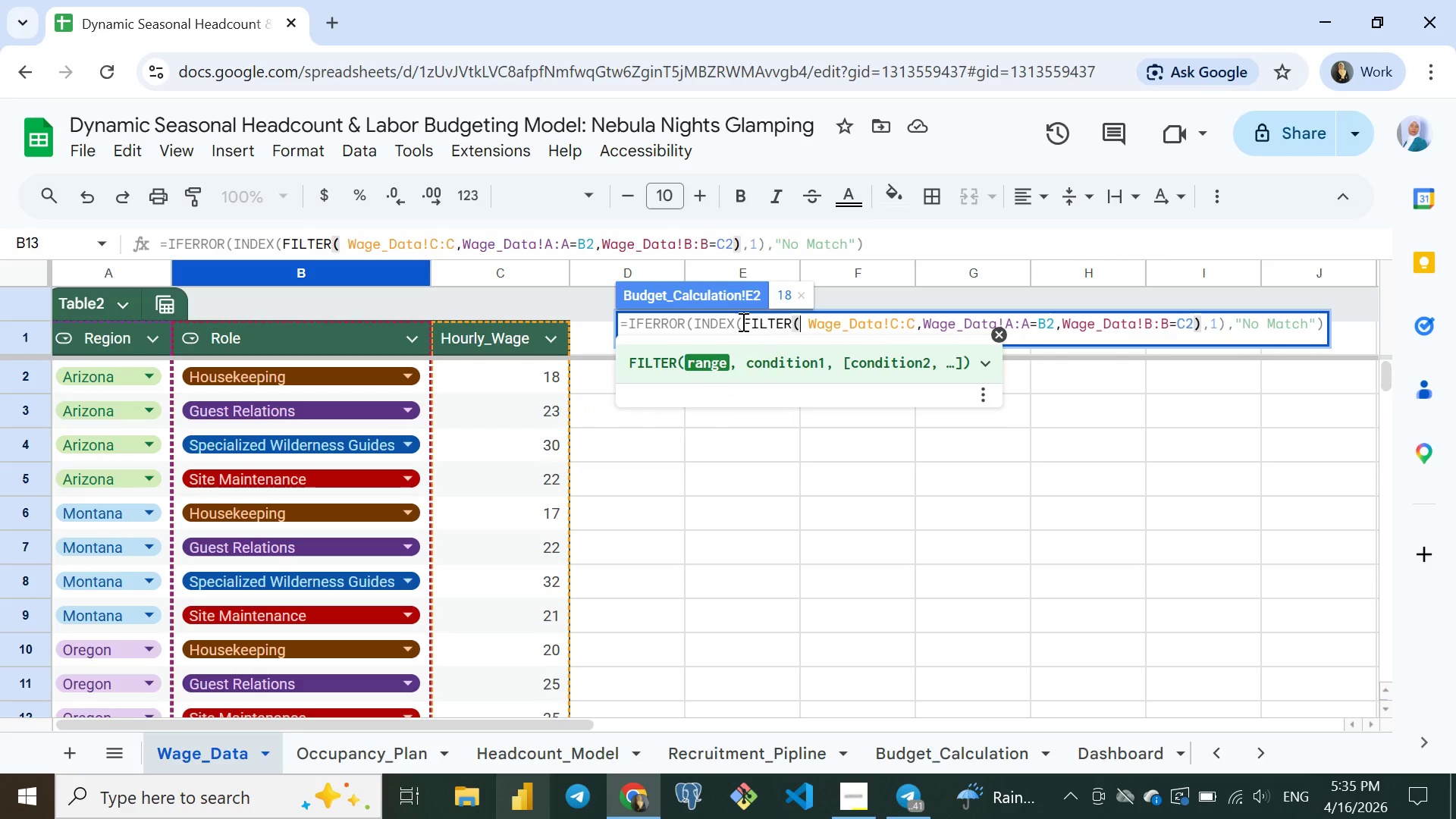 
key(Enter)
 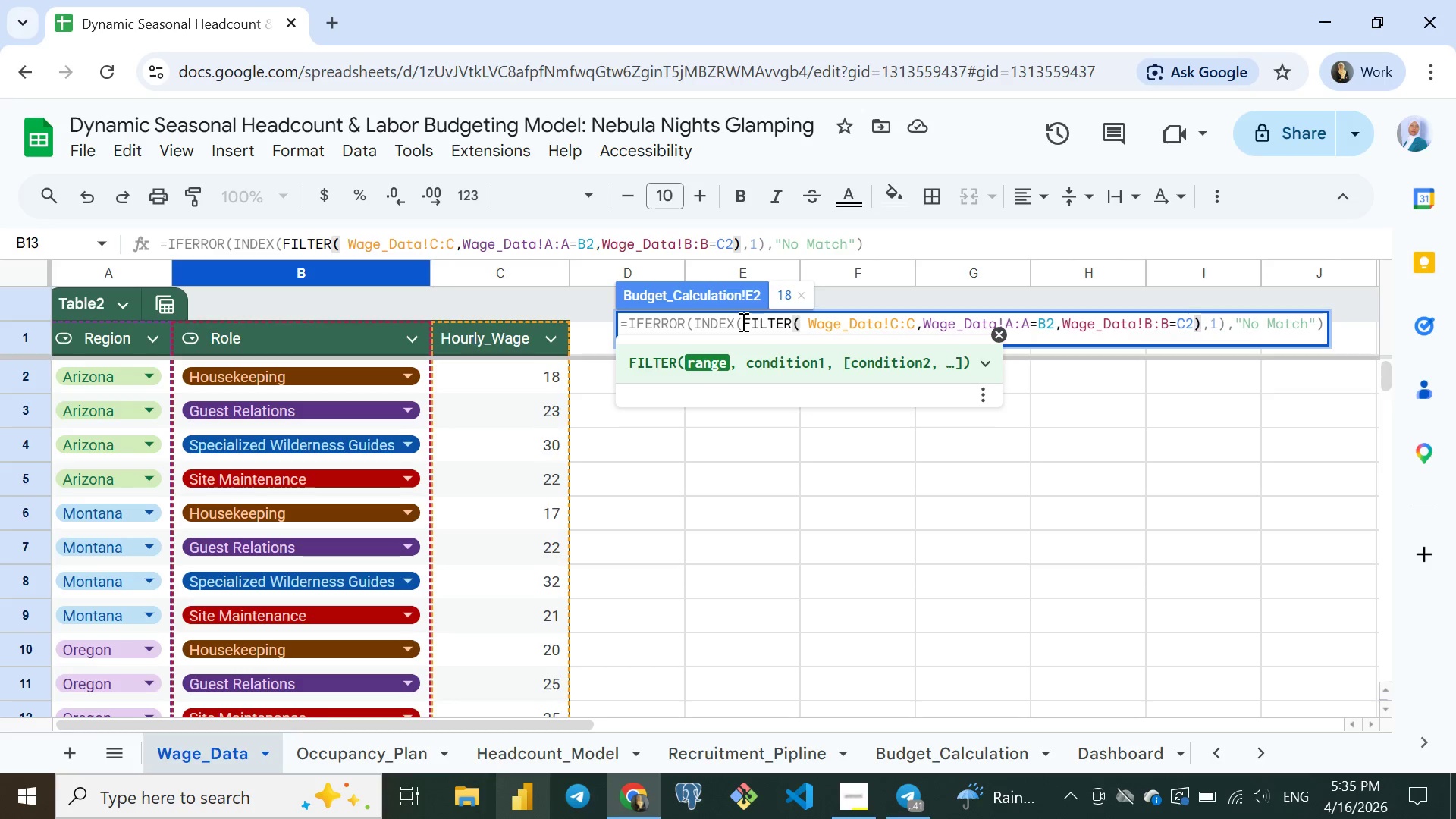 
wait(7.03)
 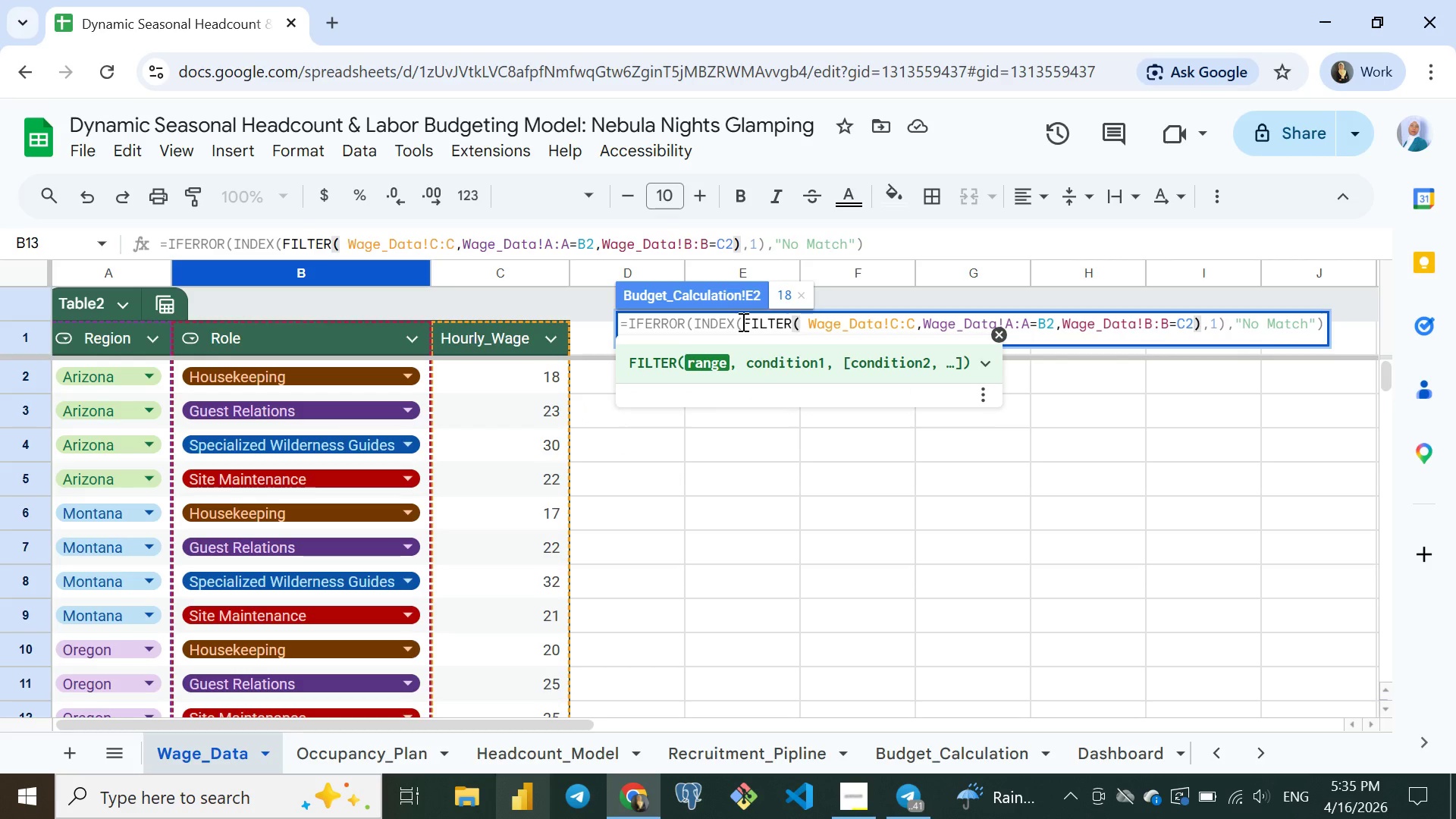 
key(Enter)
 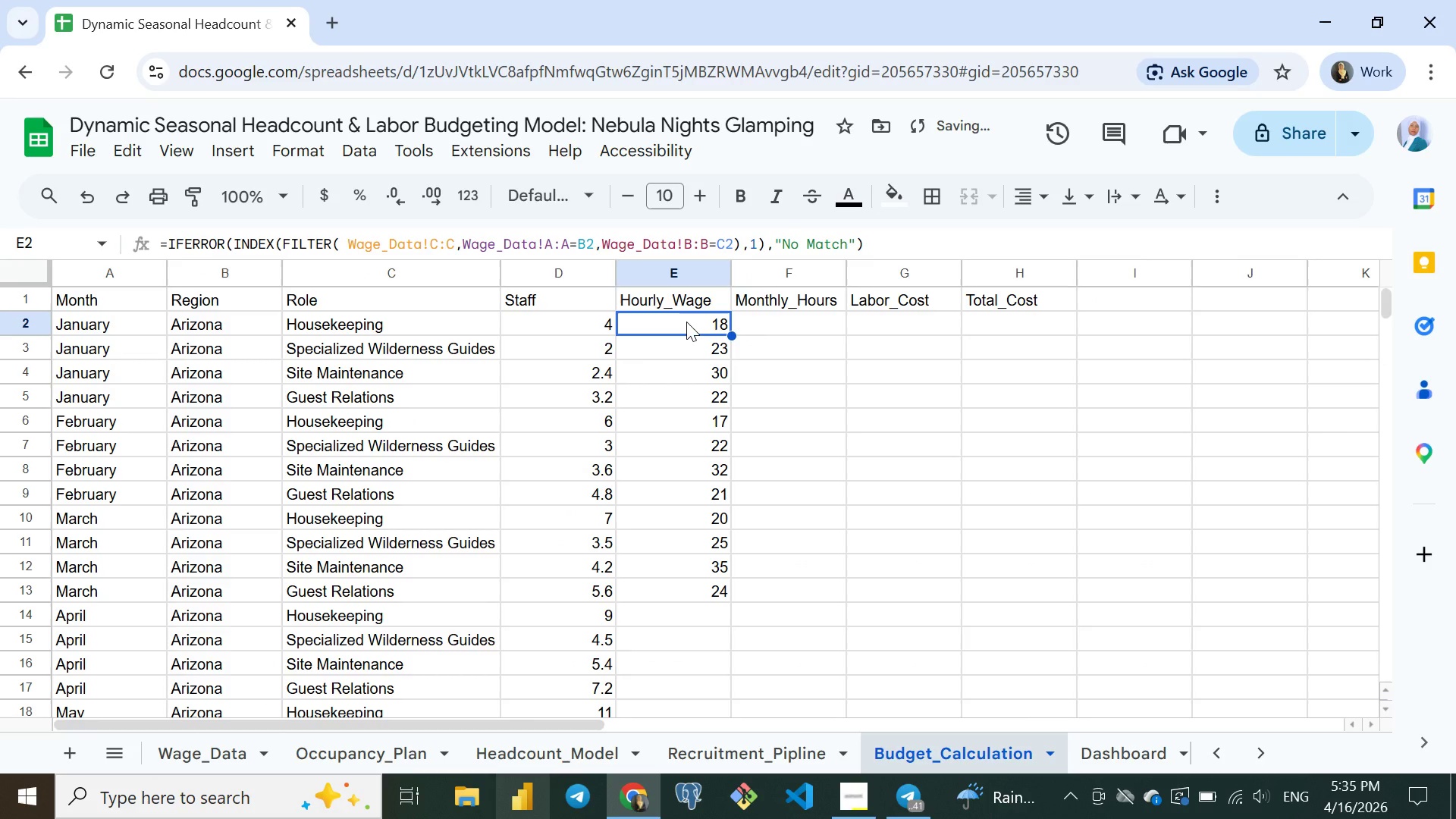 
left_click([686, 322])
 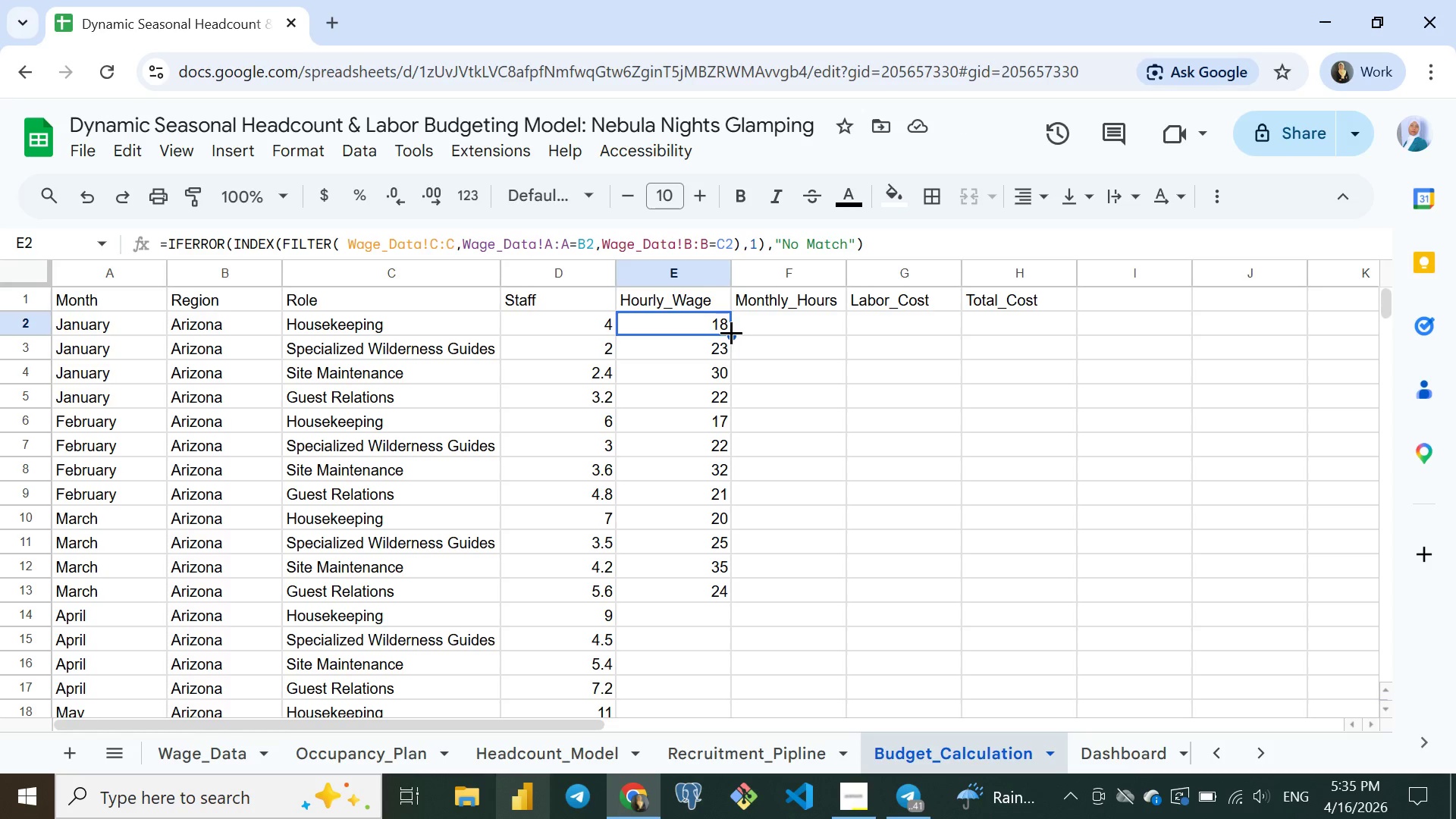 
left_click_drag(start_coordinate=[731, 332], to_coordinate=[723, 650])
 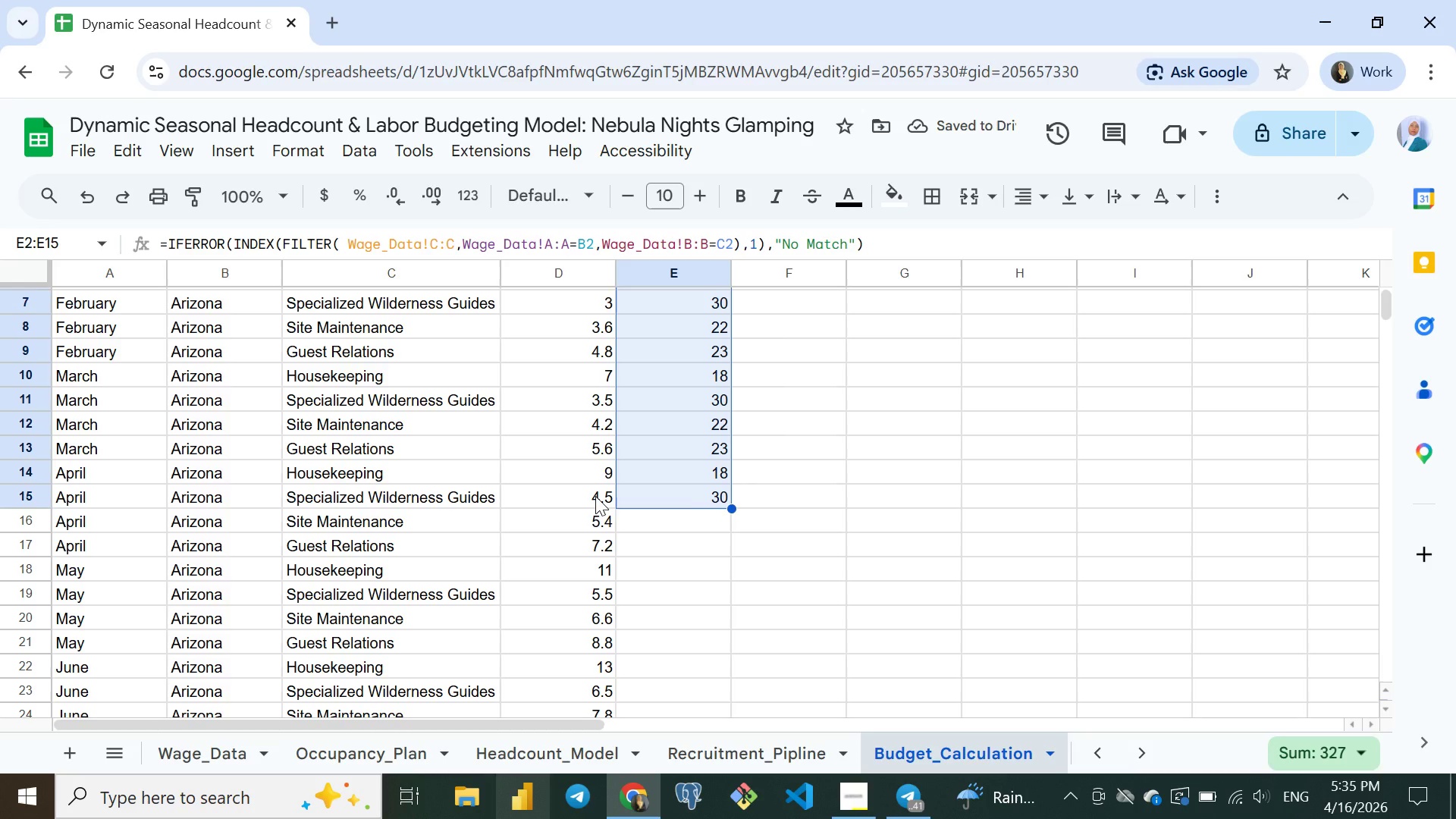 
left_click([595, 496])
 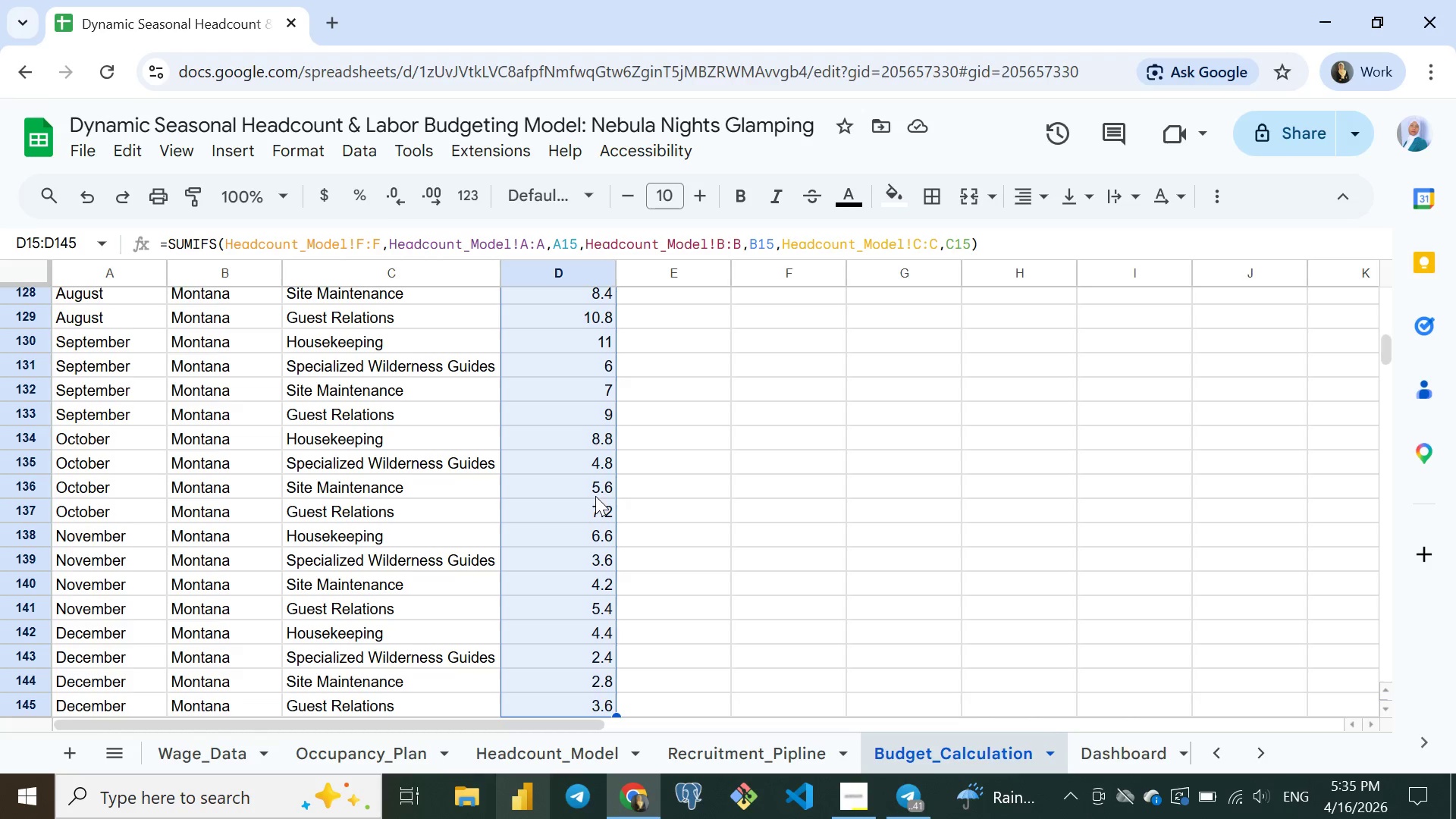 
key(Control+Shift+ShiftLeft)
 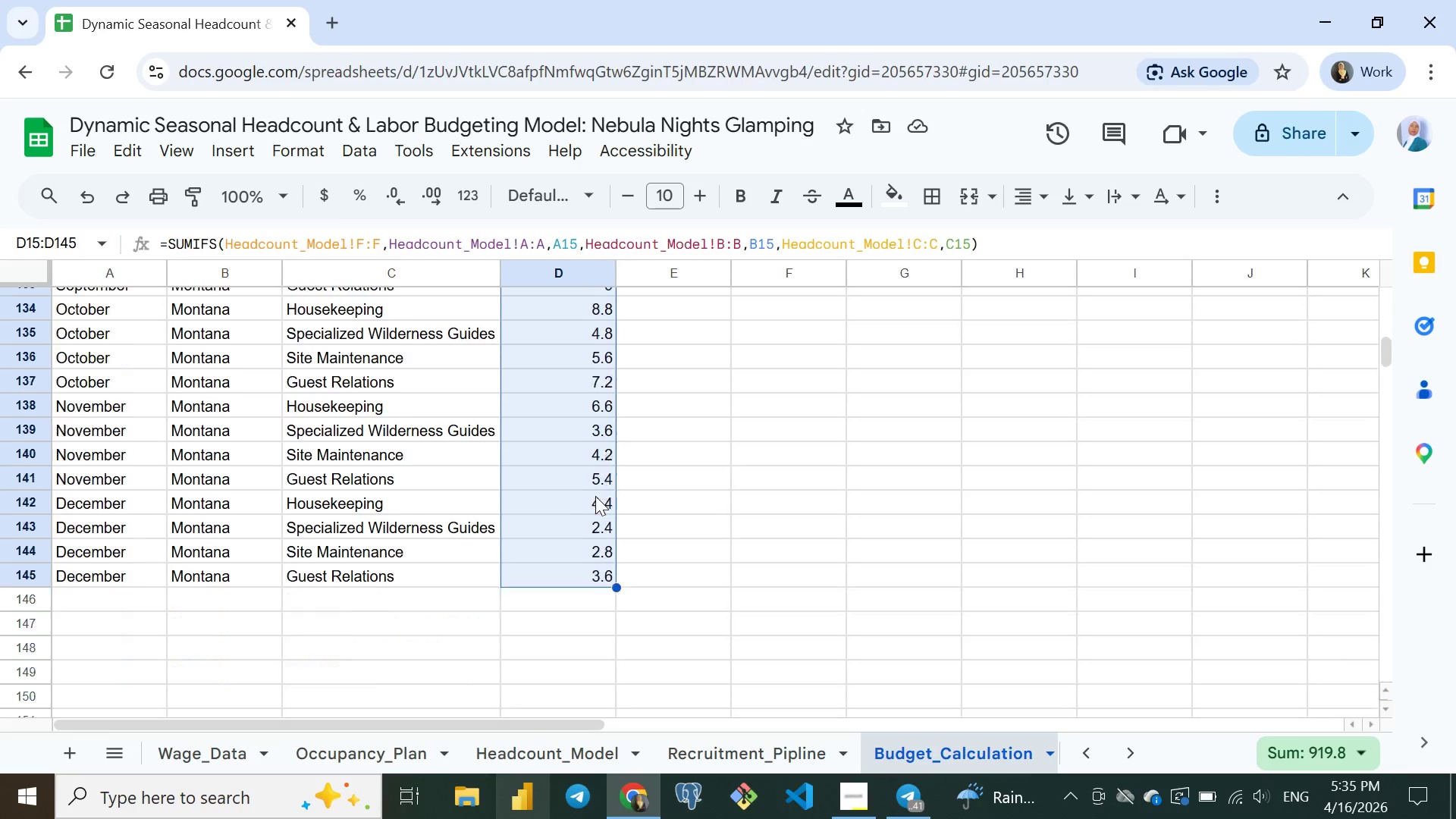 
key(Control+Shift+ArrowDown)
 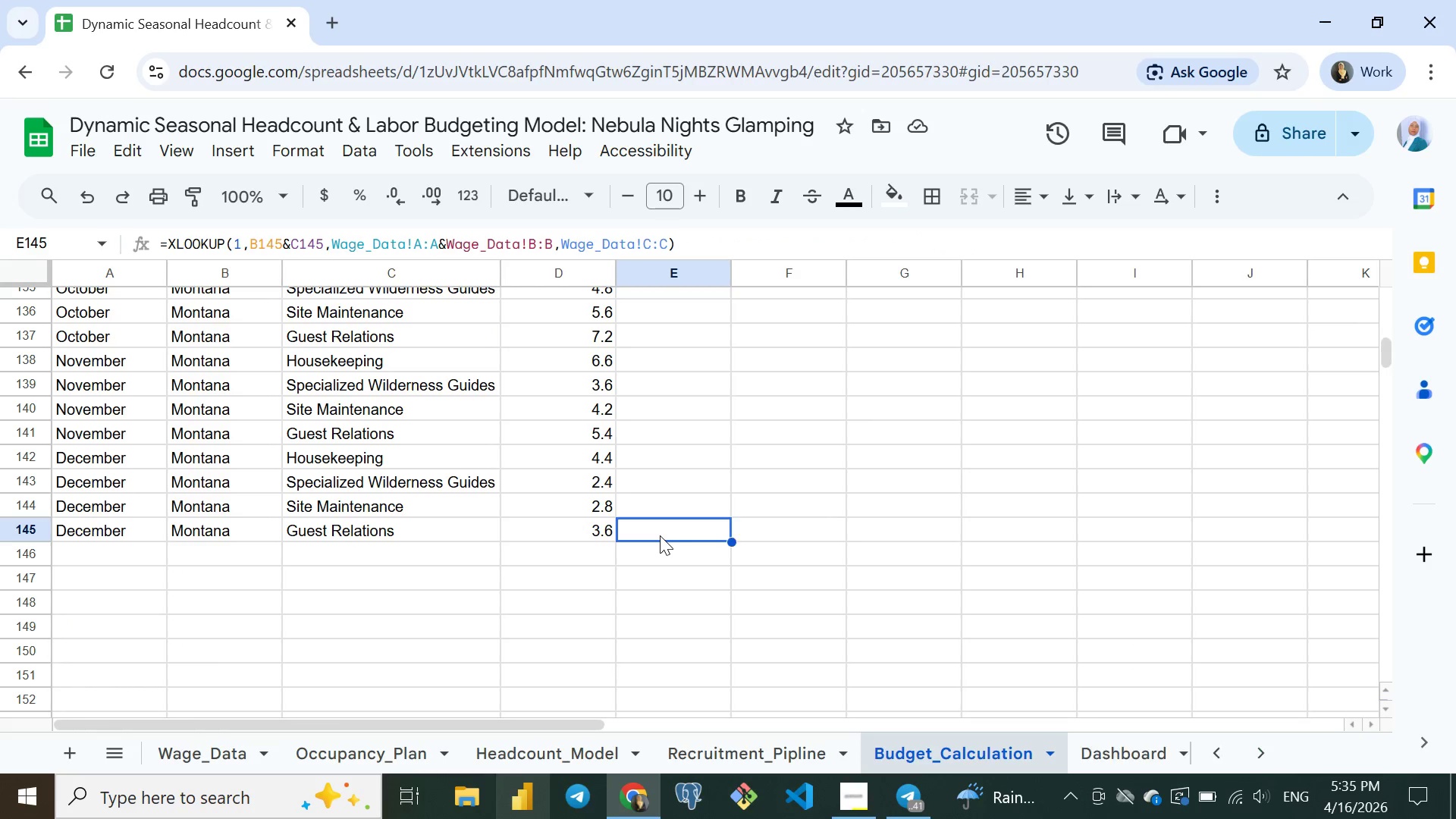 
left_click([660, 535])
 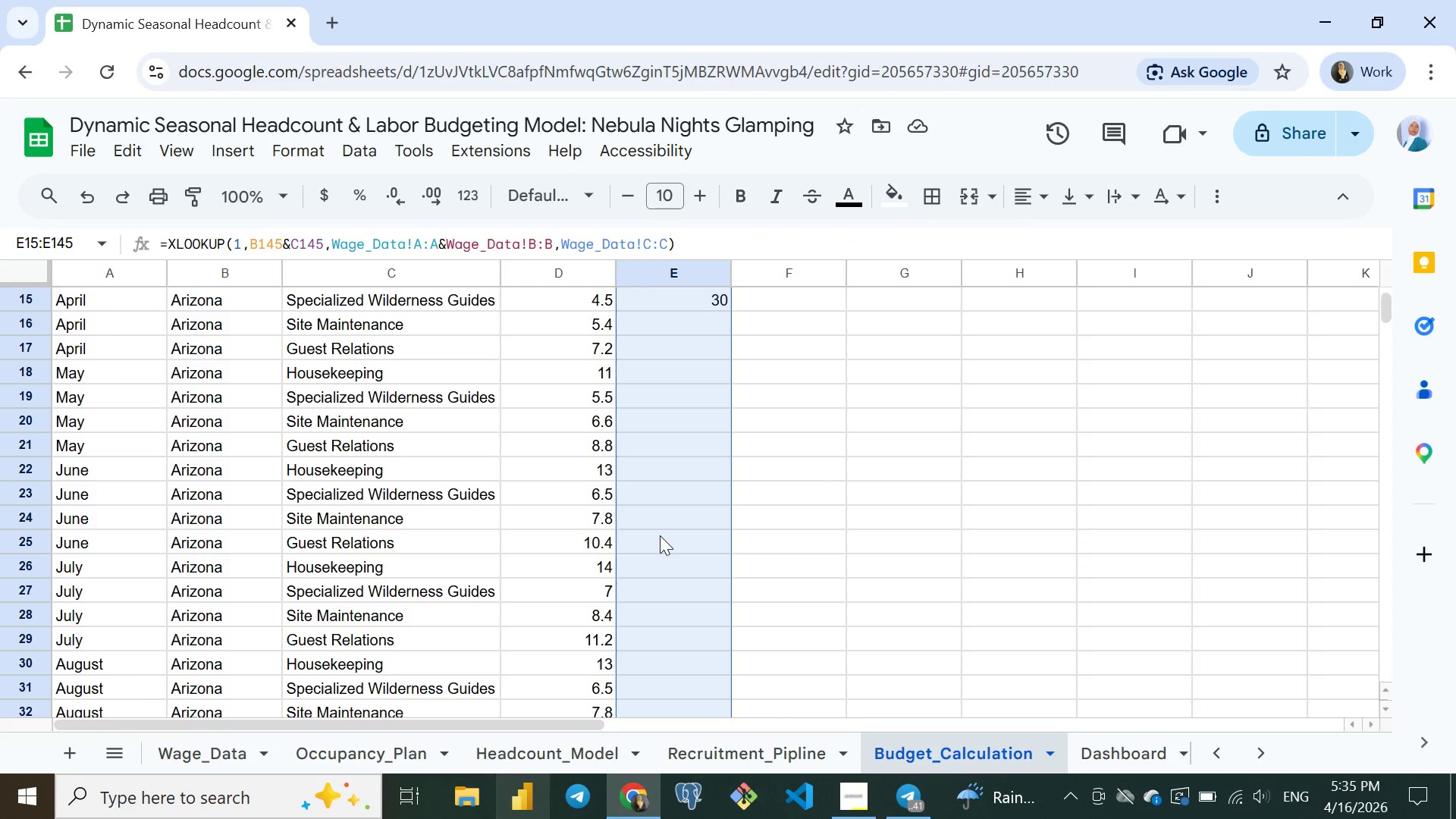 
key(Control+Shift+ArrowUp)
 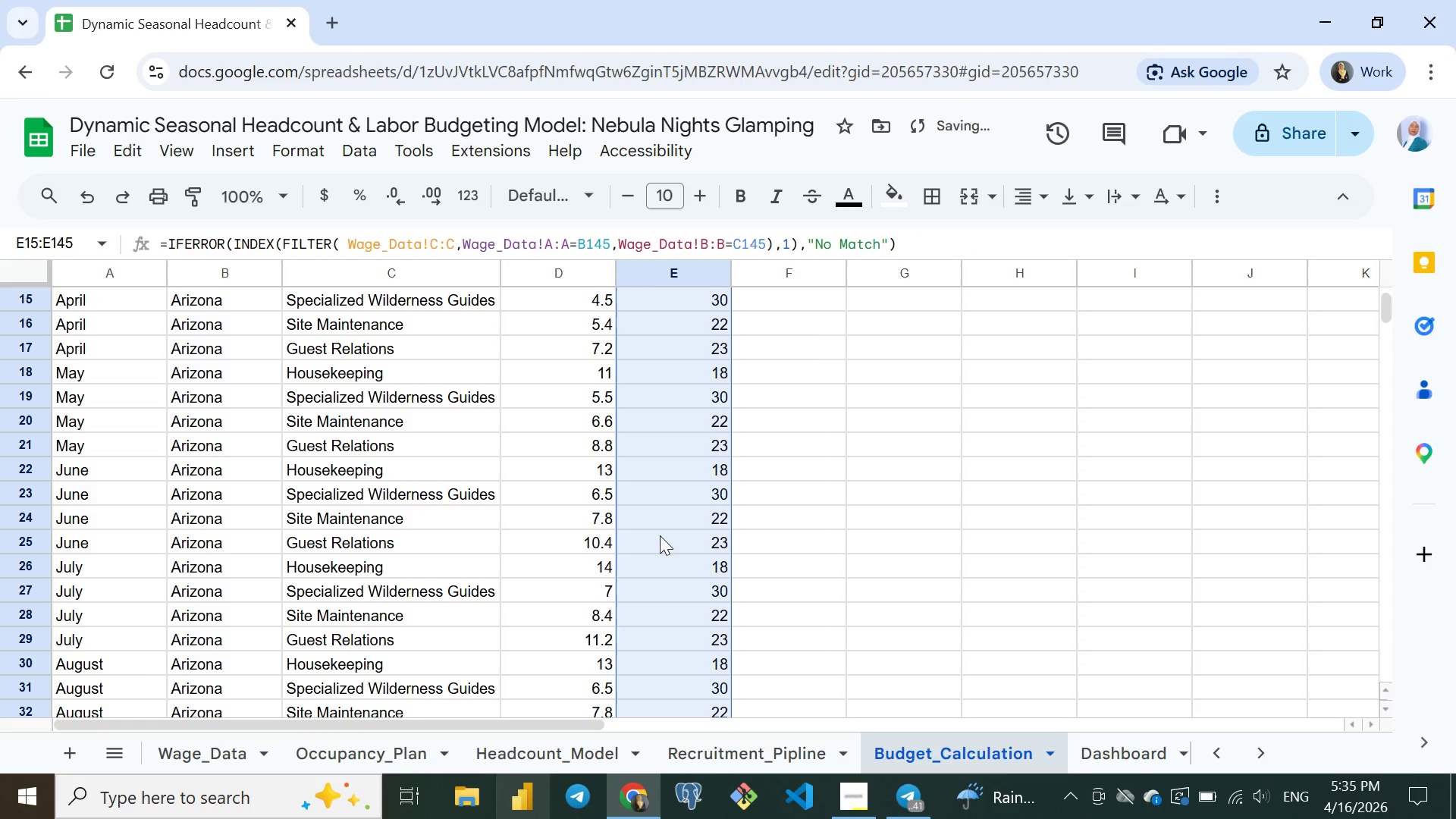 
key(Control+D)
 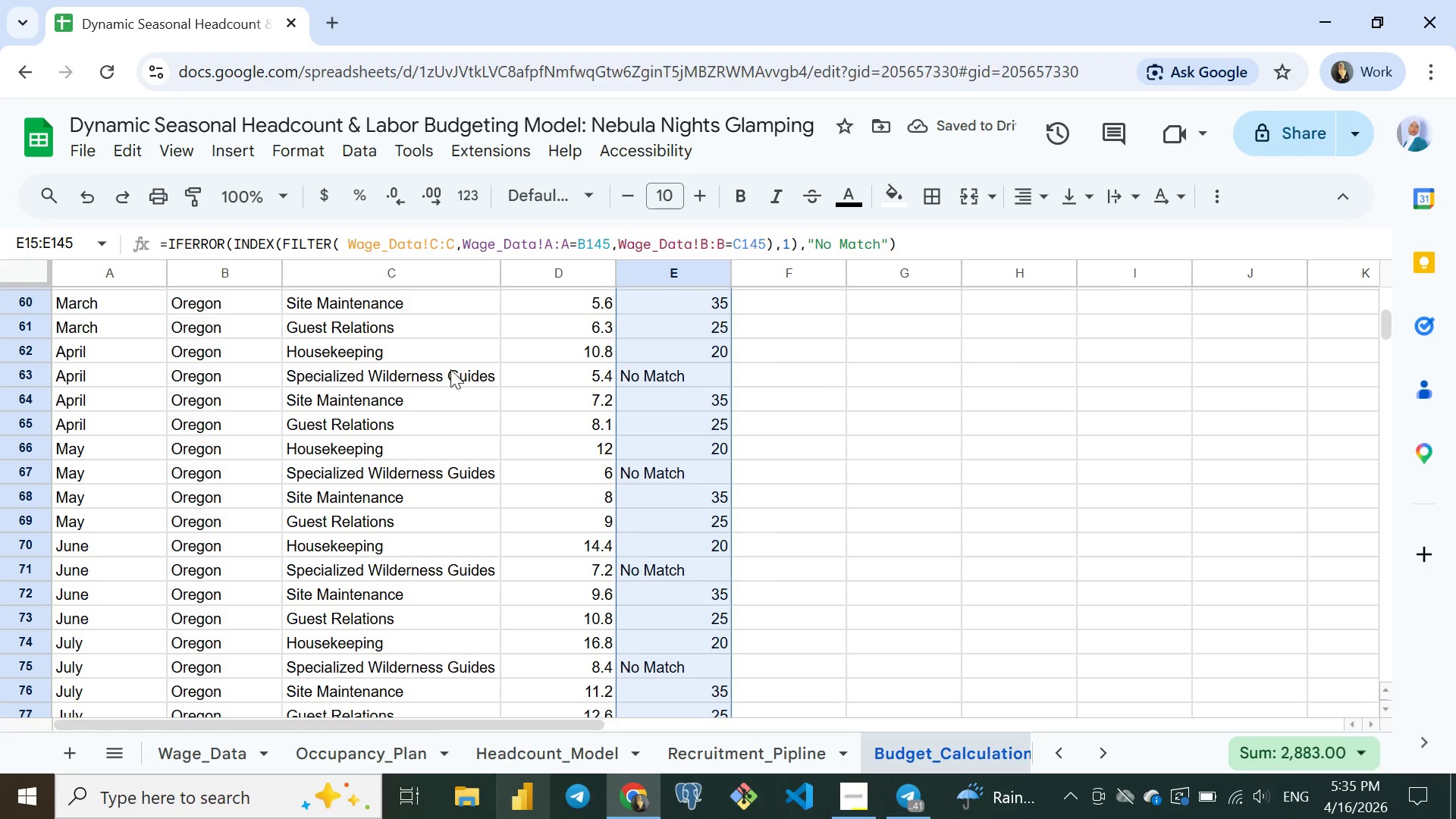 
left_click([425, 370])
 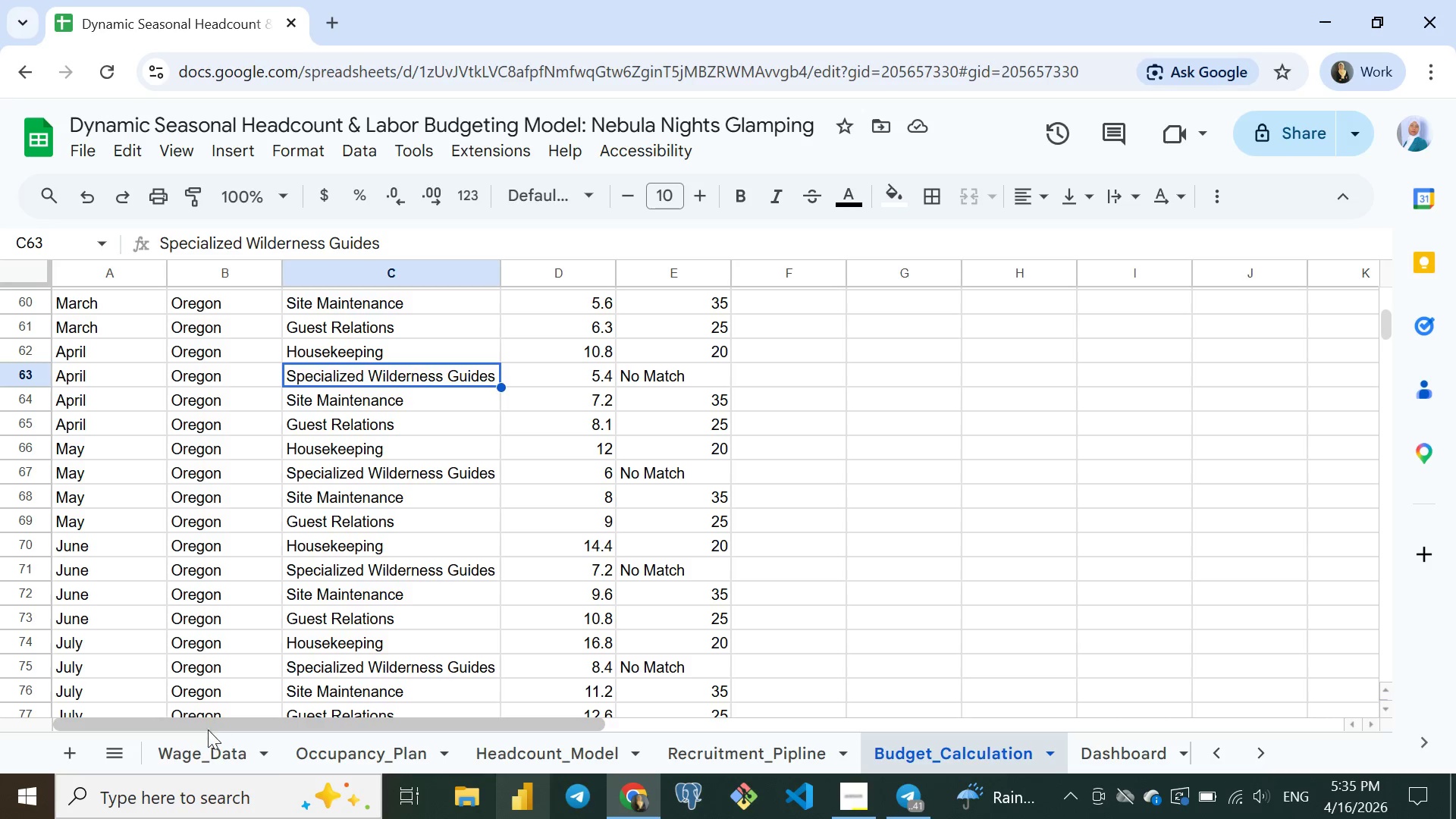 
wait(6.36)
 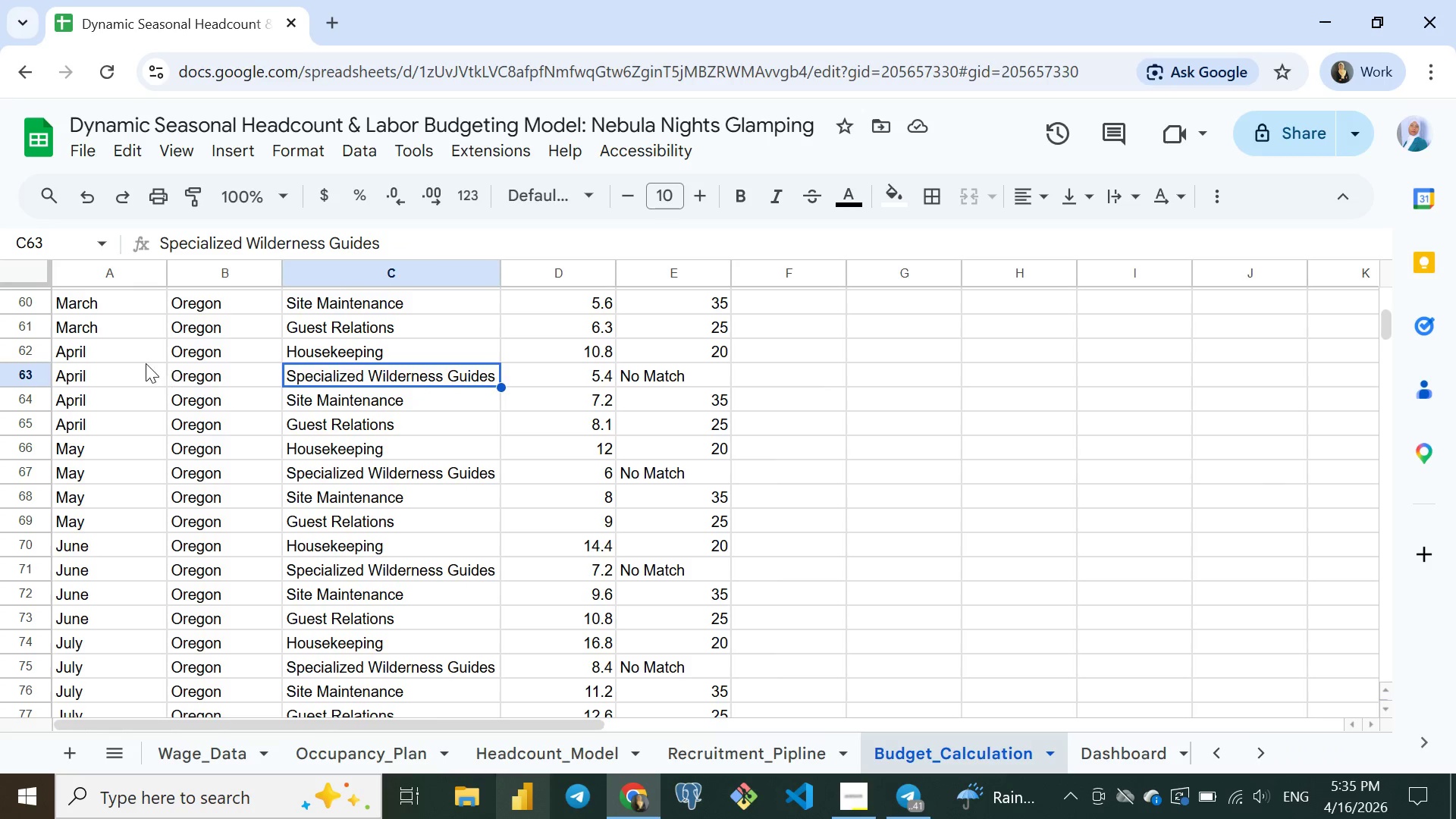 
left_click([200, 747])
 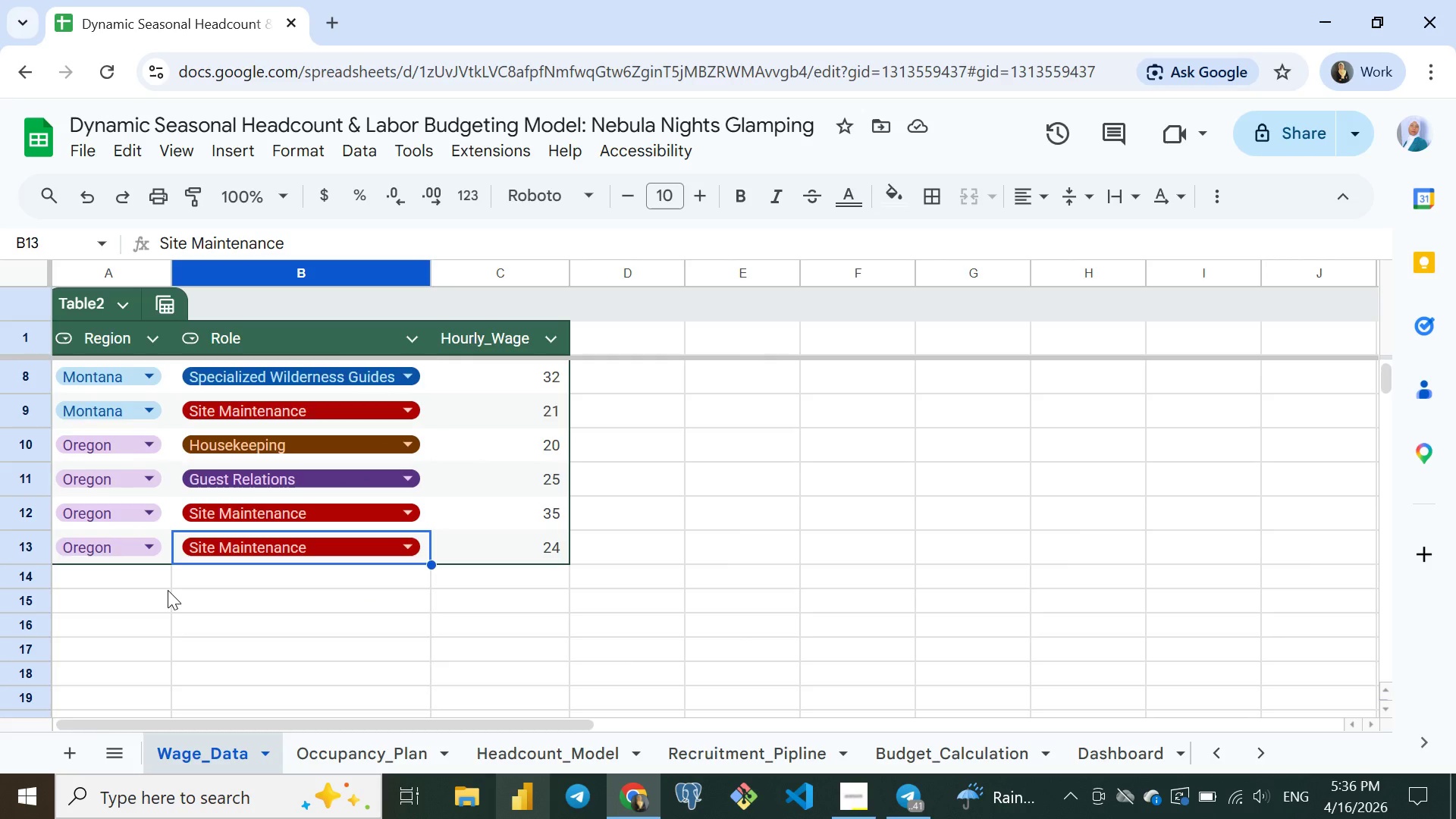 
wait(11.16)
 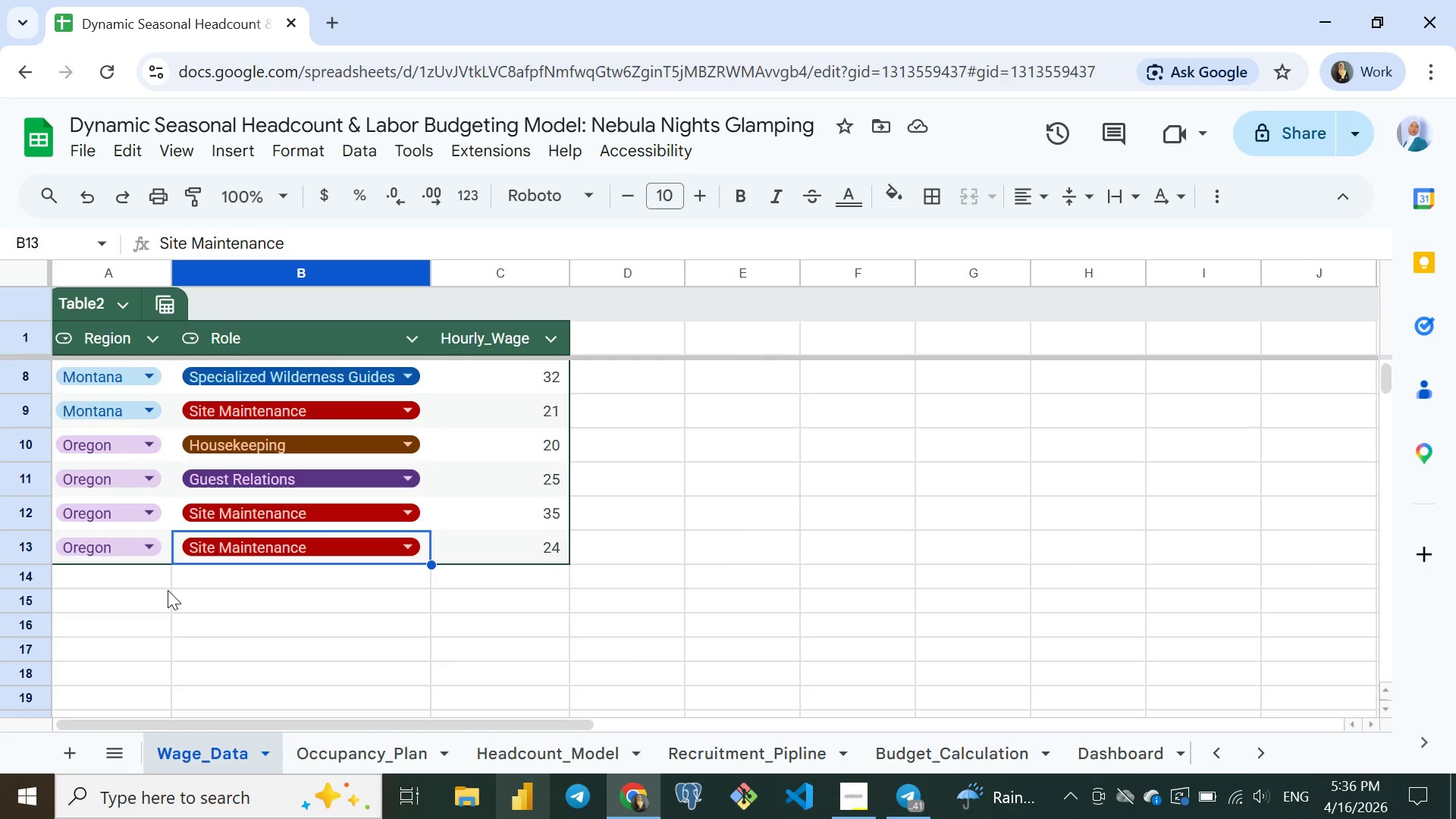 
mouse_move([225, 526])
 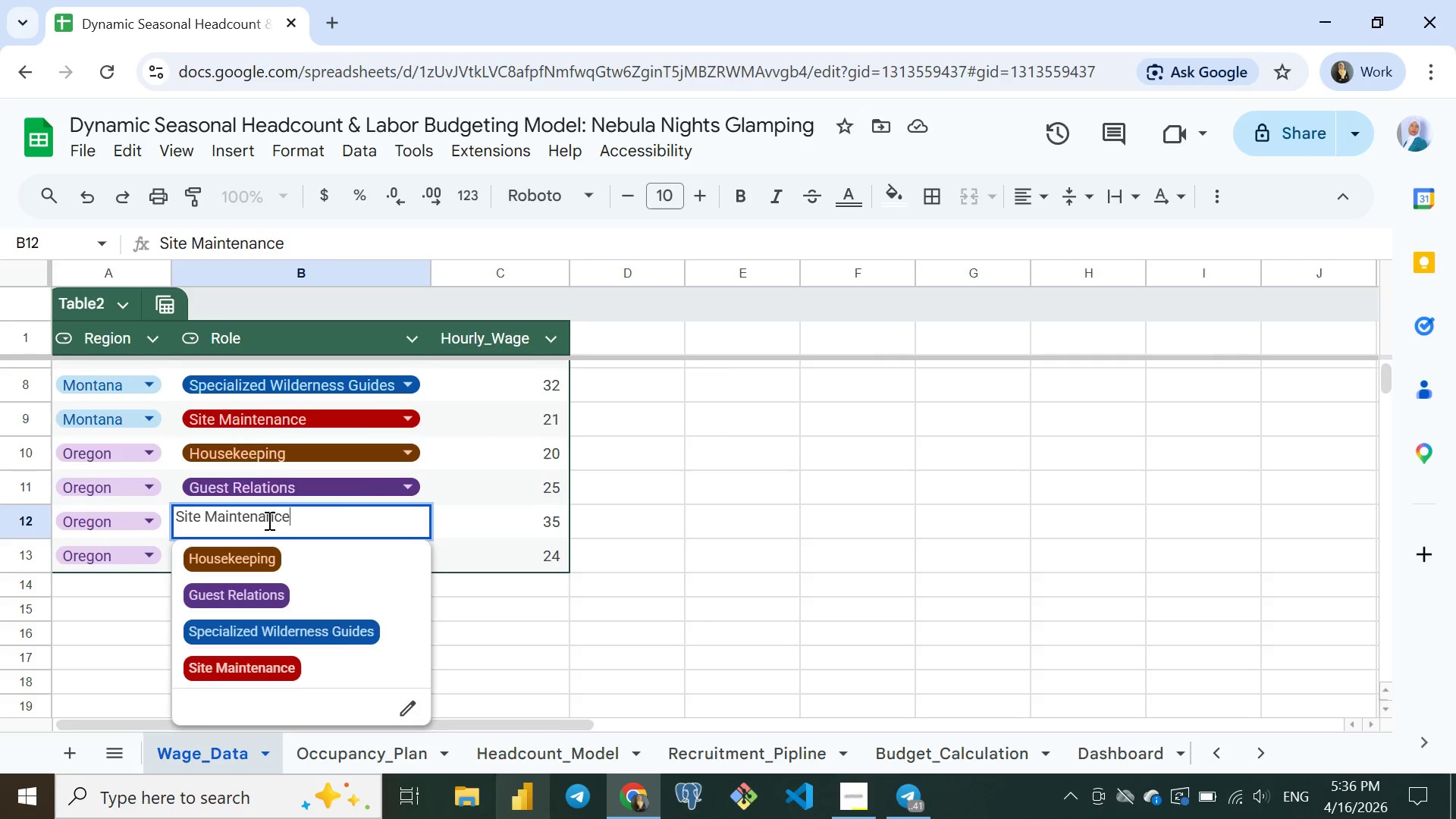 
left_click([268, 520])
 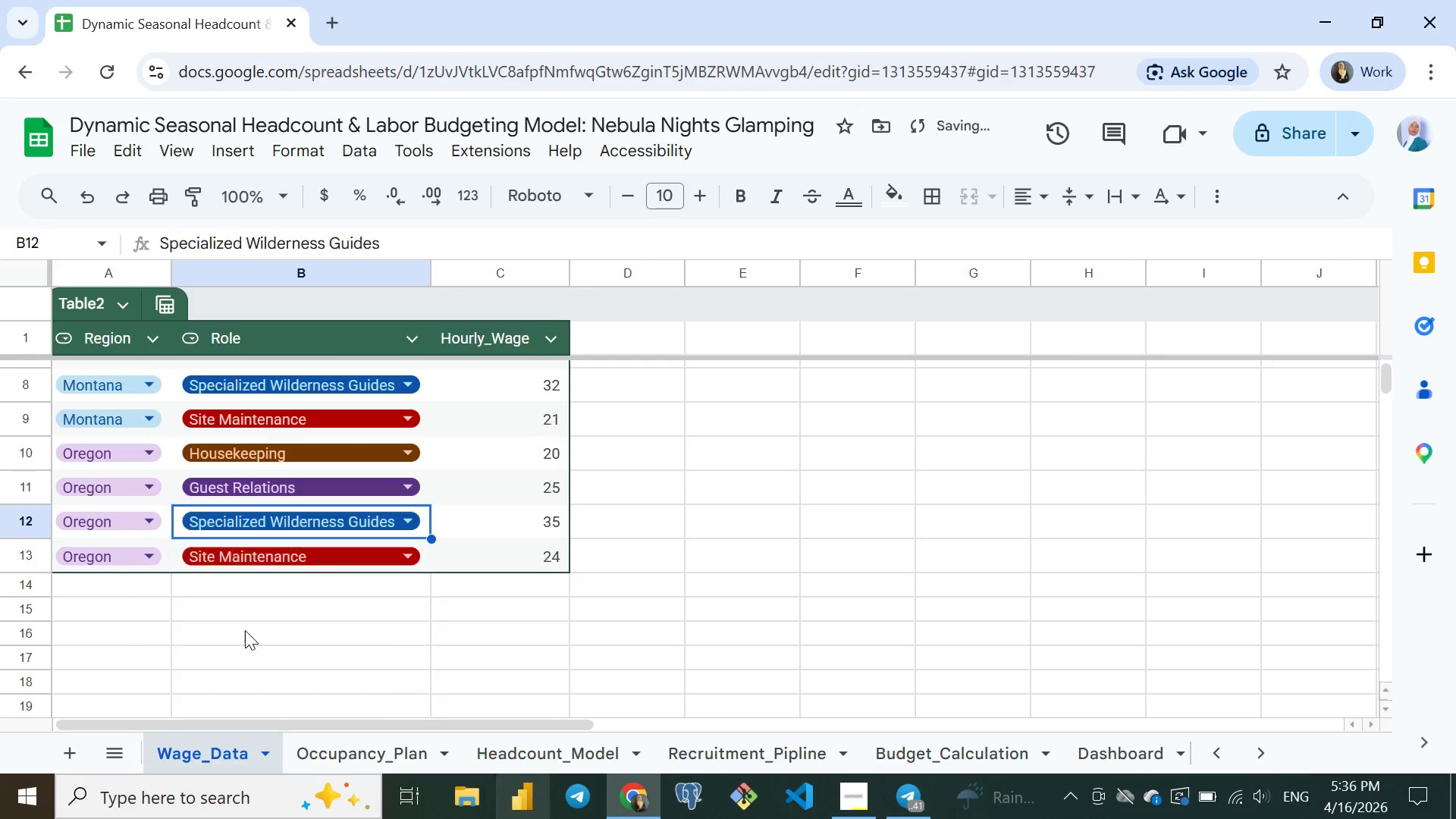 
left_click([245, 630])
 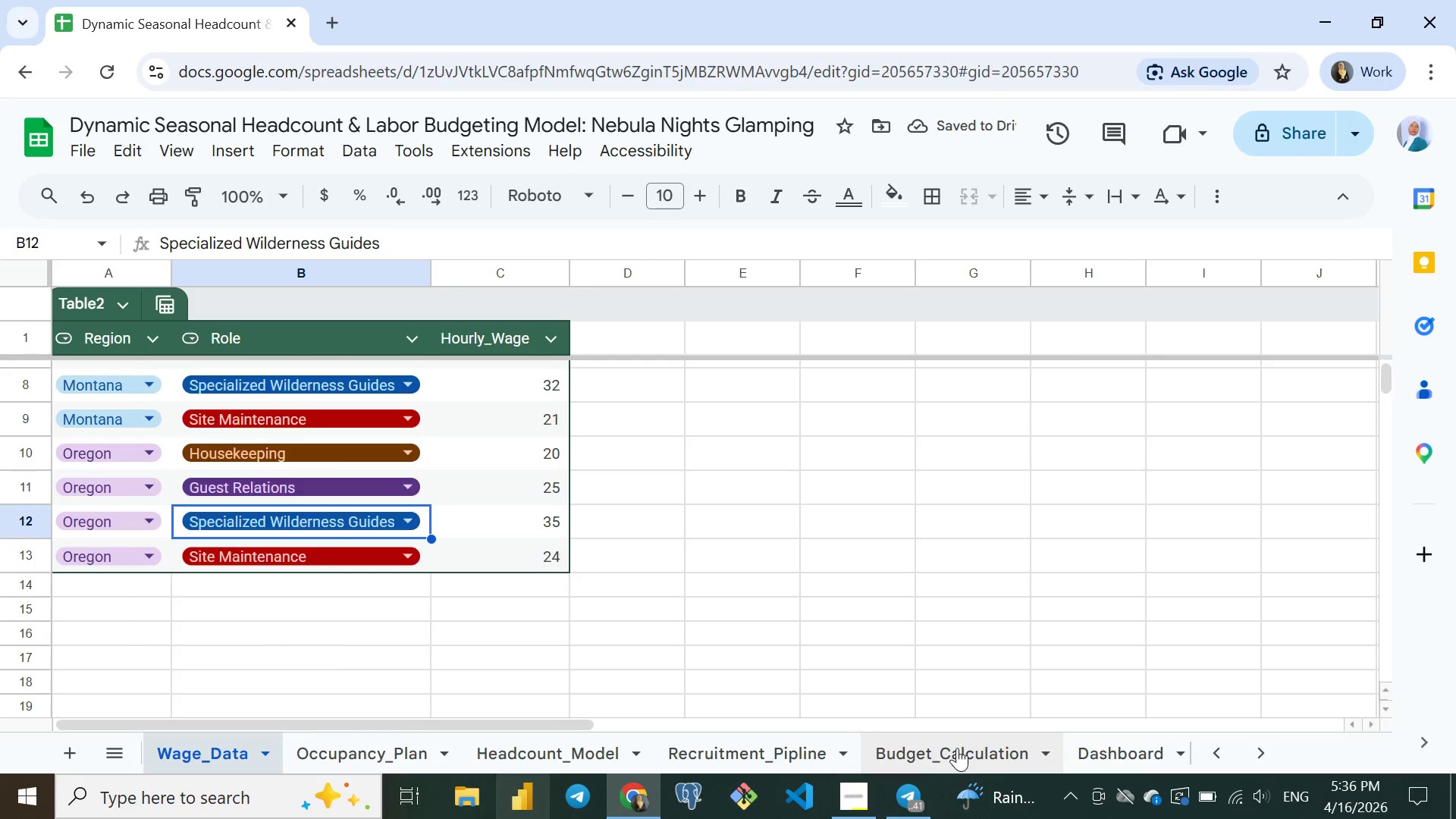 
left_click([957, 748])
 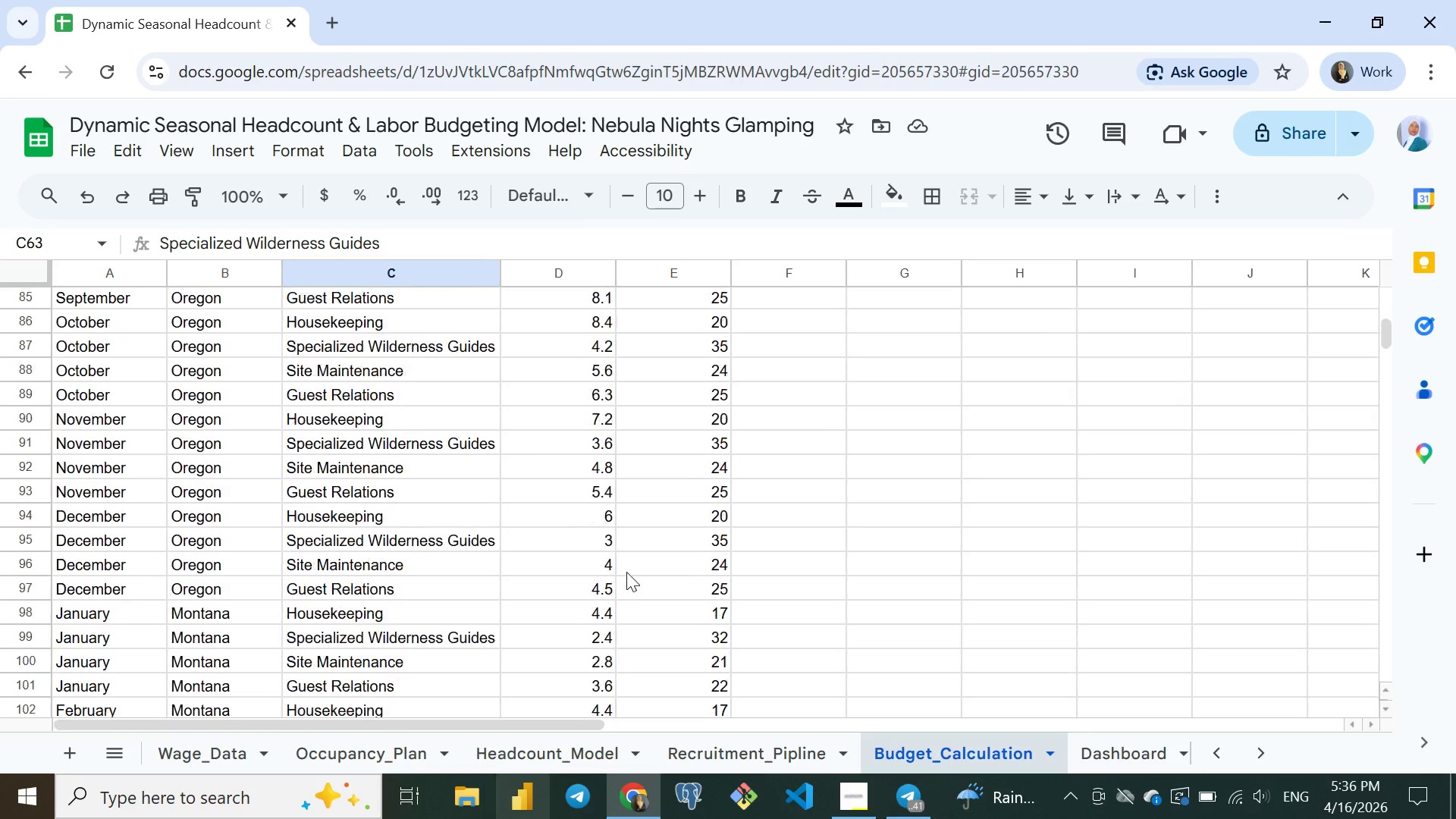 
wait(10.75)
 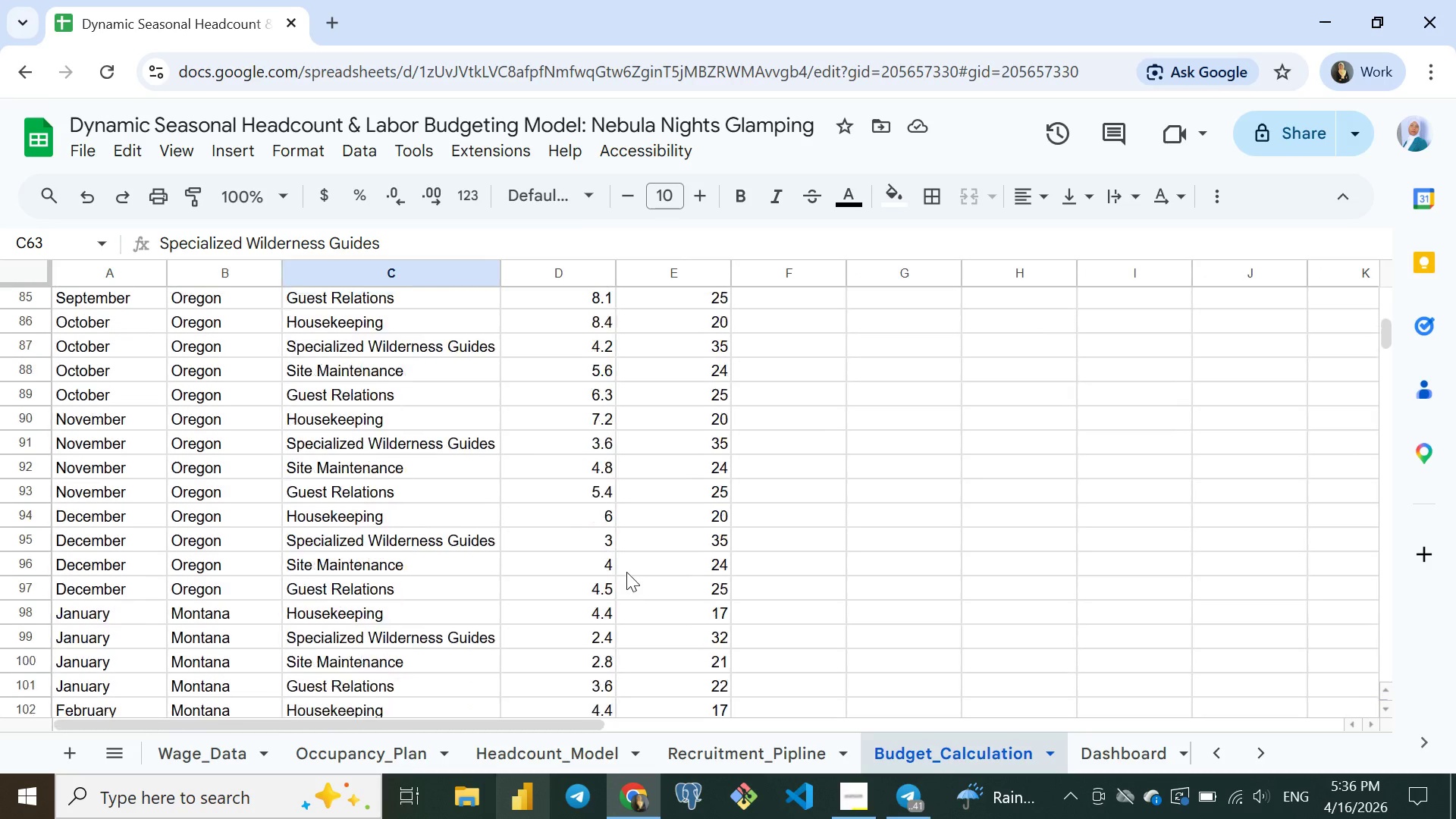 
left_click([674, 328])
 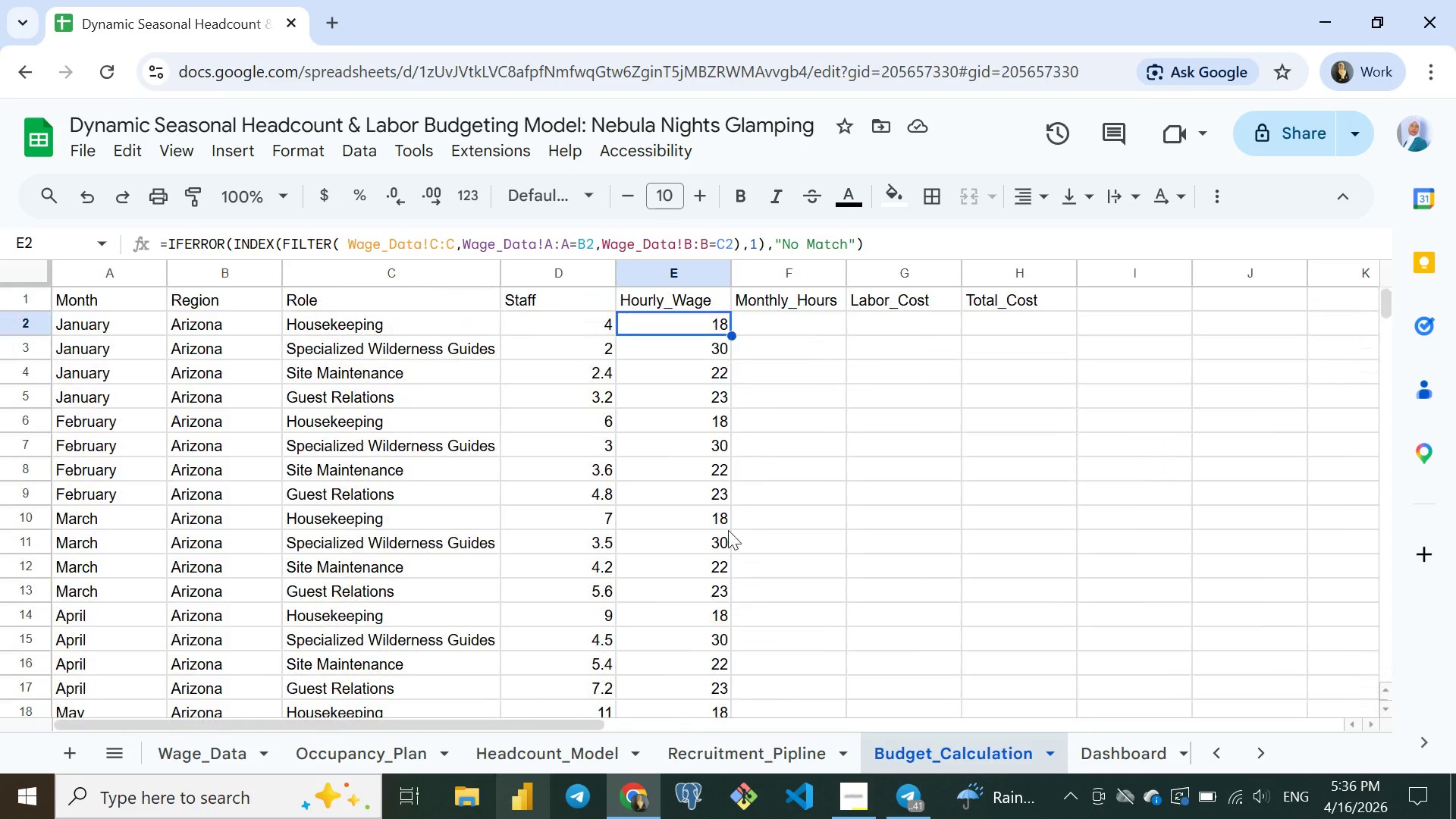 
wait(6.52)
 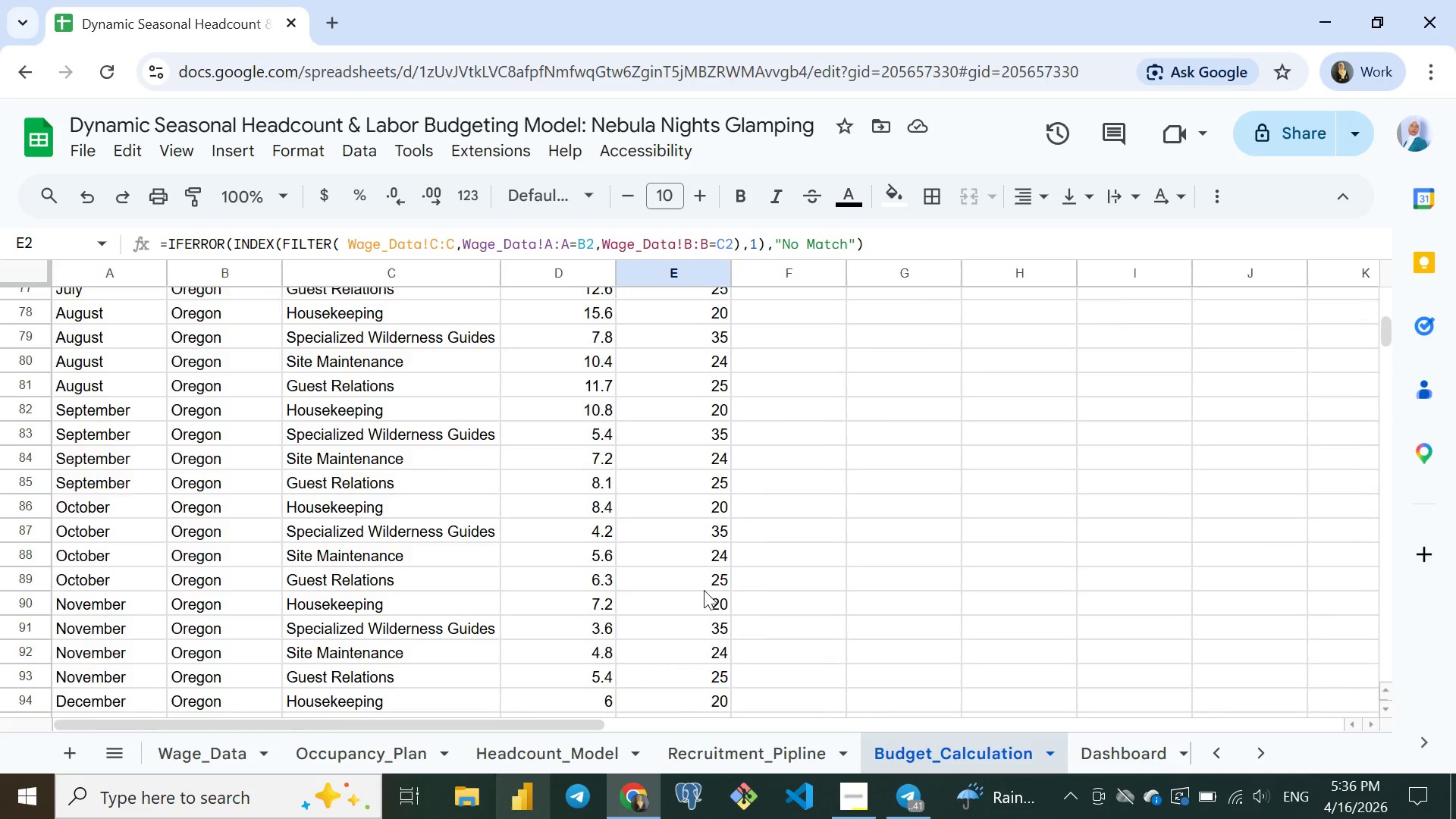 
left_click([772, 330])
 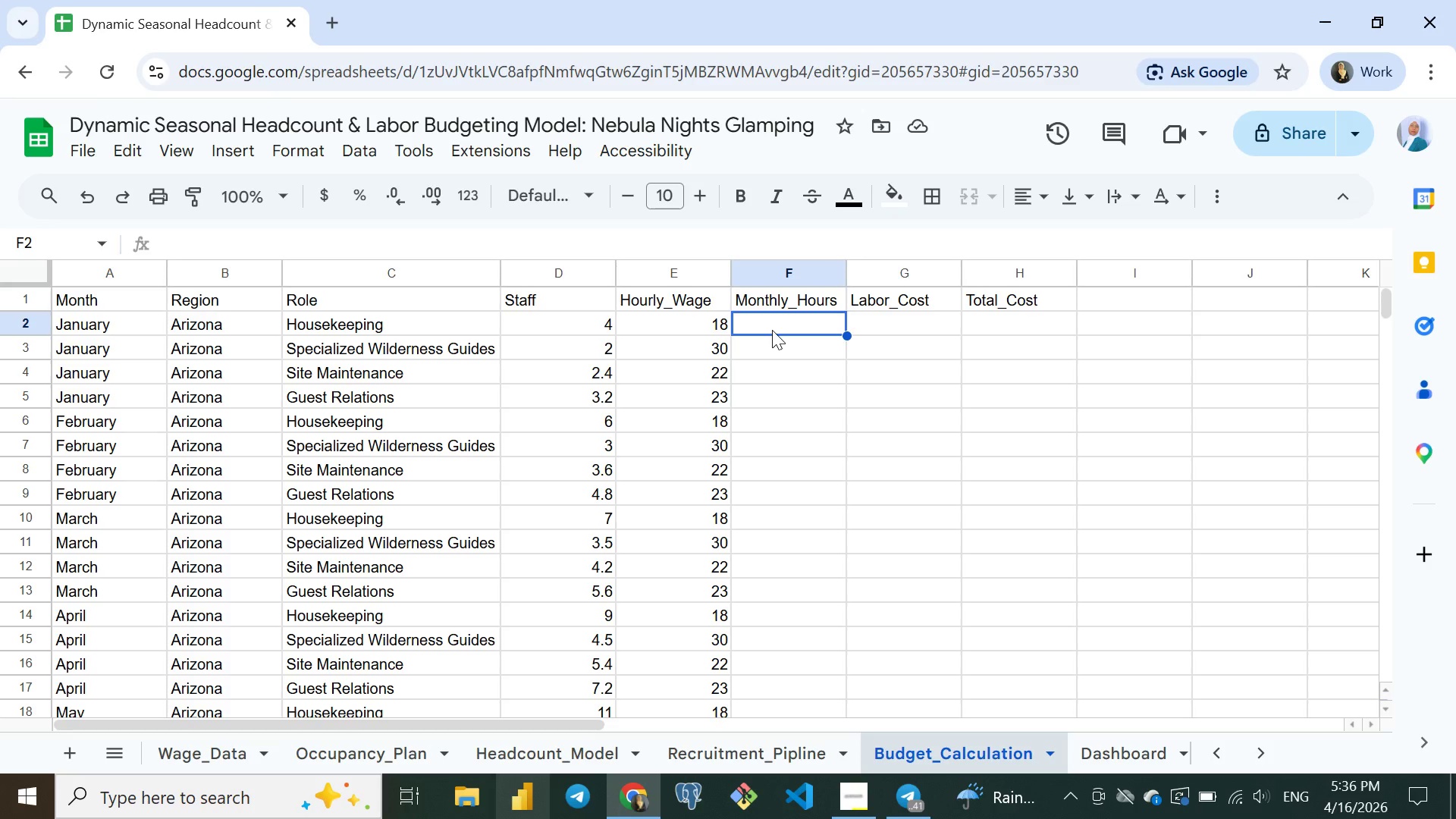 
wait(13.77)
 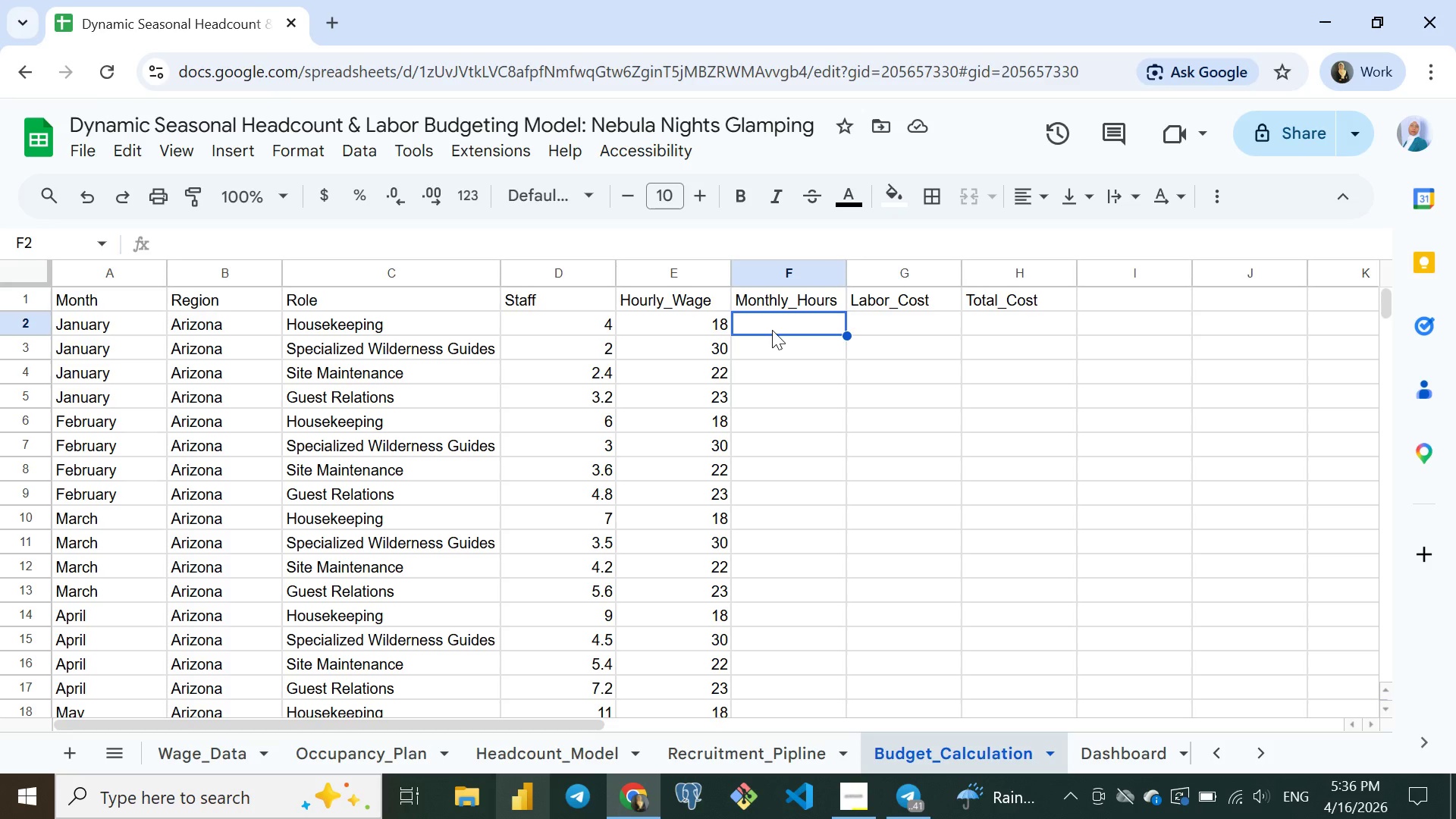 
type(160)
 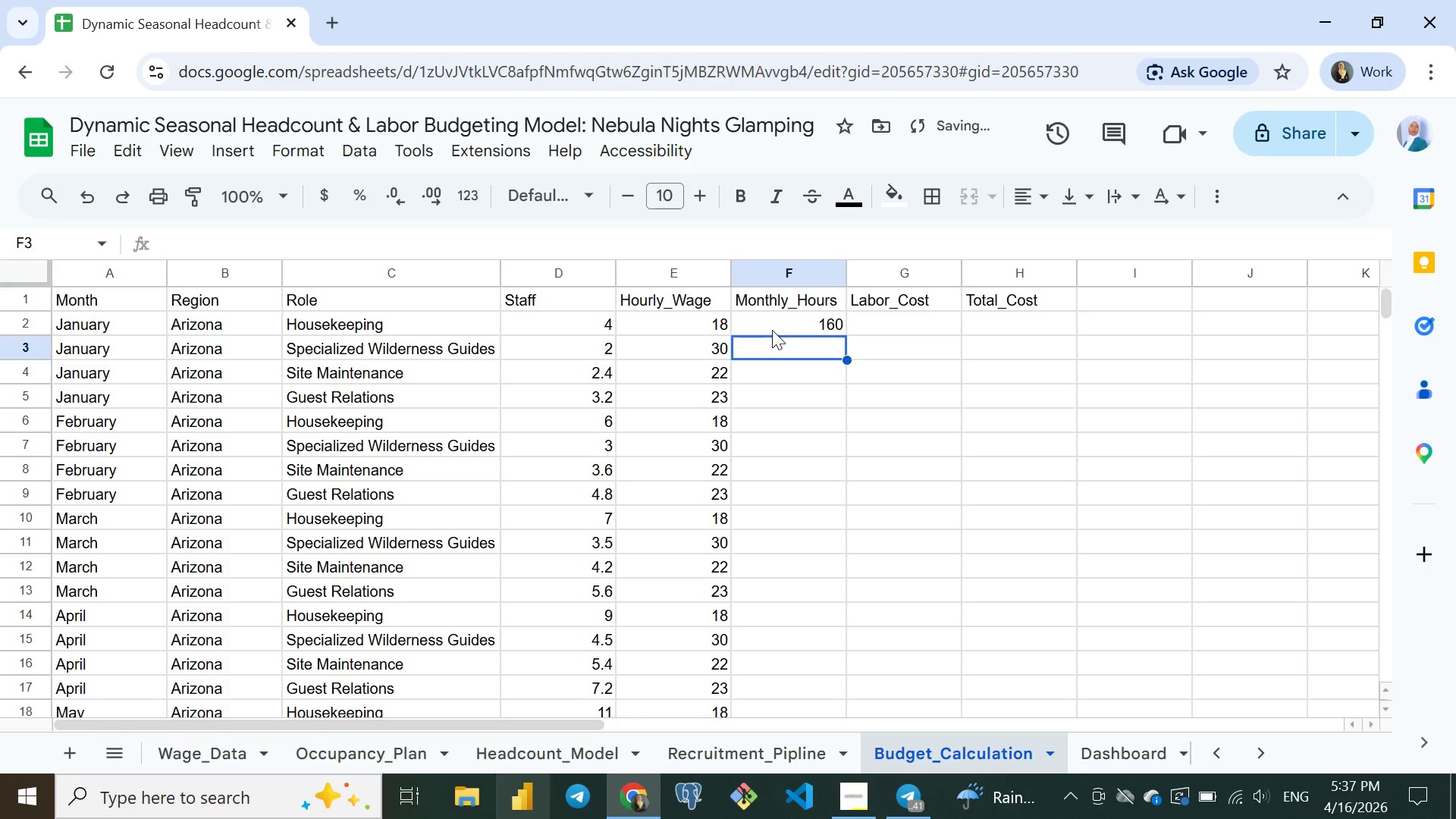 
key(Enter)
 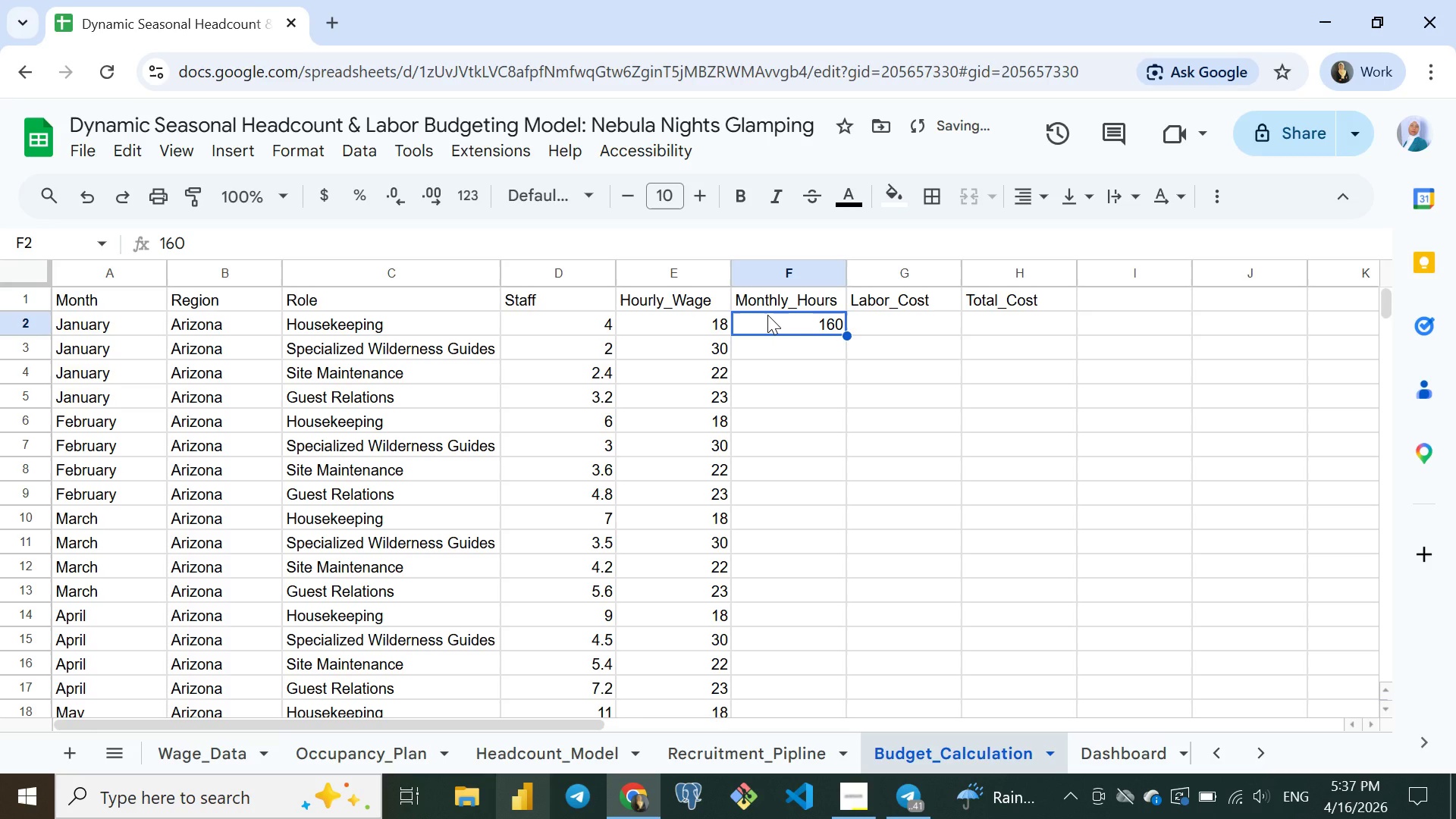 
left_click([767, 315])
 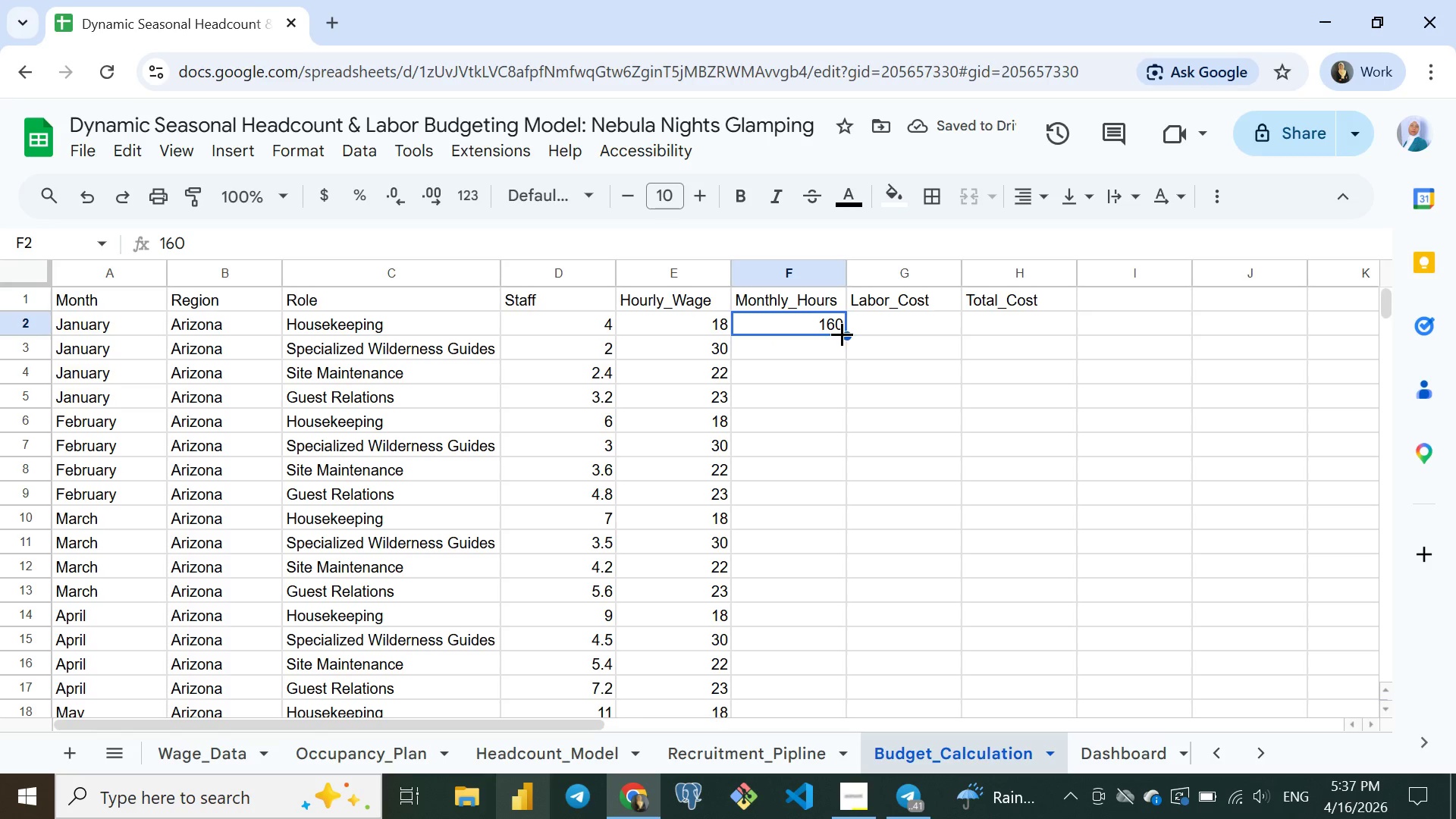 
left_click([842, 334])
 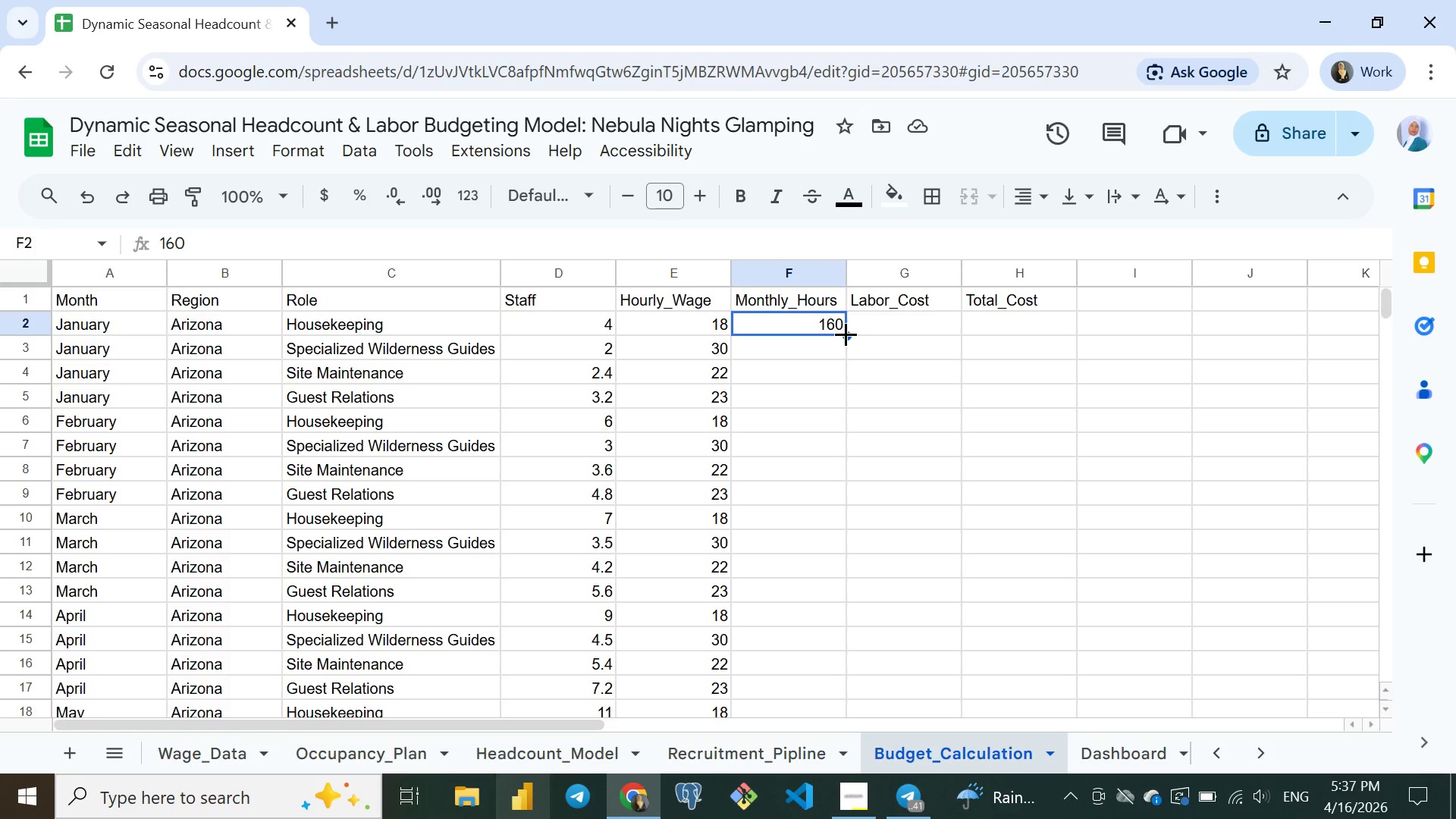 
left_click_drag(start_coordinate=[846, 334], to_coordinate=[711, 428])
 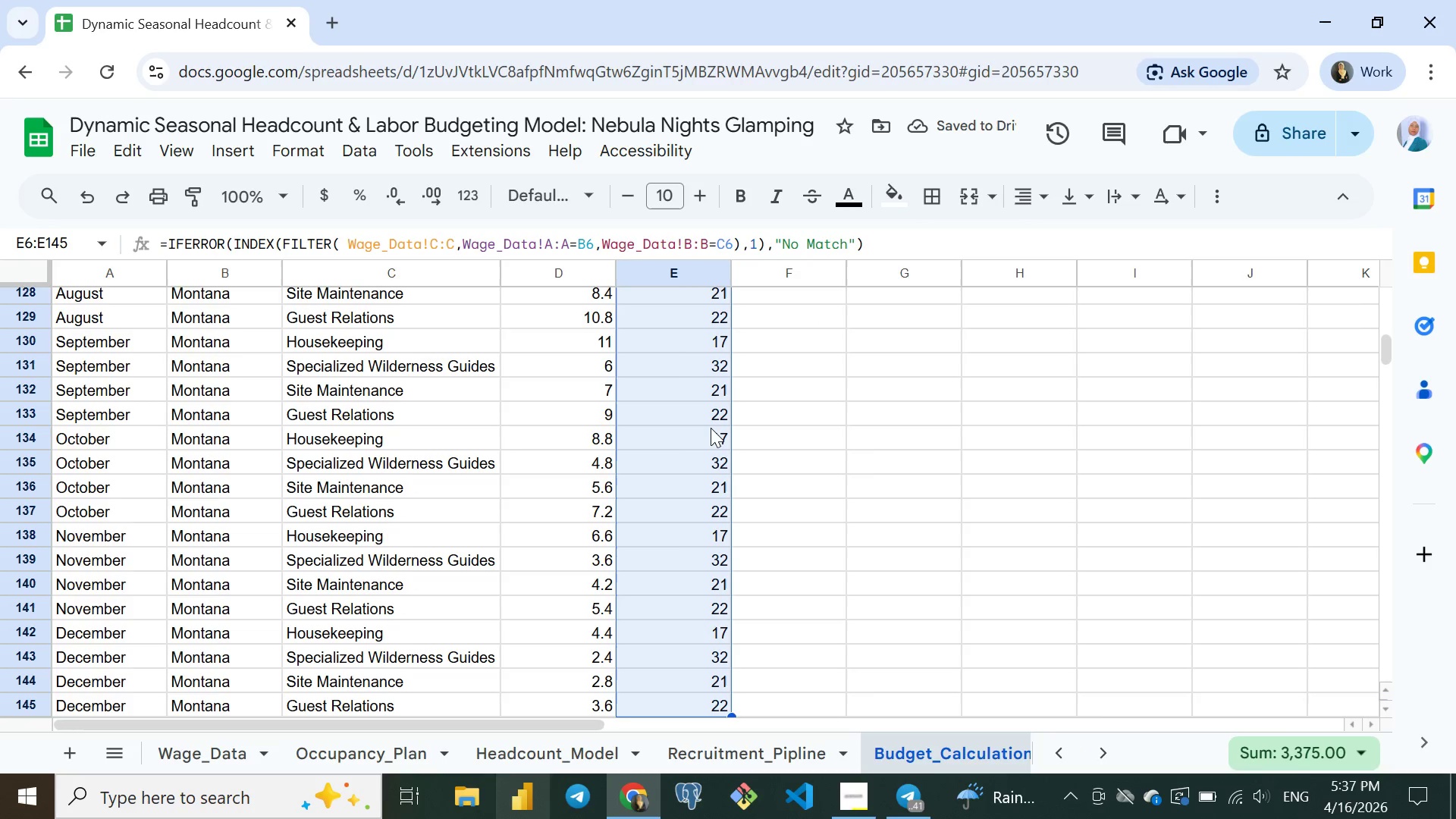 
left_click([711, 428])
 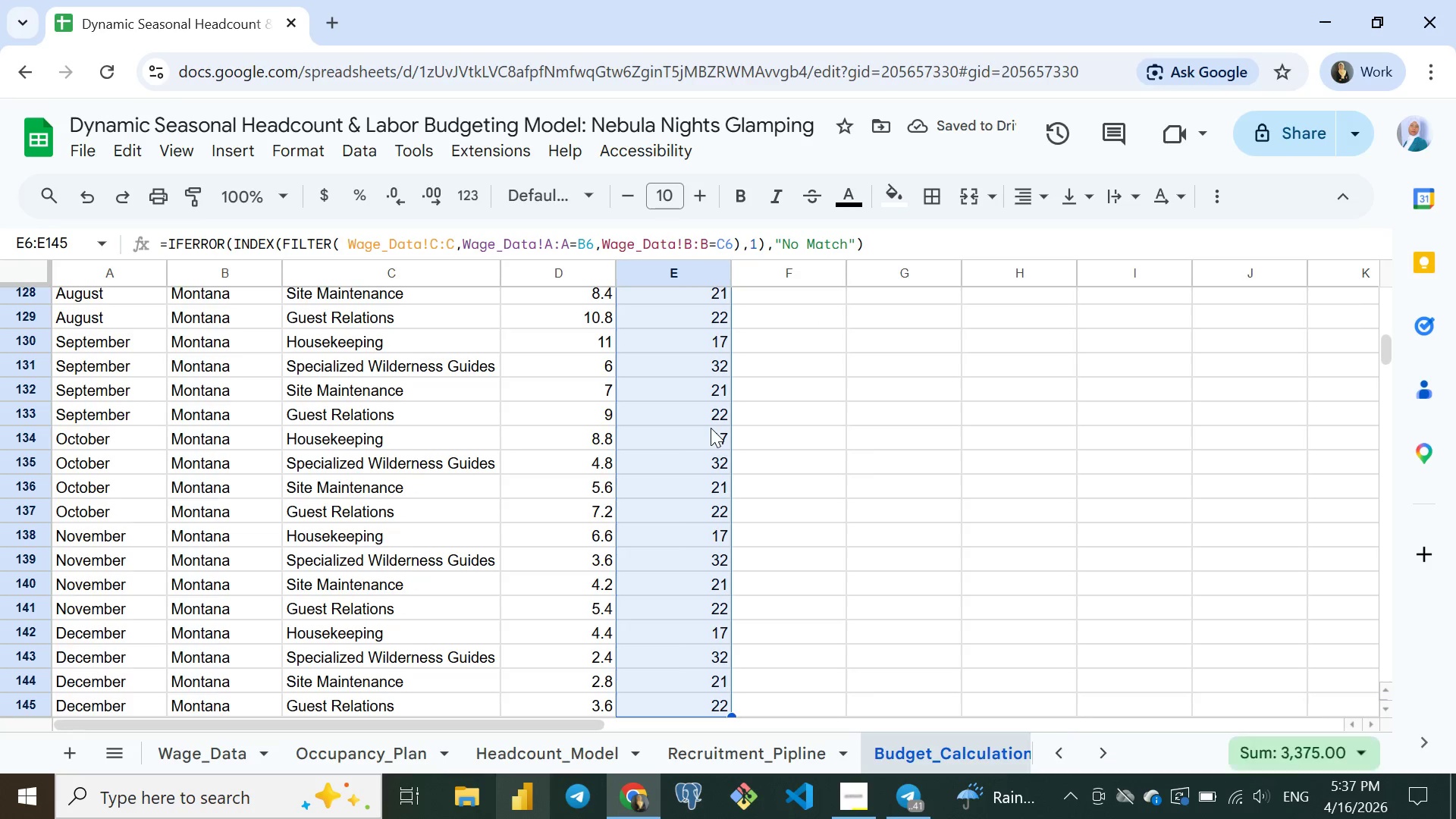 
key(Control+Shift+ArrowDown)
 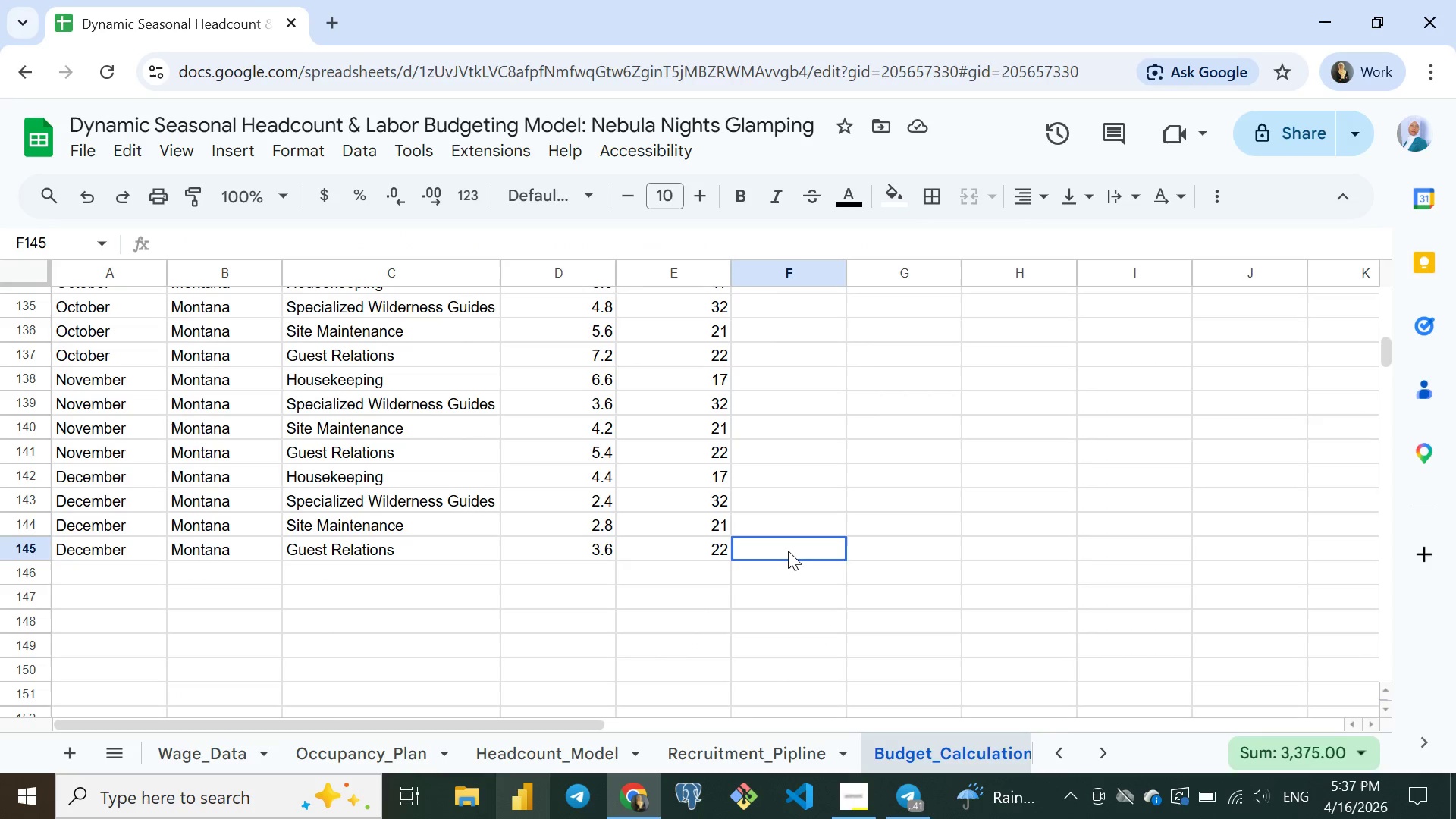 
left_click([788, 551])
 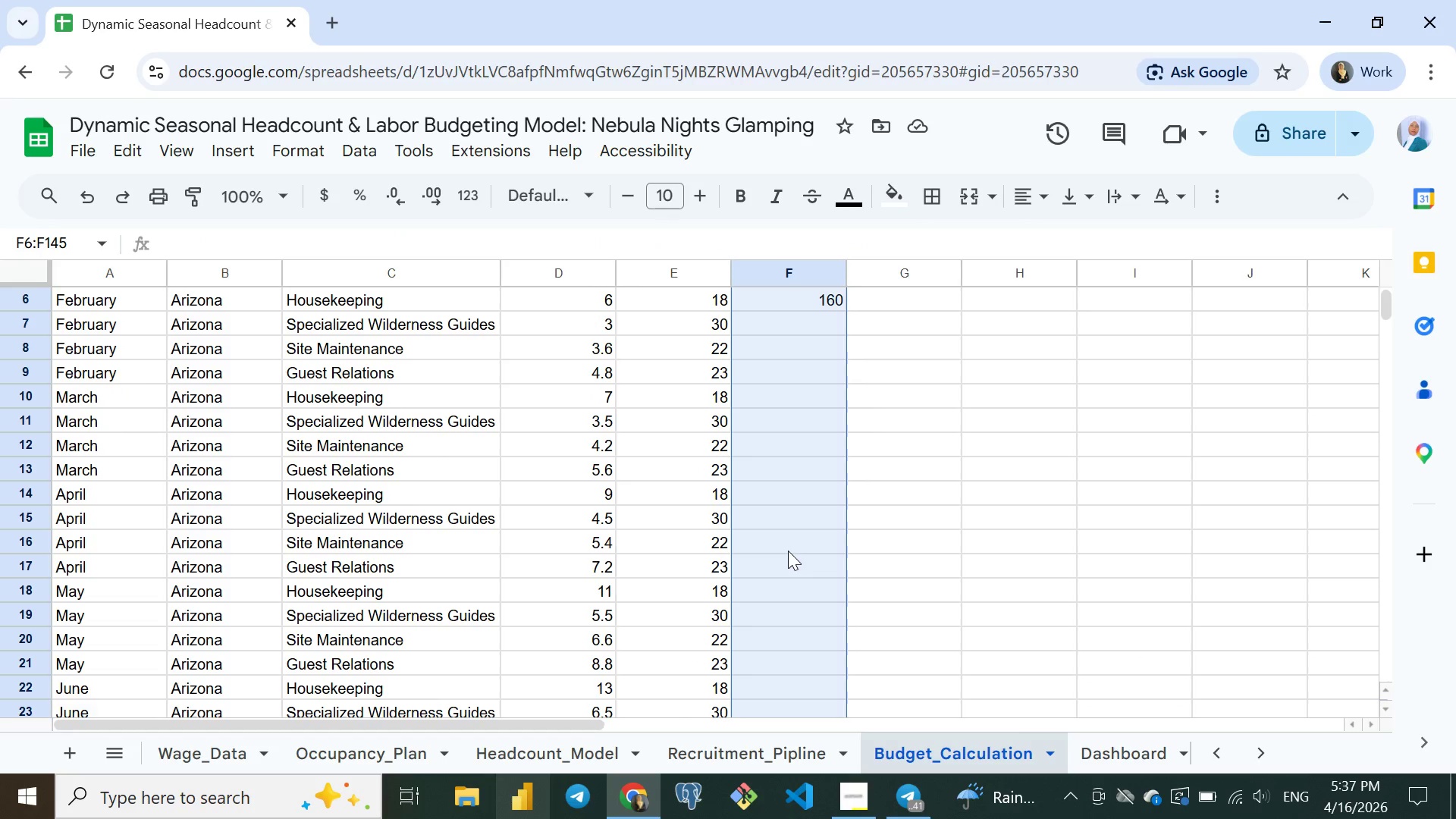 
key(Control+Shift+ArrowUp)
 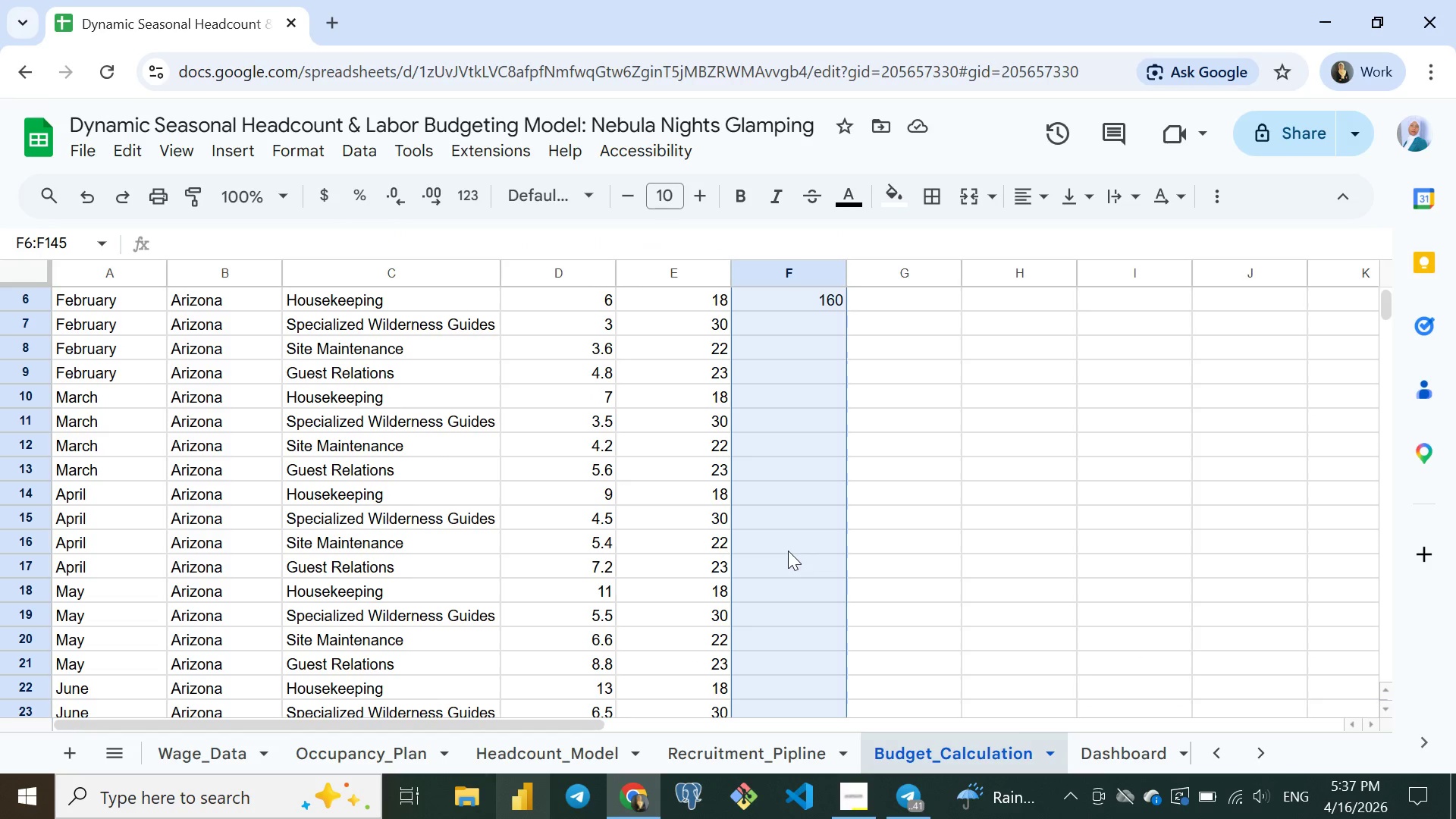 
key(Control+D)
 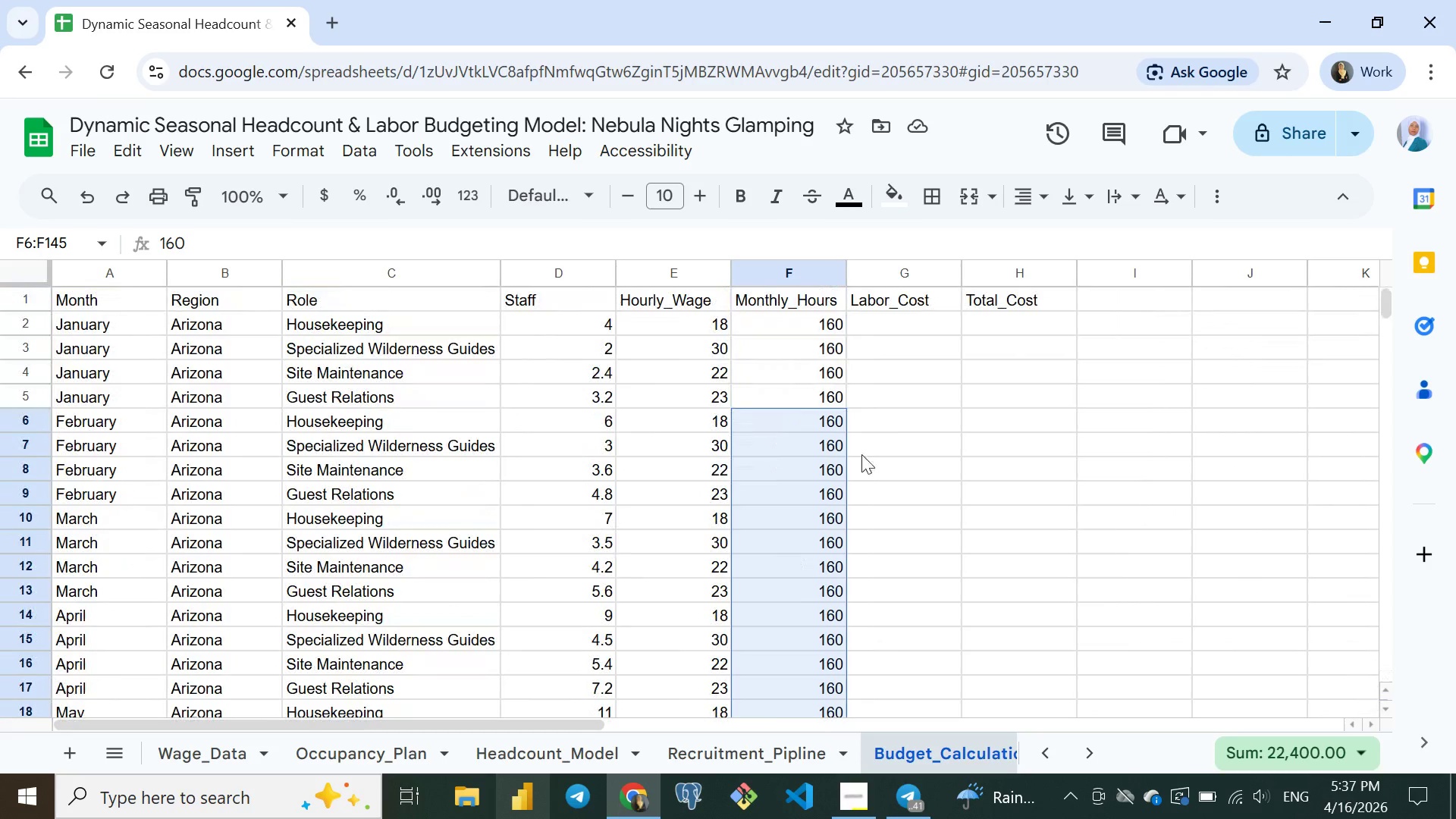 
wait(7.05)
 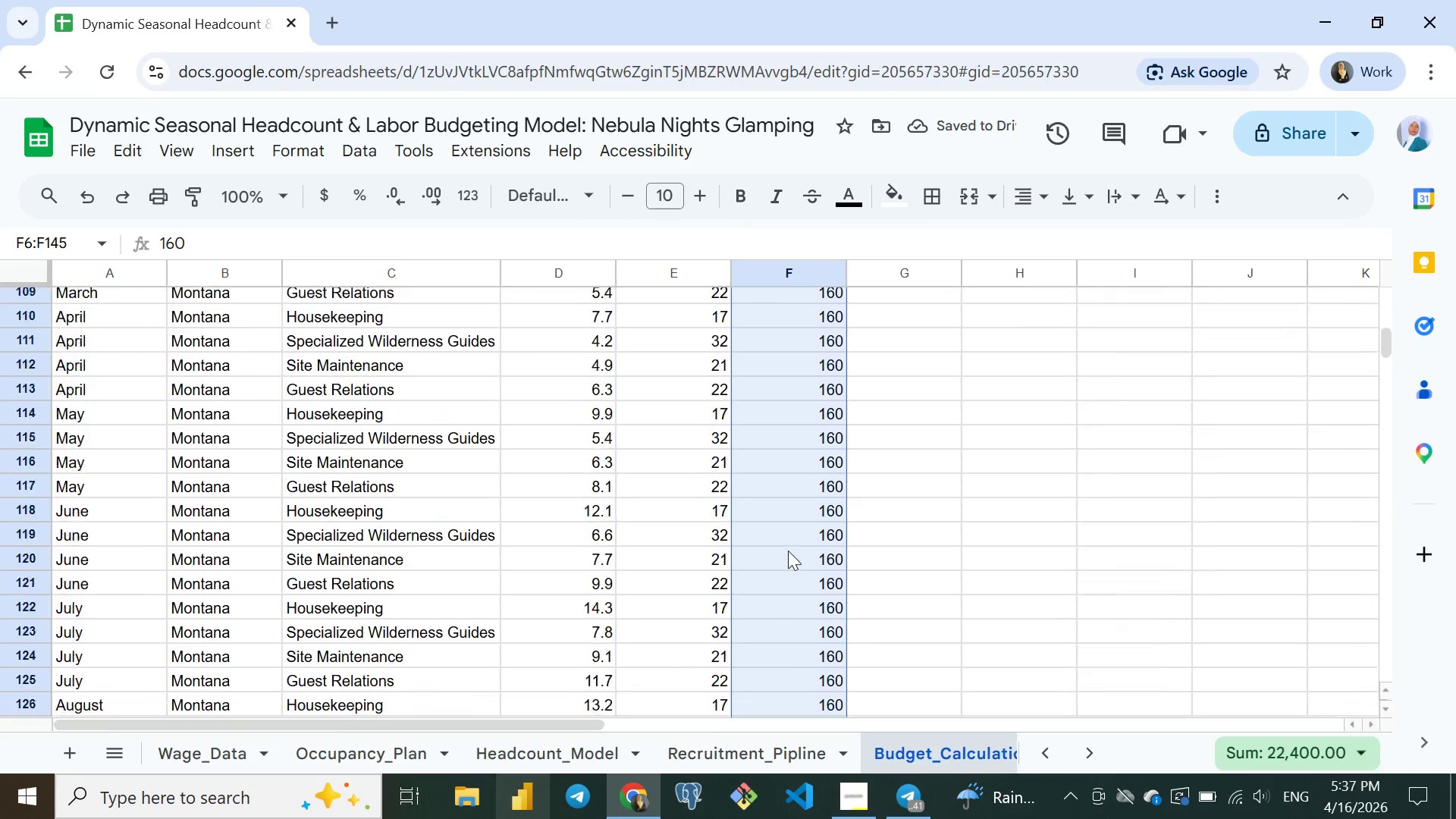 
left_click([880, 321])
 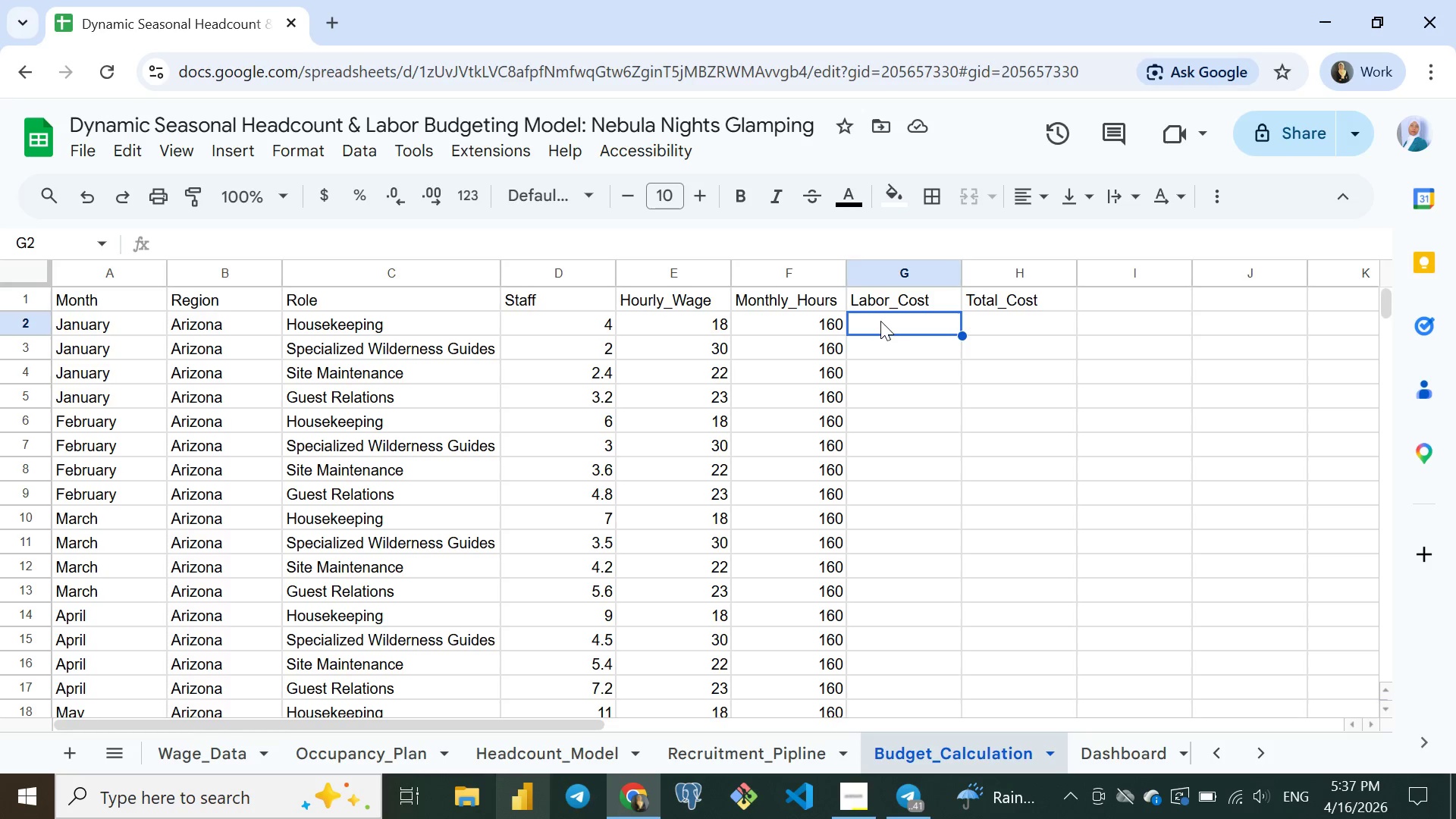 
wait(6.38)
 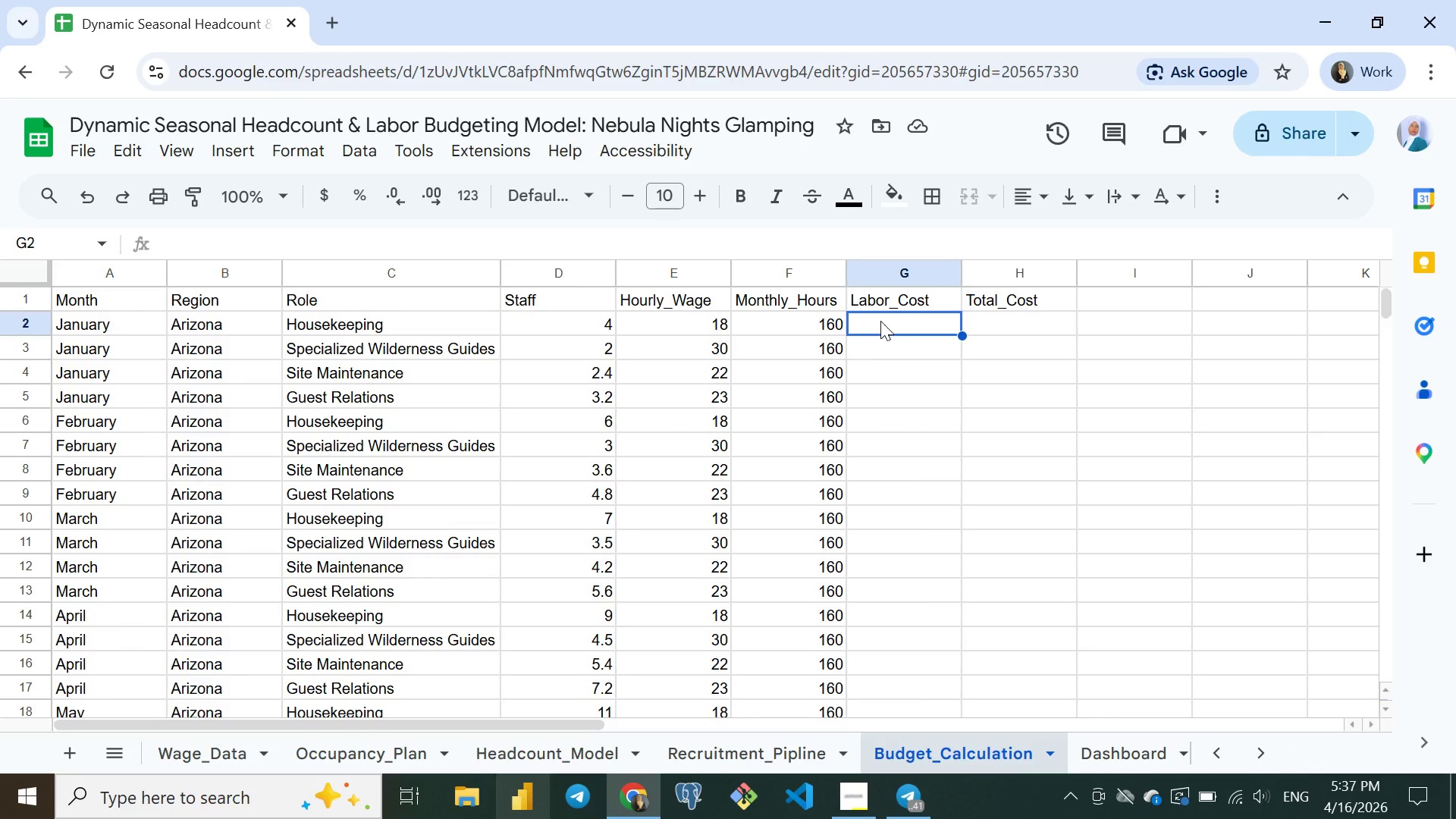 
type(=D2*E2*F2)
 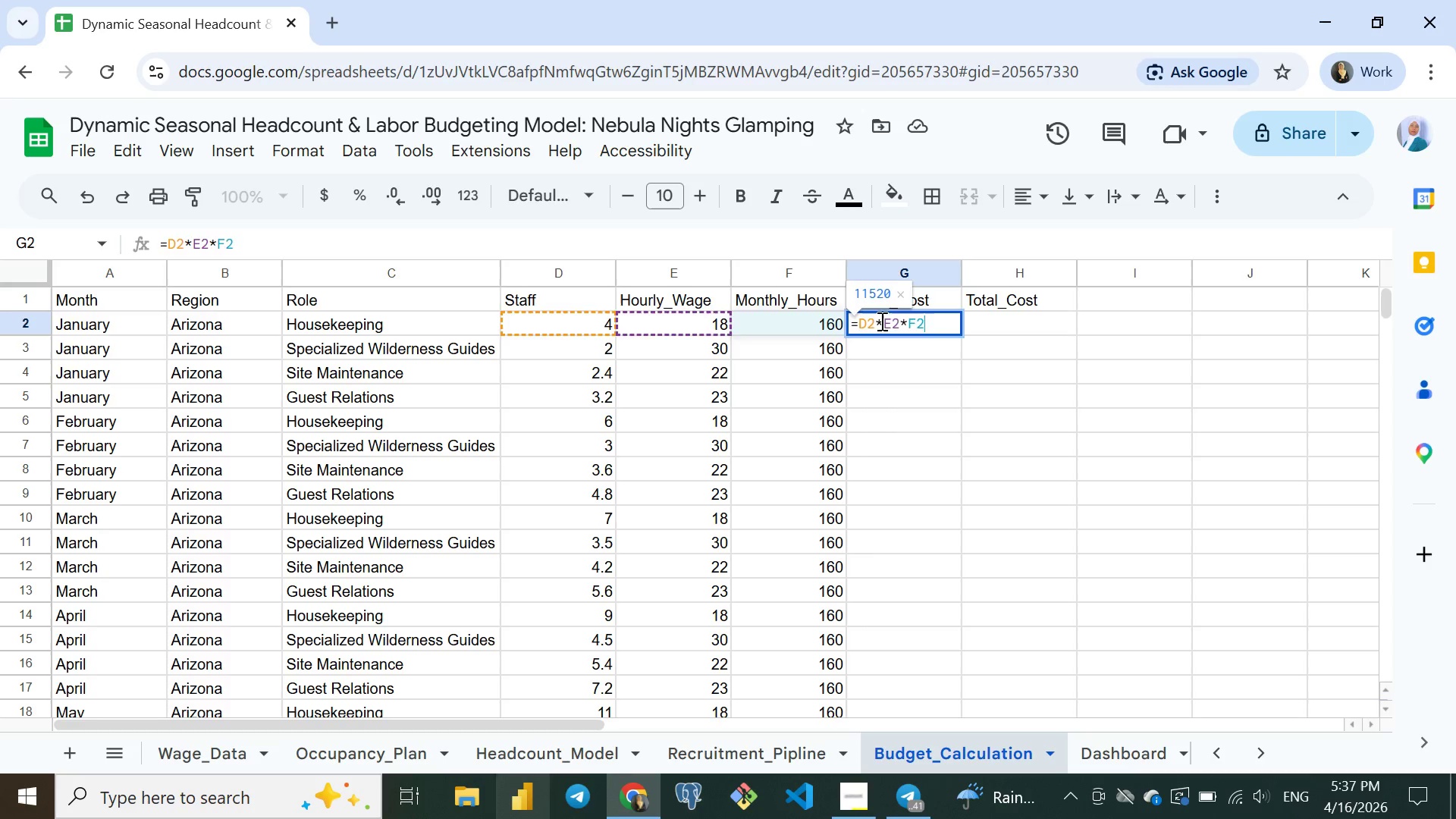 
key(Enter)
 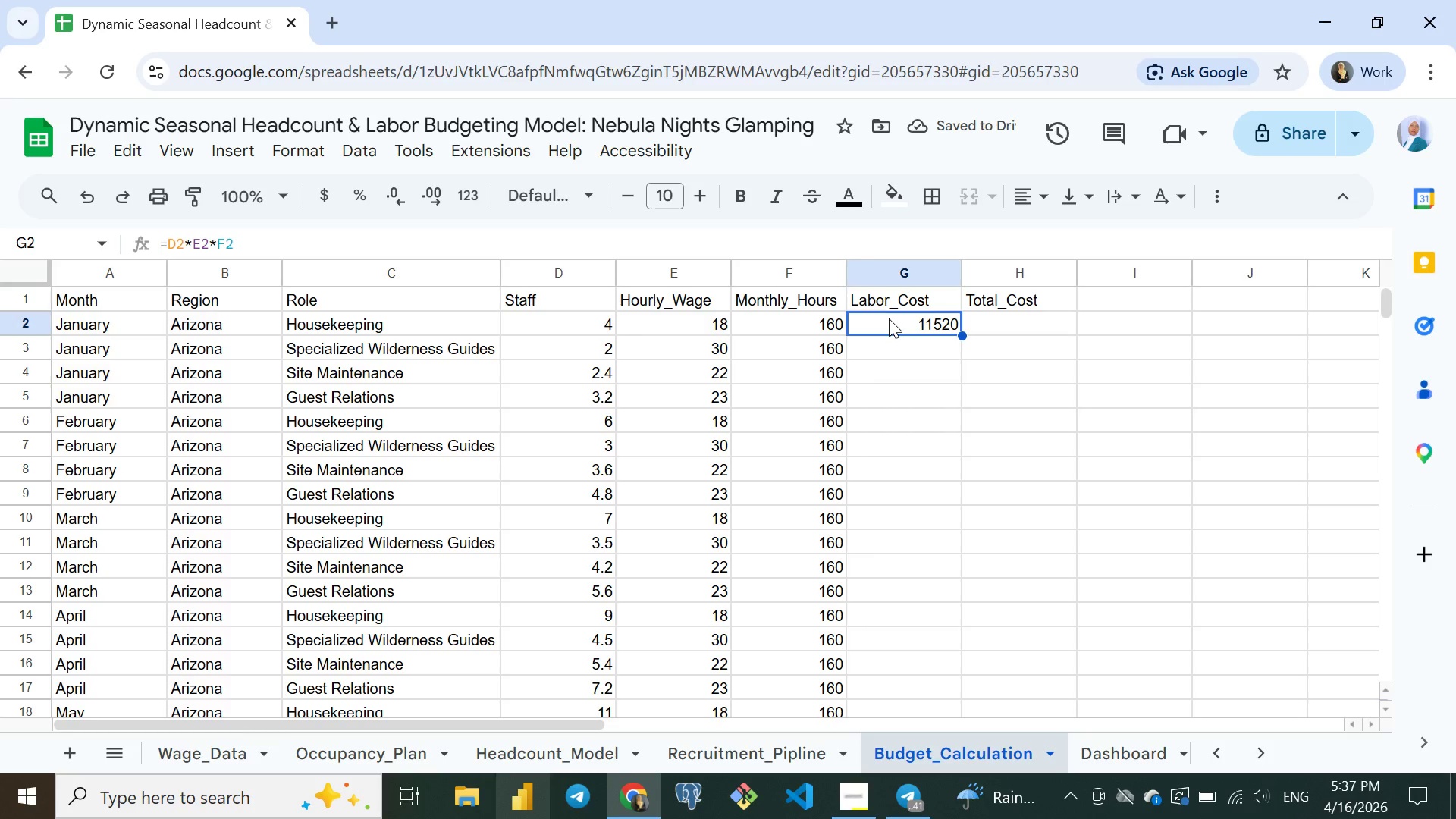 
left_click([889, 318])
 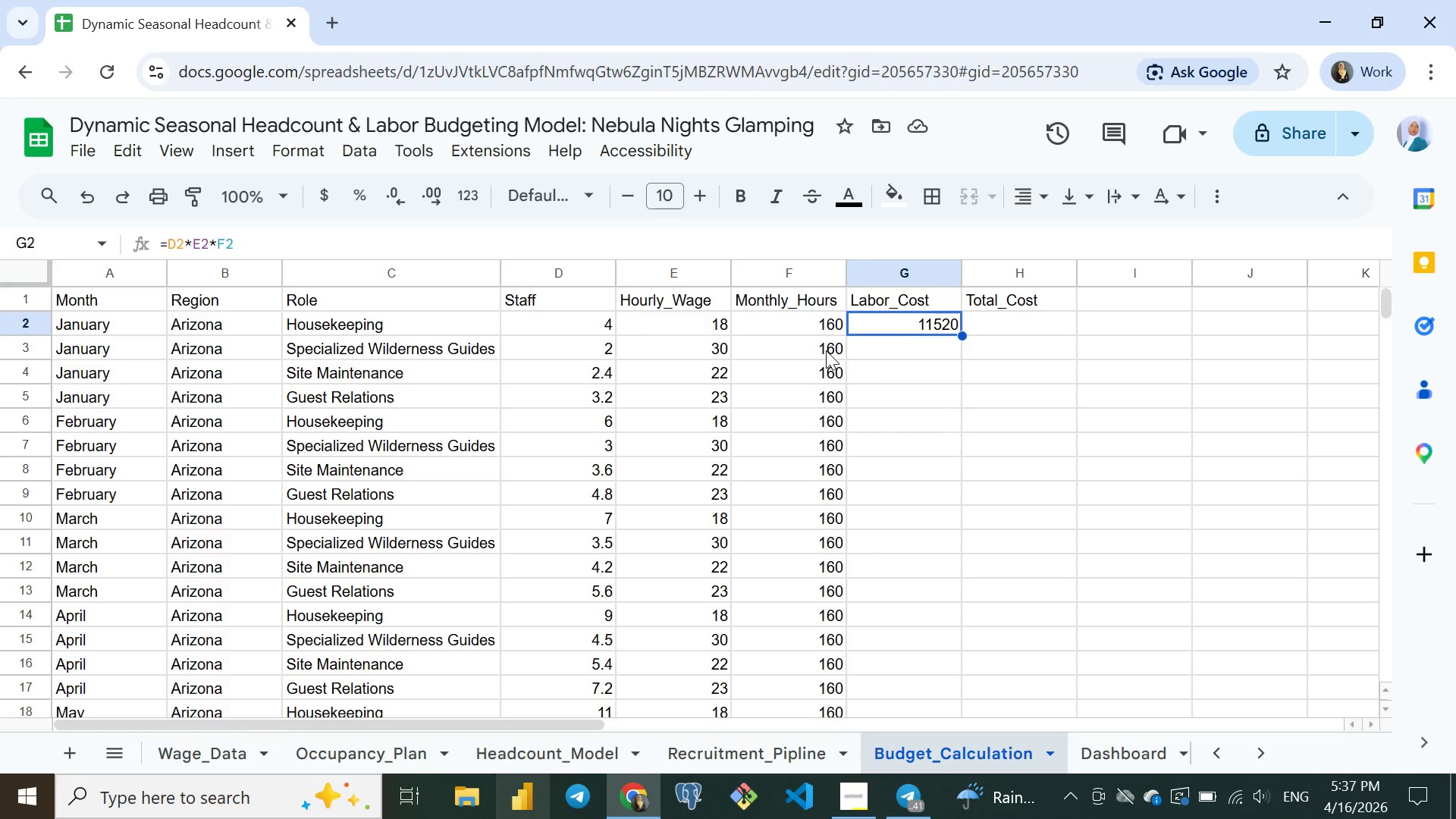 
wait(6.92)
 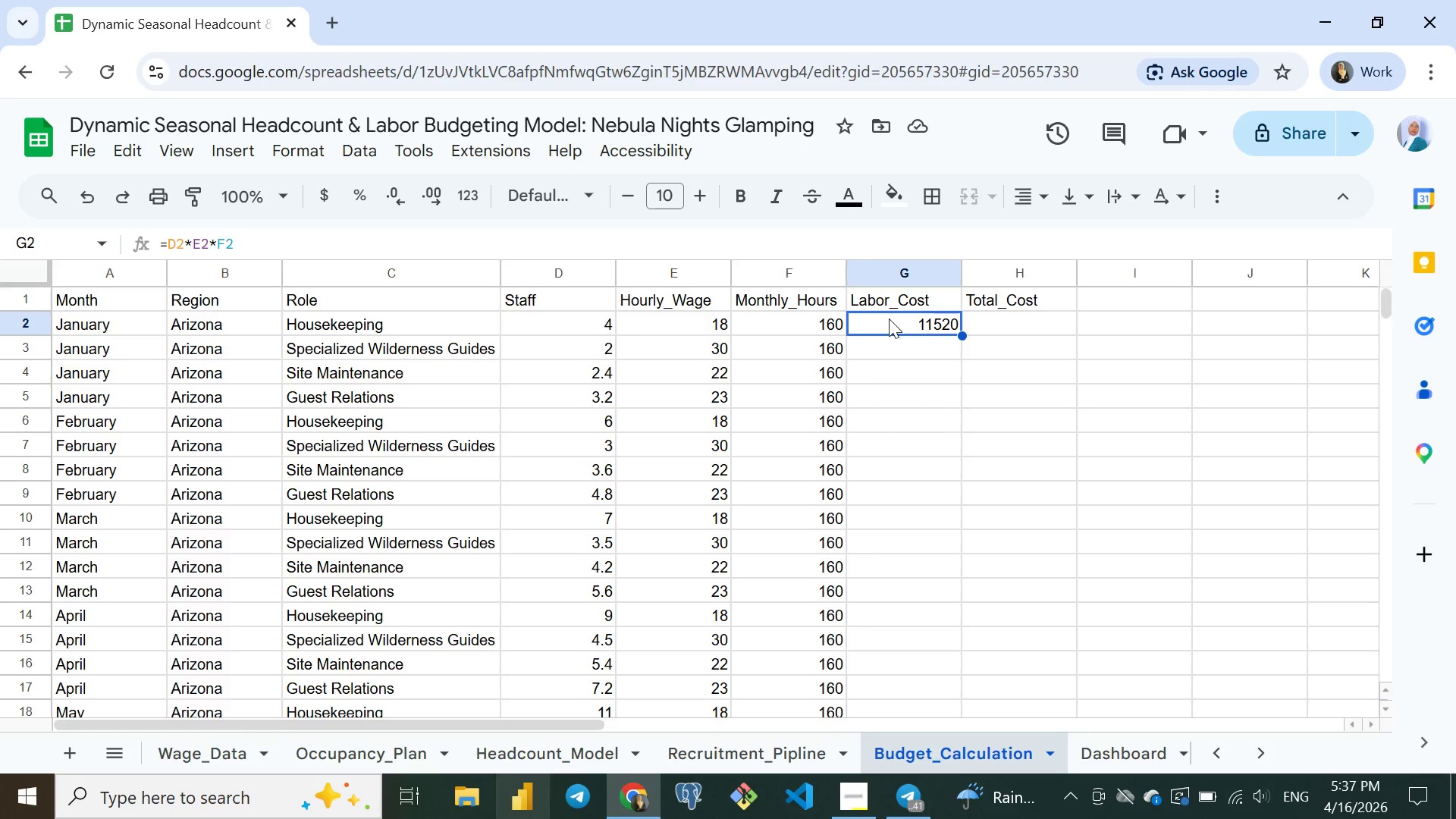 
left_click([826, 350])
 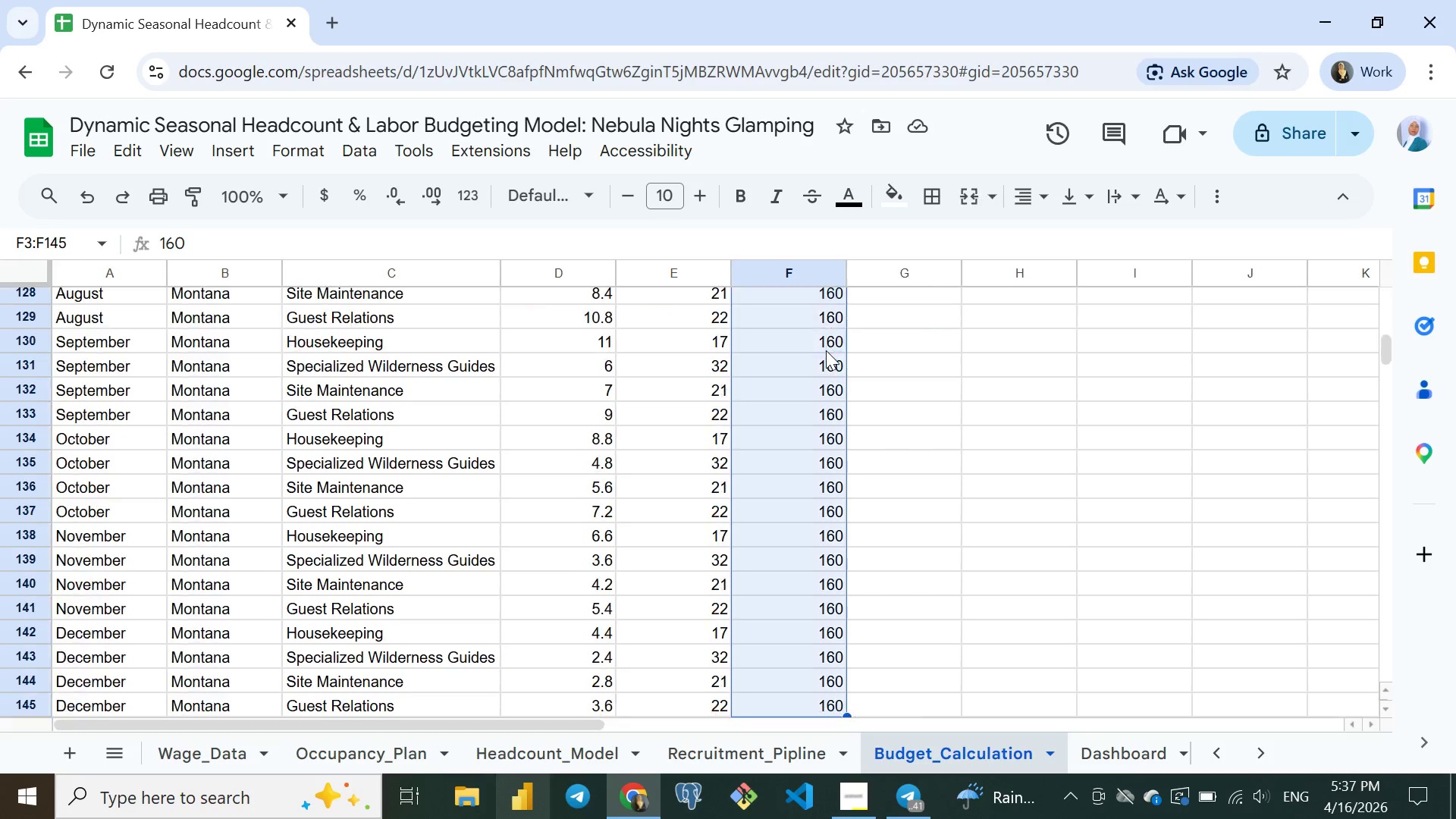 
key(Control+Shift+ArrowDown)
 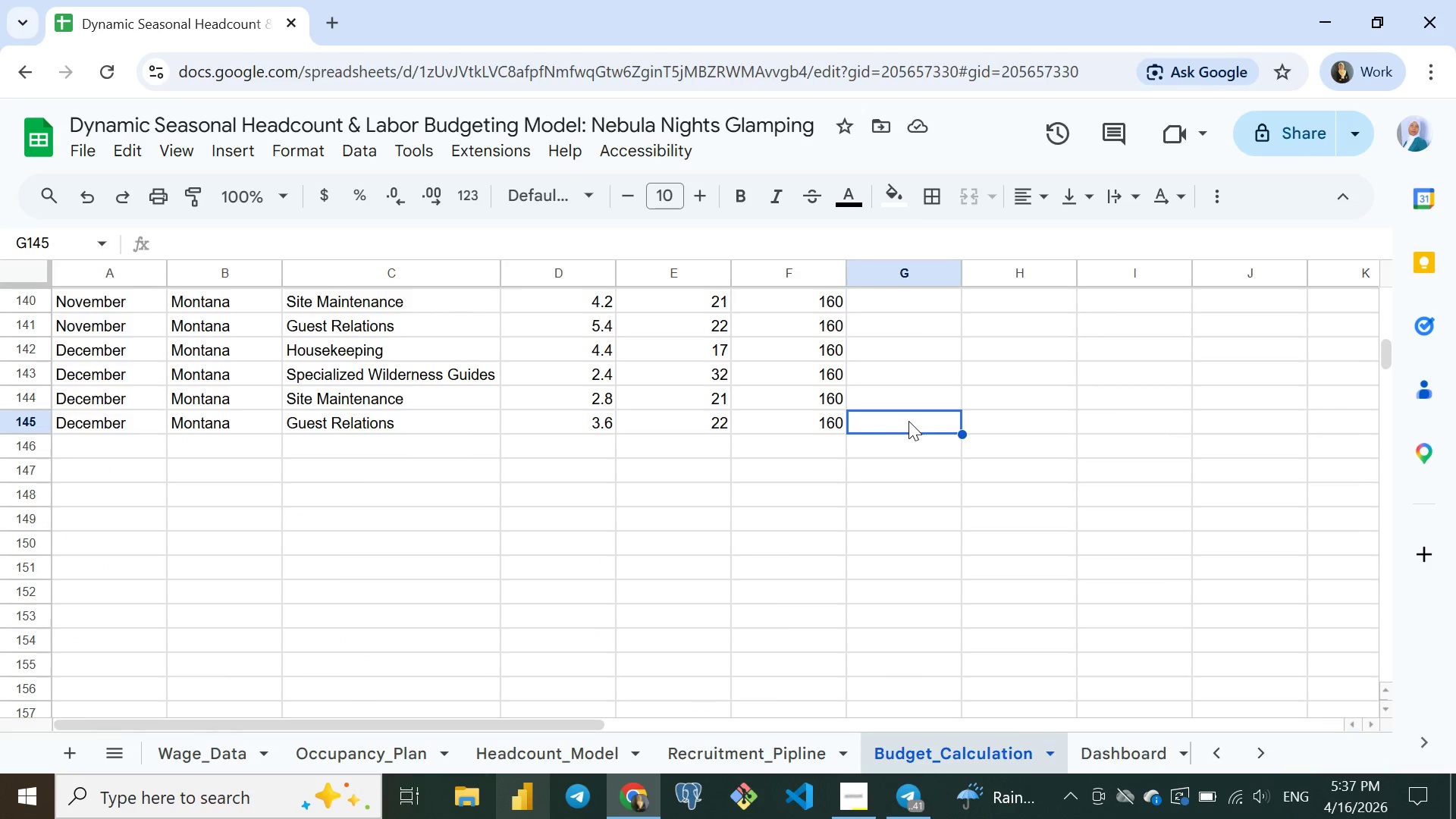 
left_click([908, 421])
 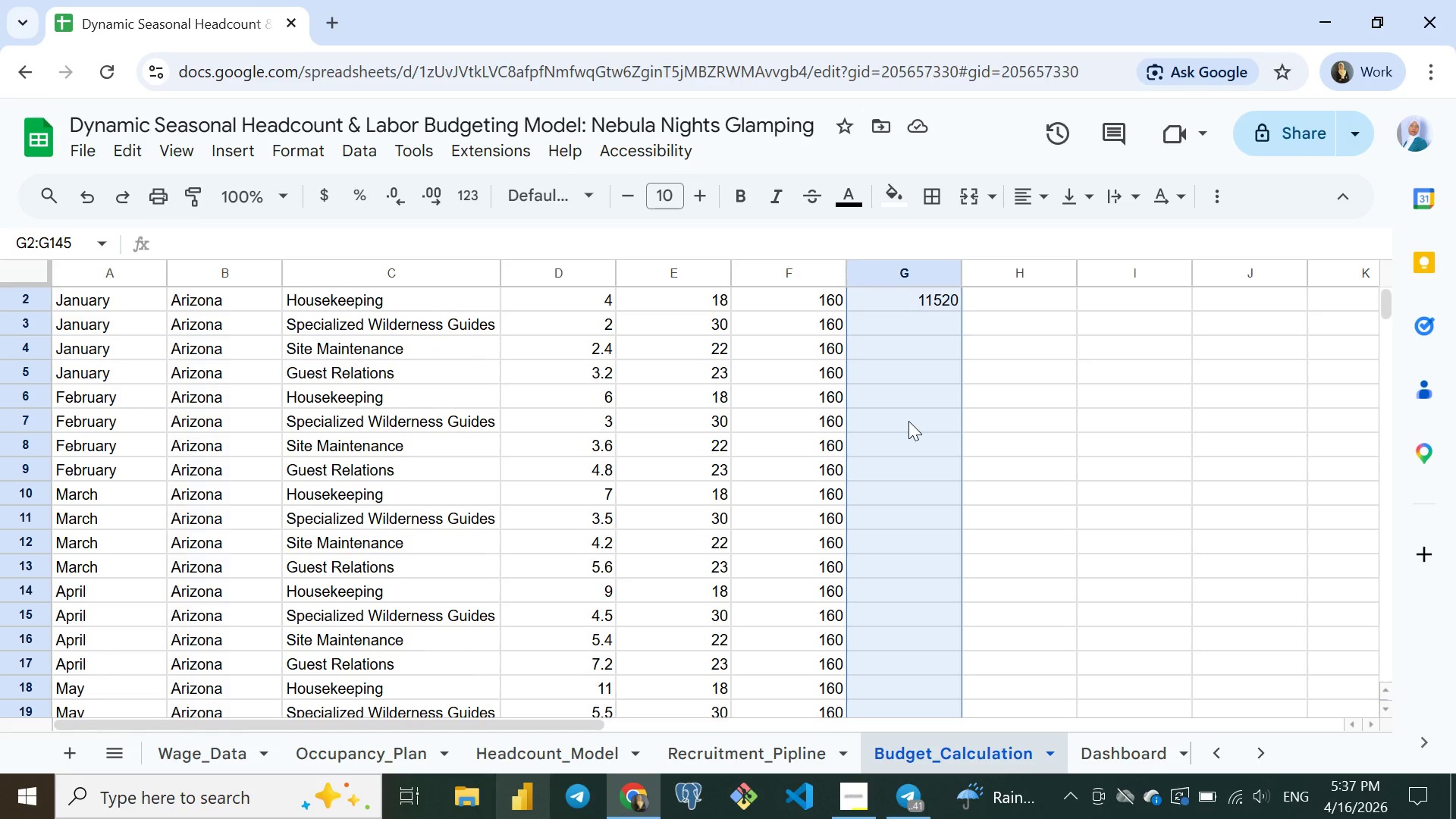 
key(Control+Shift+ShiftLeft)
 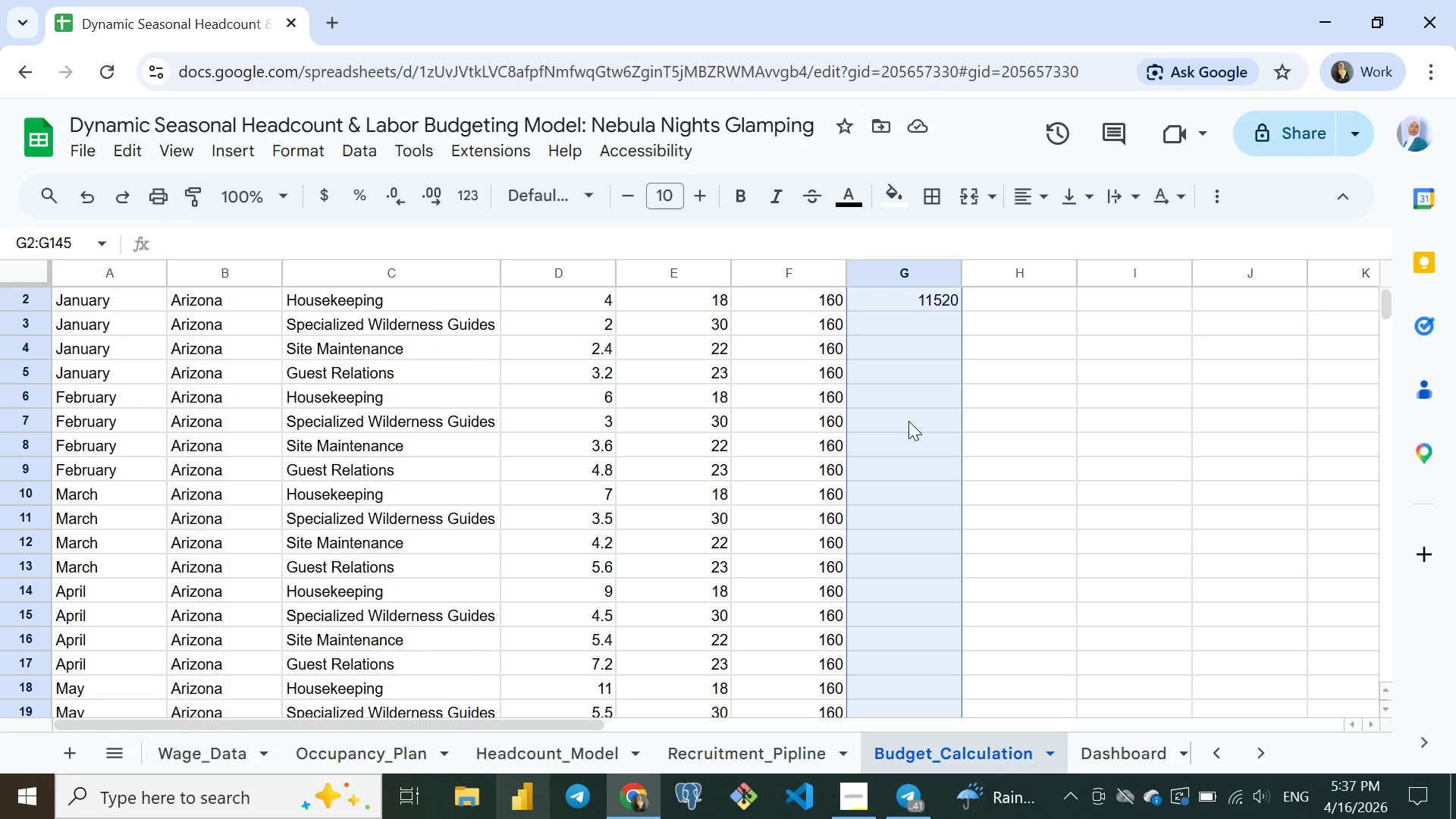 
key(Control+Shift+ArrowUp)
 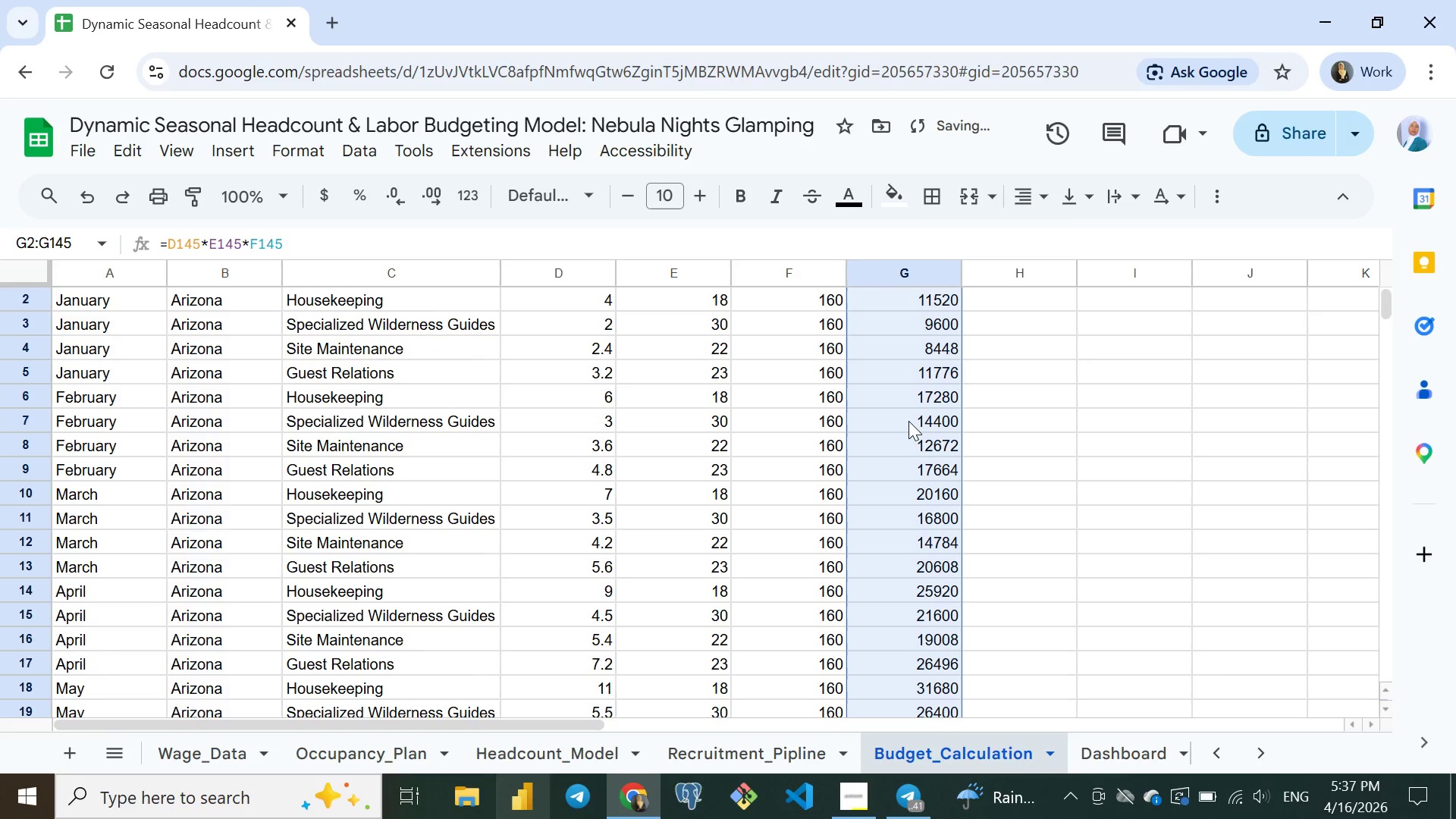 
key(Control+ControlLeft)
 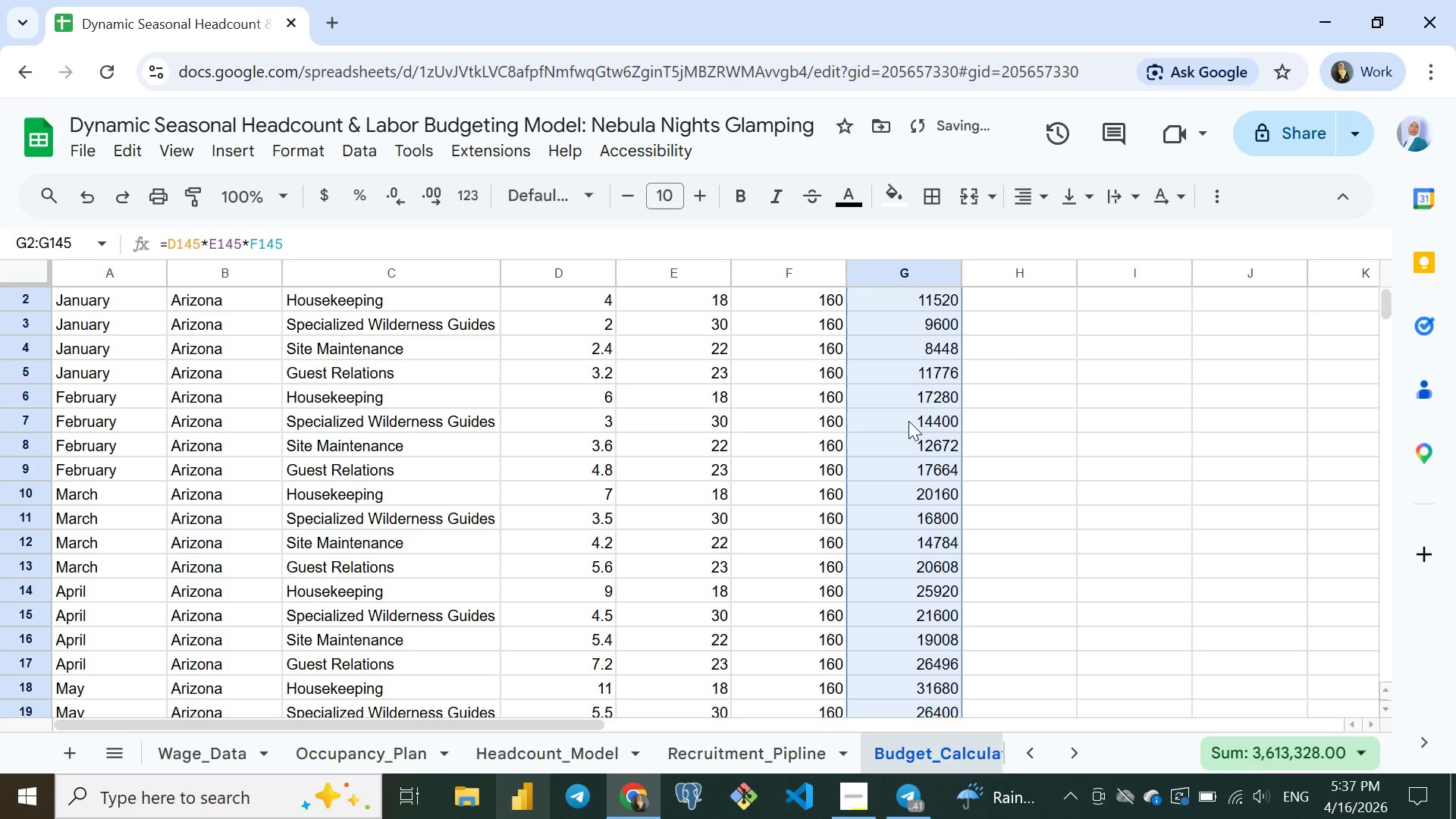 
key(Control+D)
 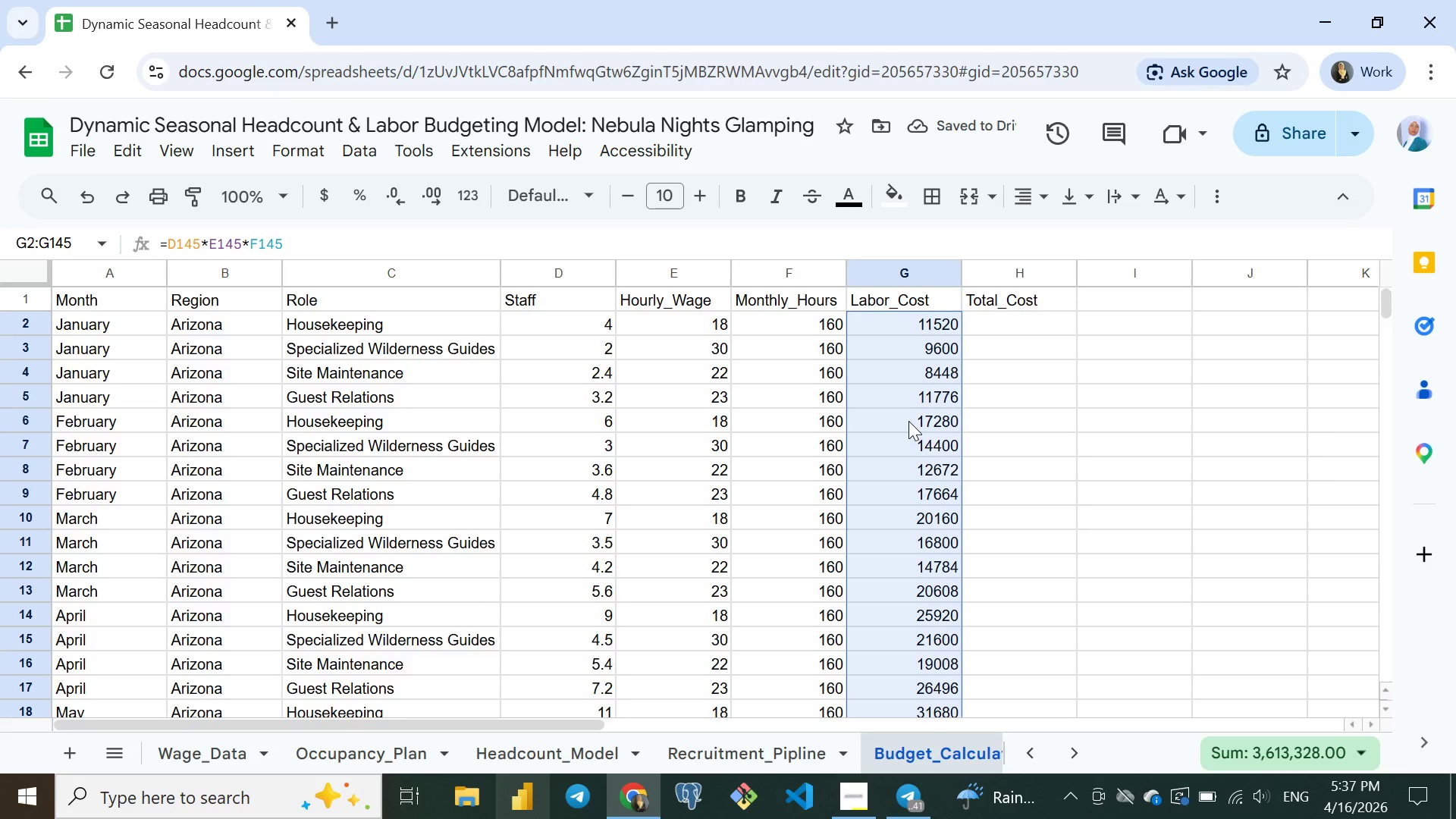 
key(Control+ControlLeft)
 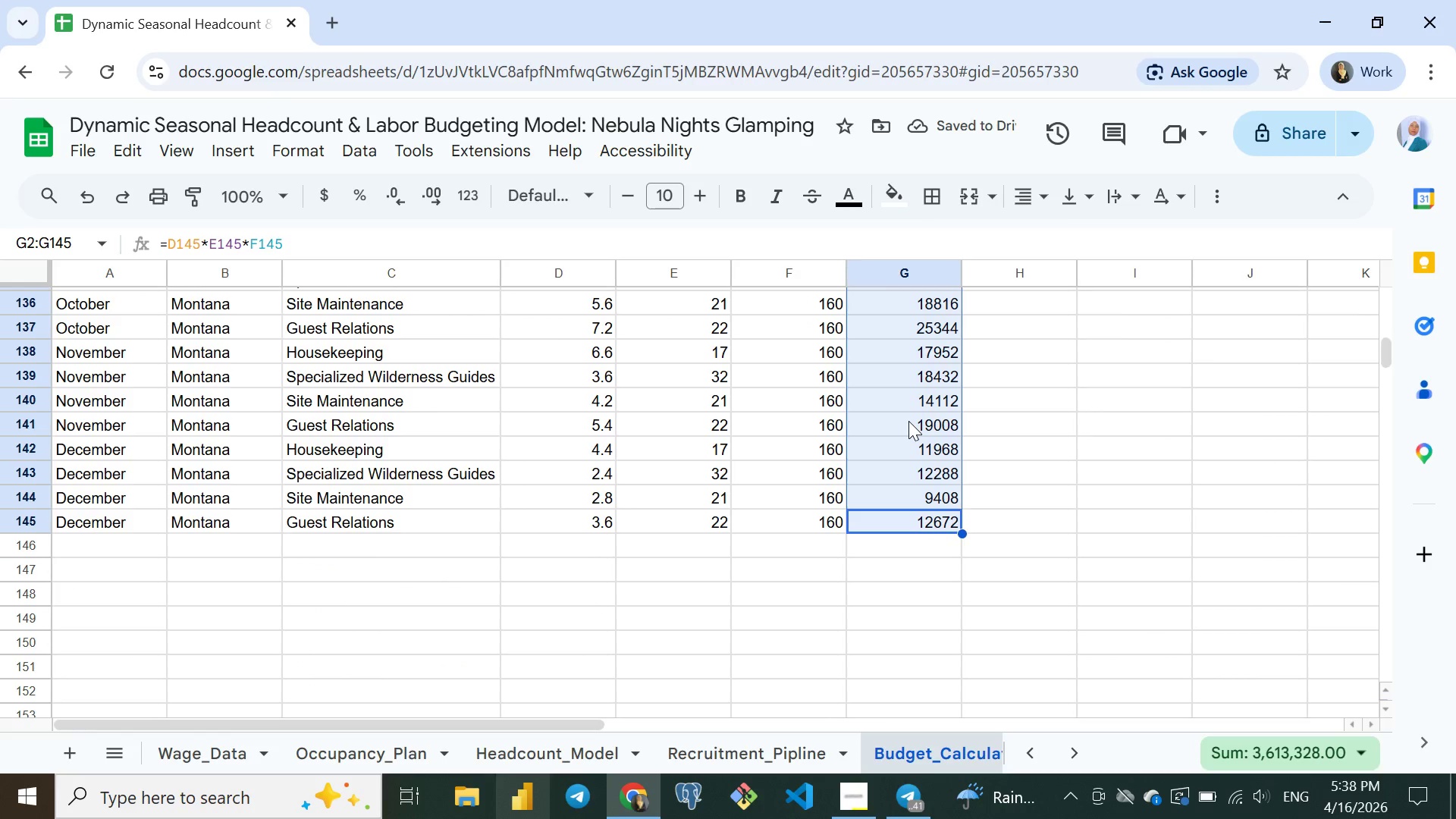 
key(Control+Backspace)
 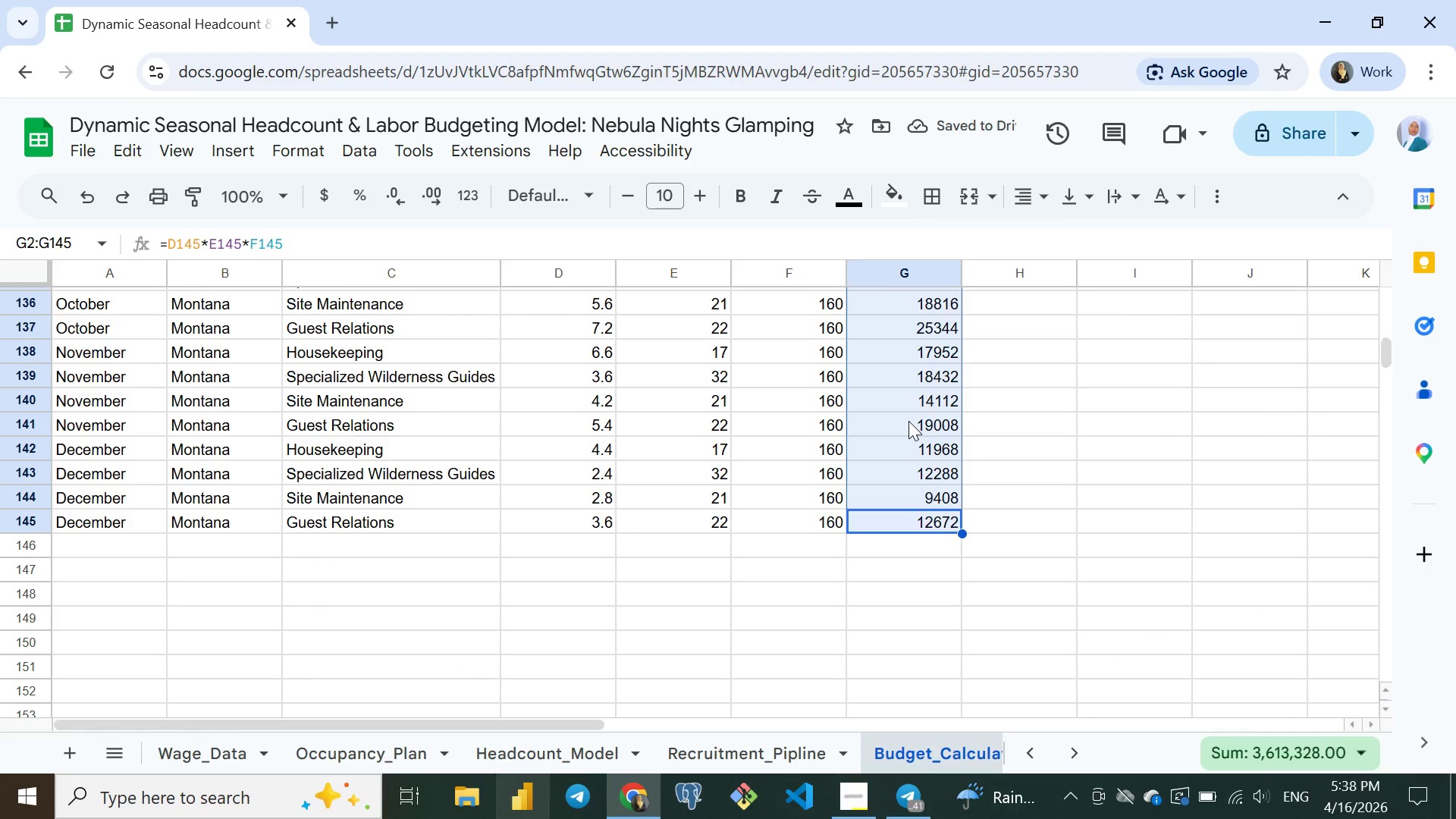 
key(Control+Backspace)
 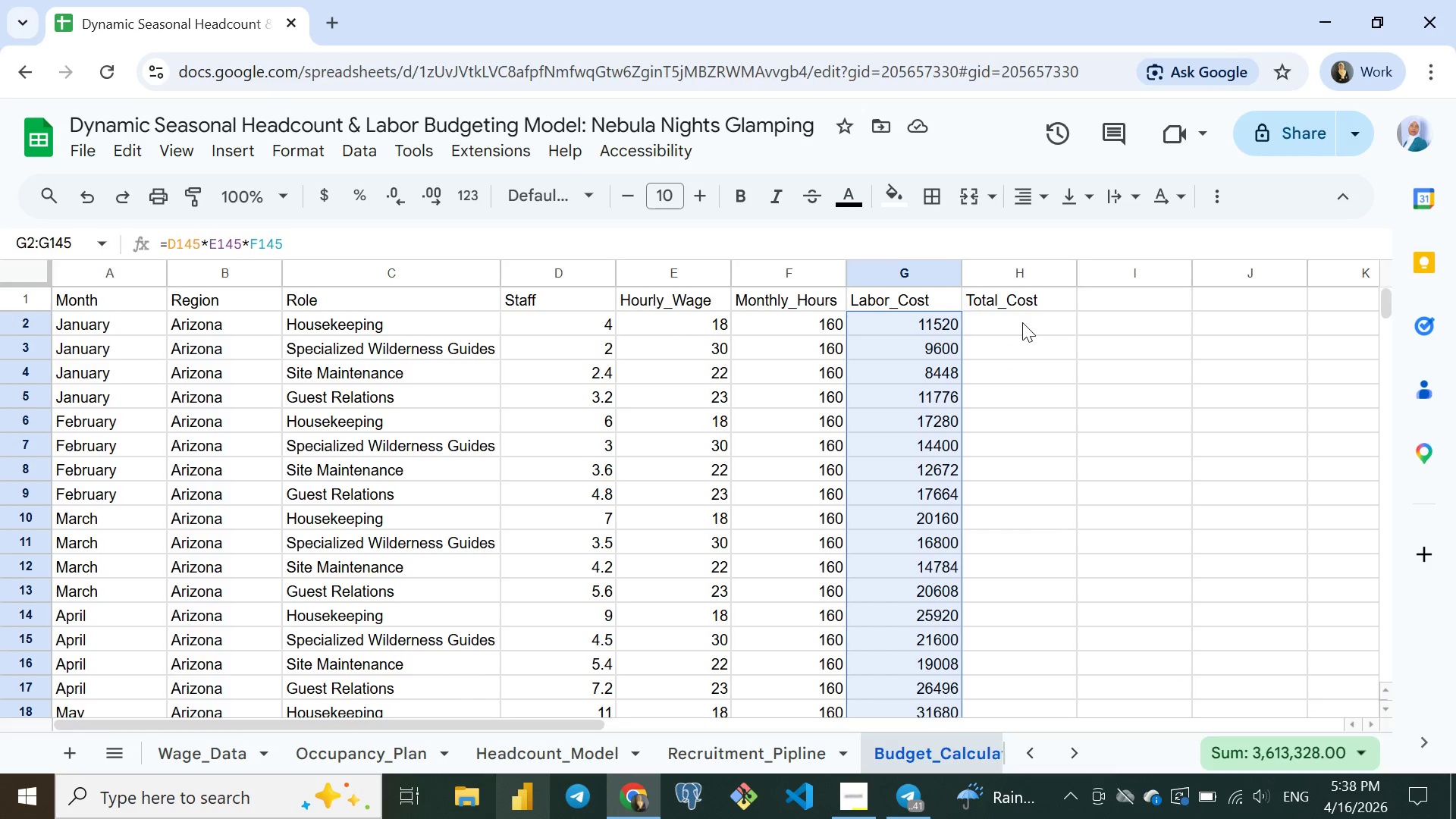 
left_click([1022, 322])
 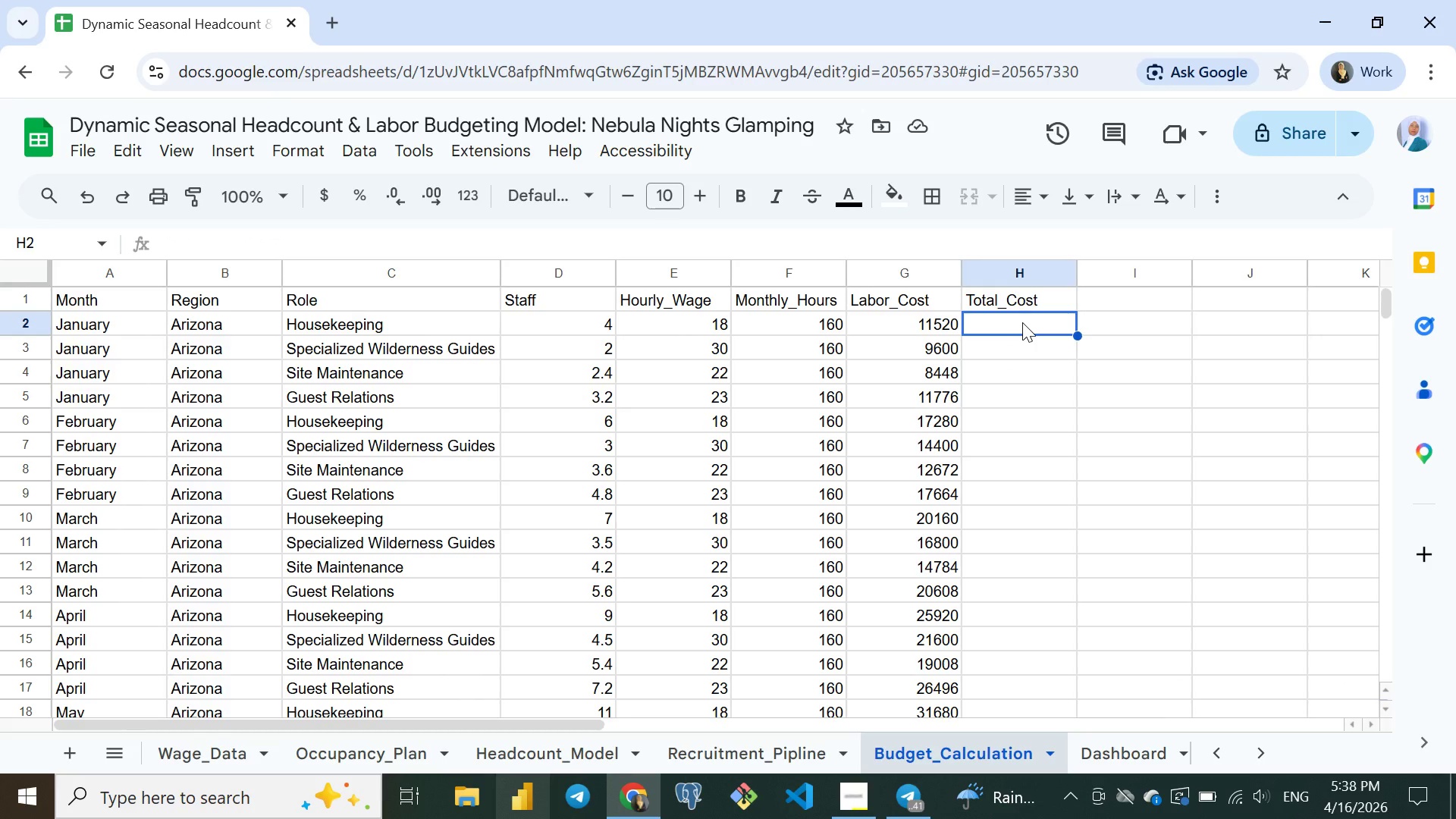 
wait(6.16)
 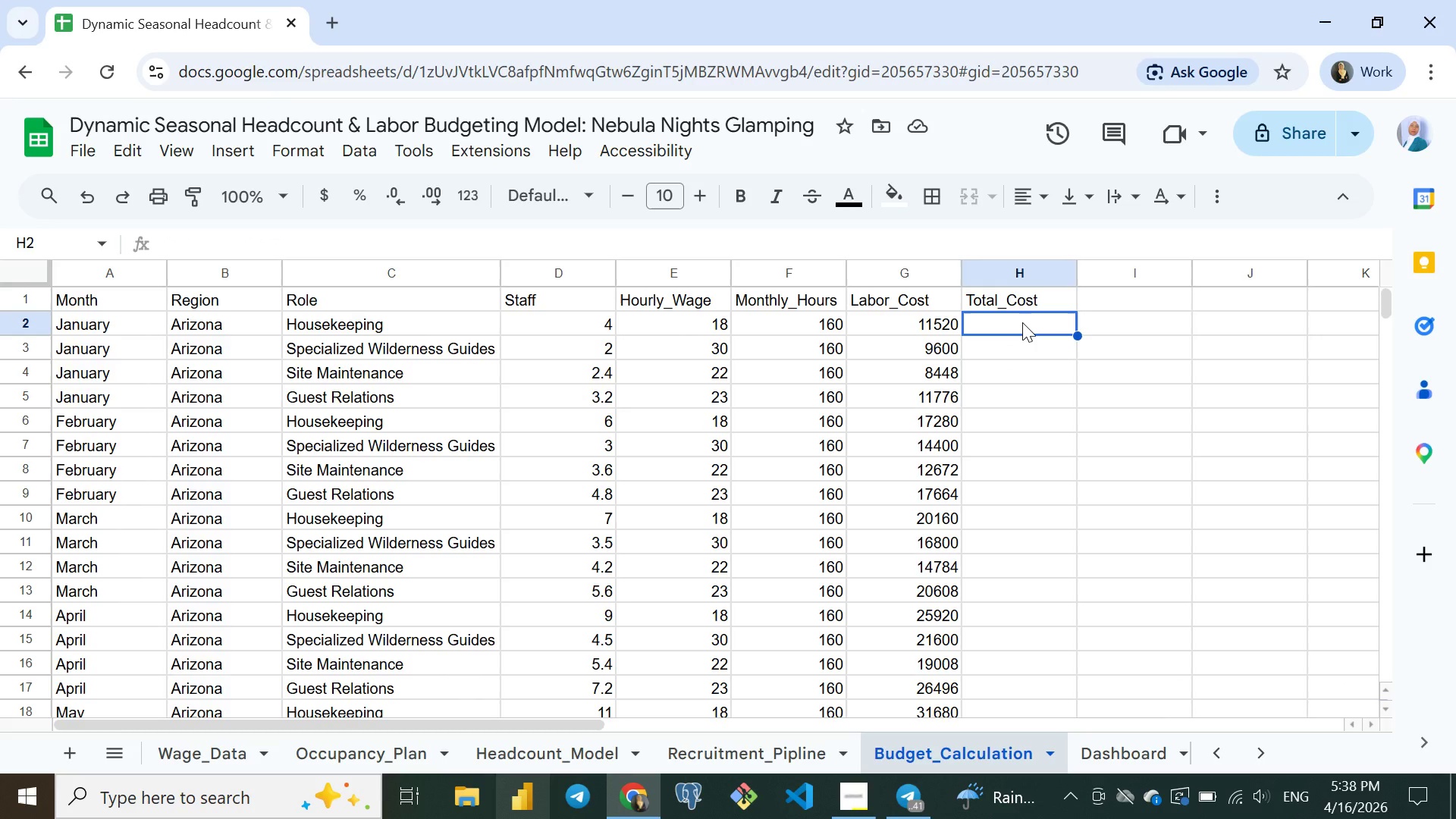 
key(Equal)
 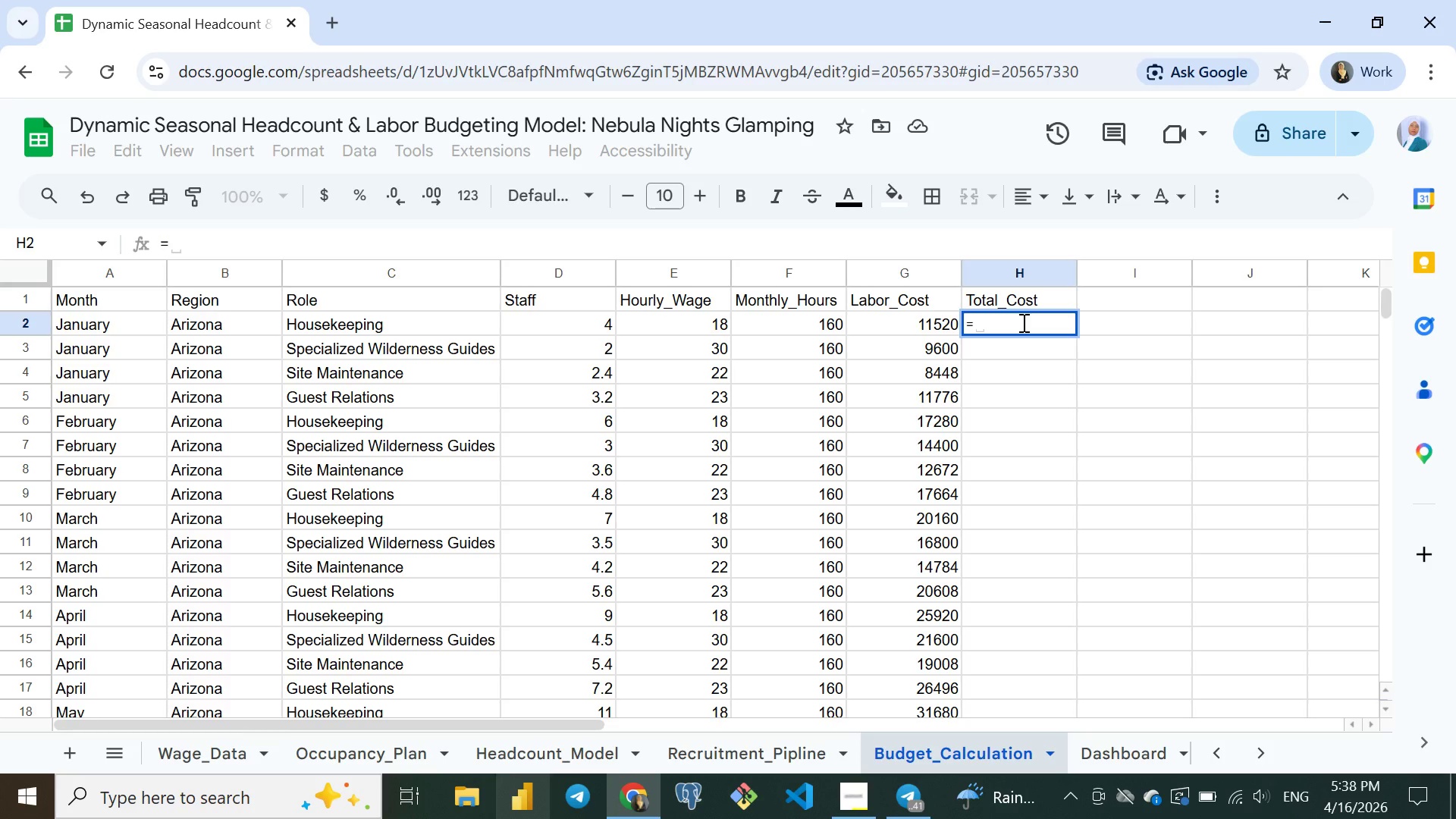 
type(G2)
 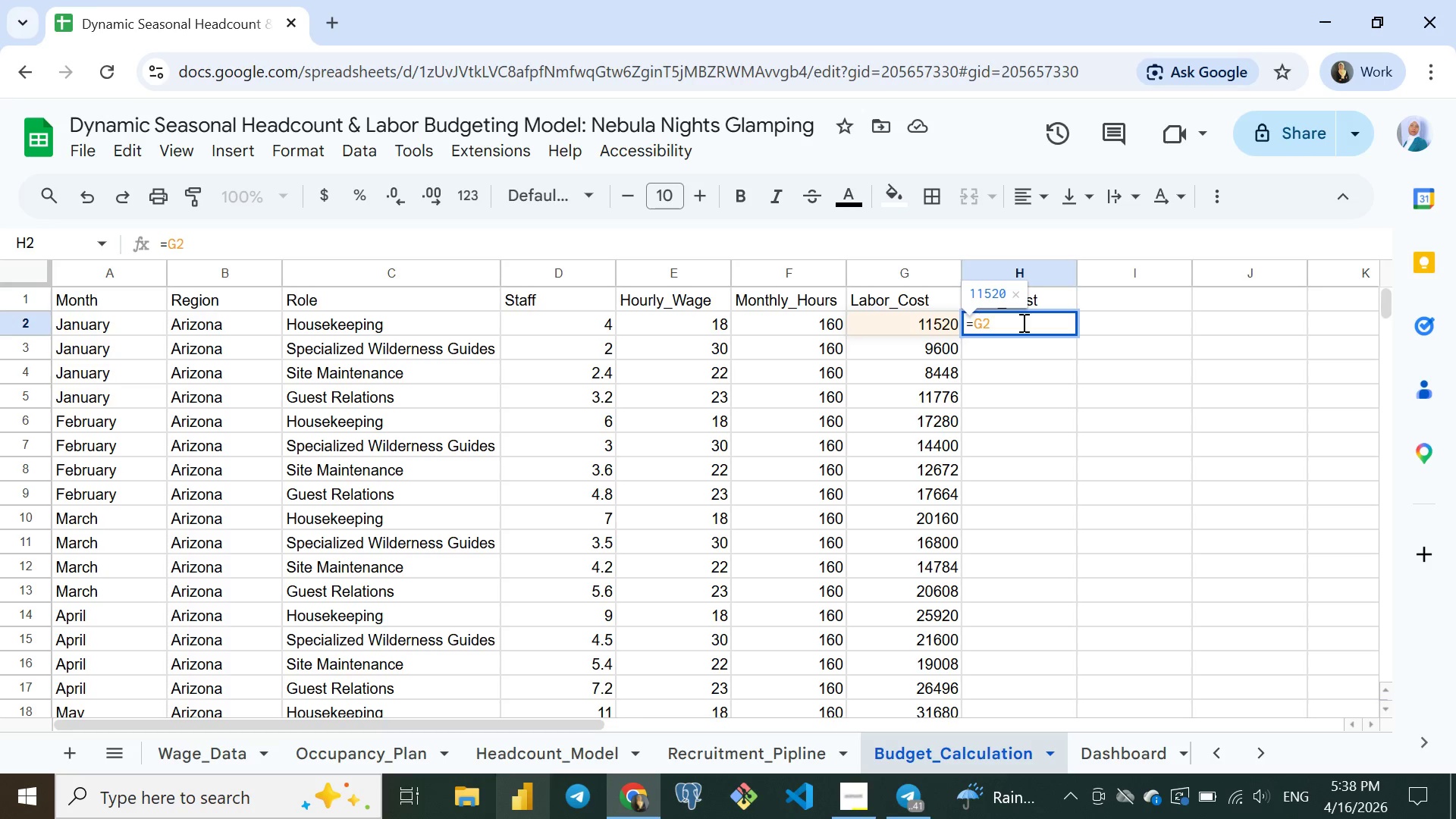 
key(Shift+Equal)
 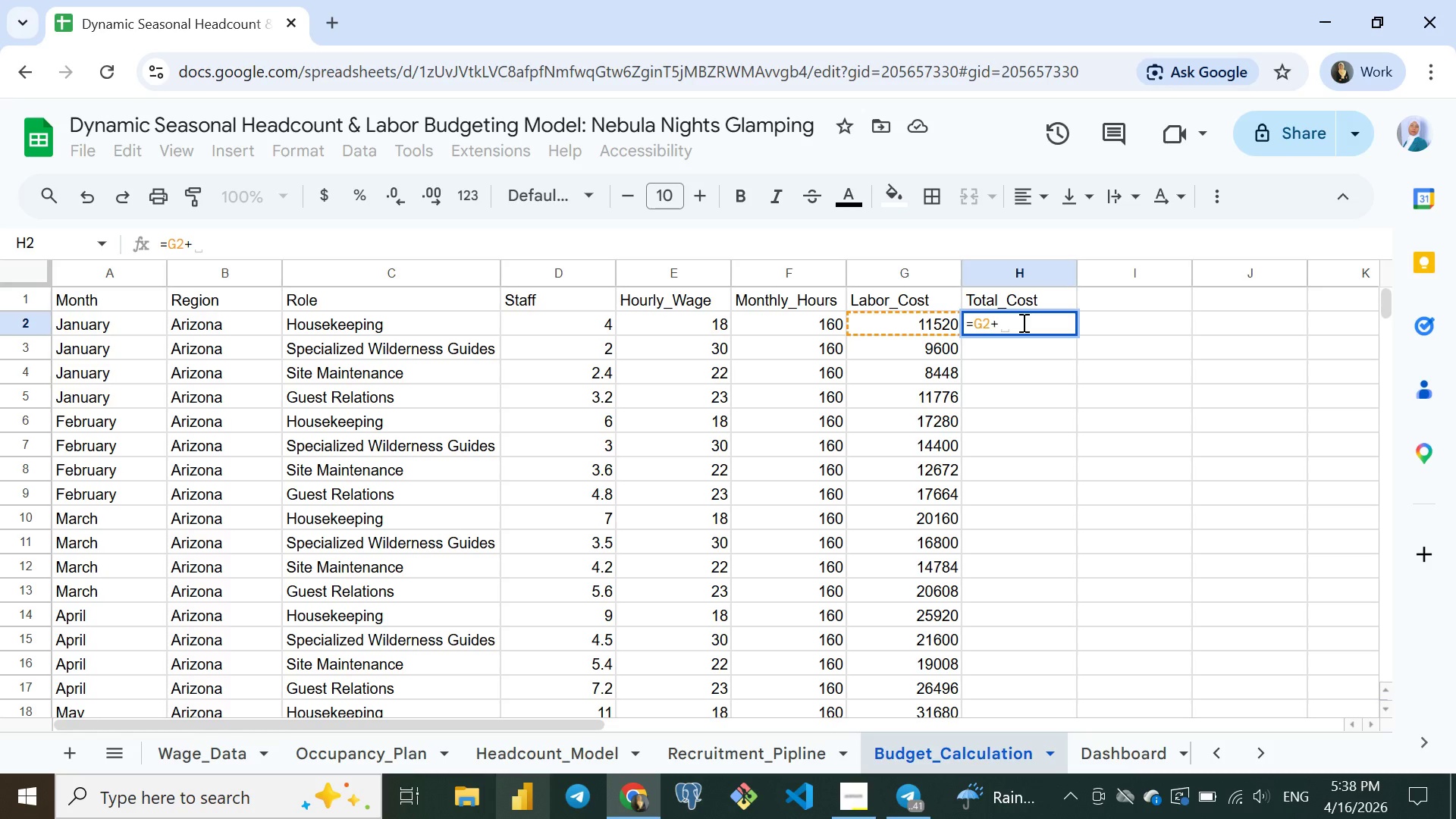 
type(SUM)
 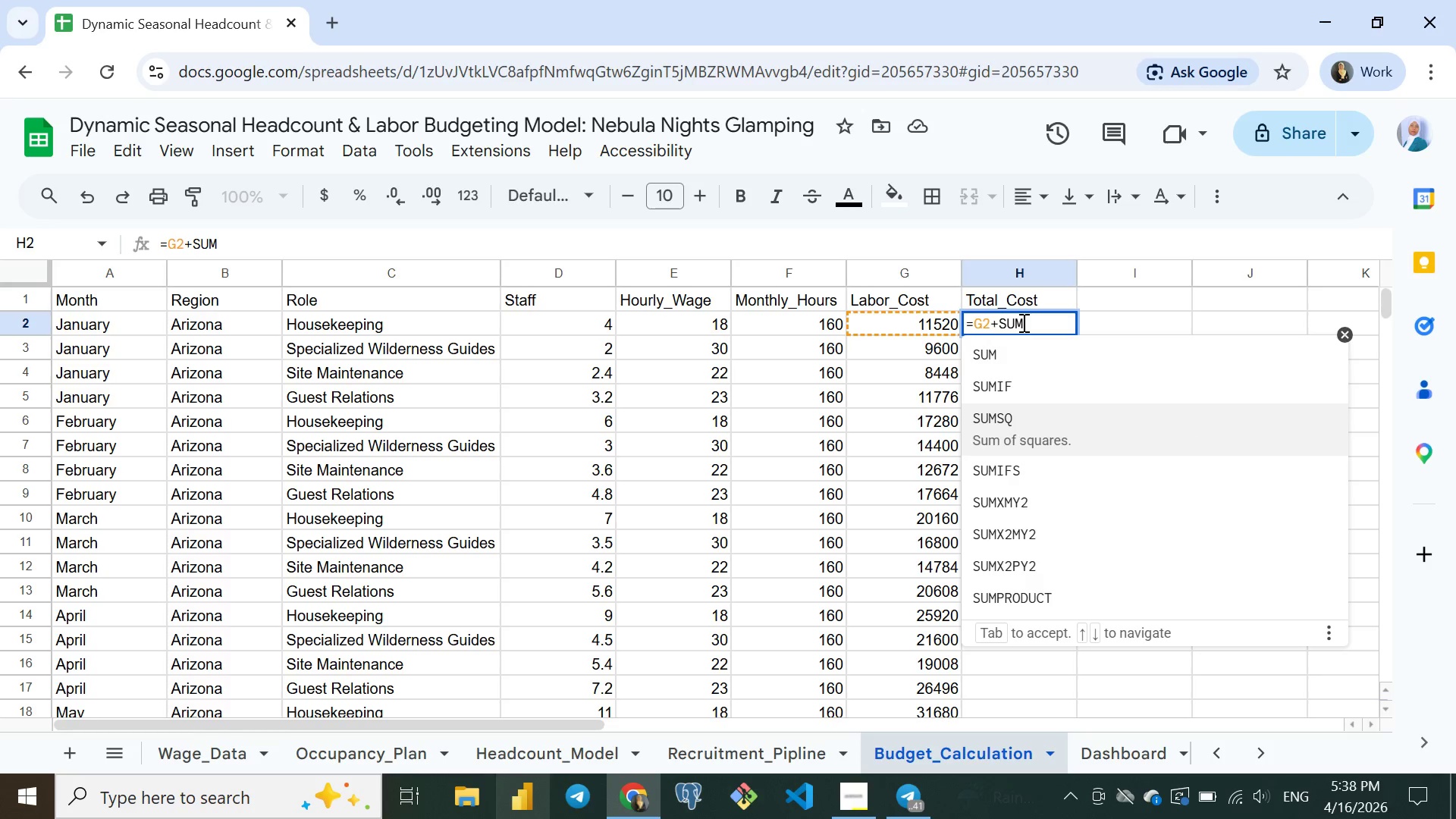 
key(ArrowDown)
 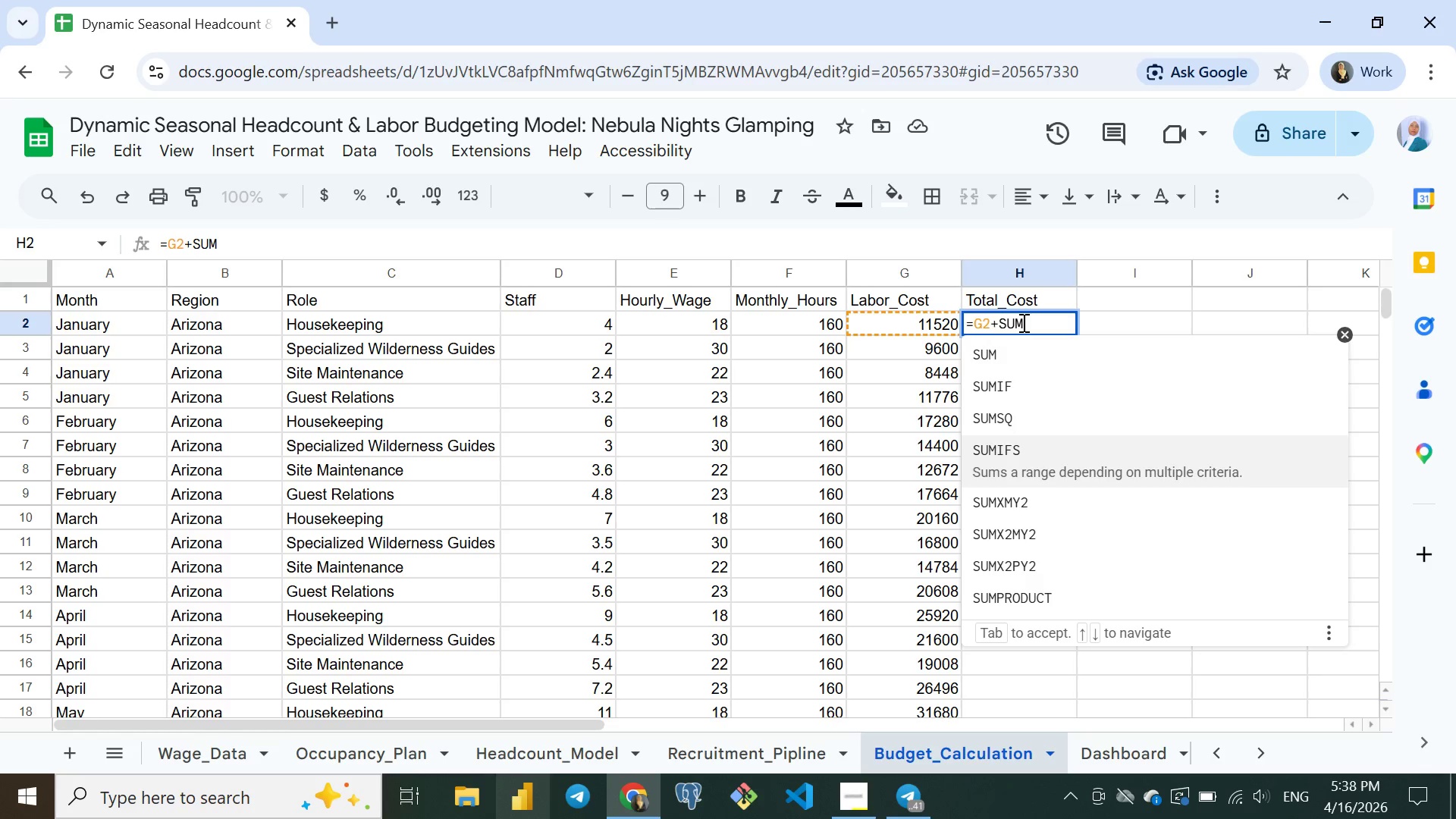 
key(ArrowDown)
 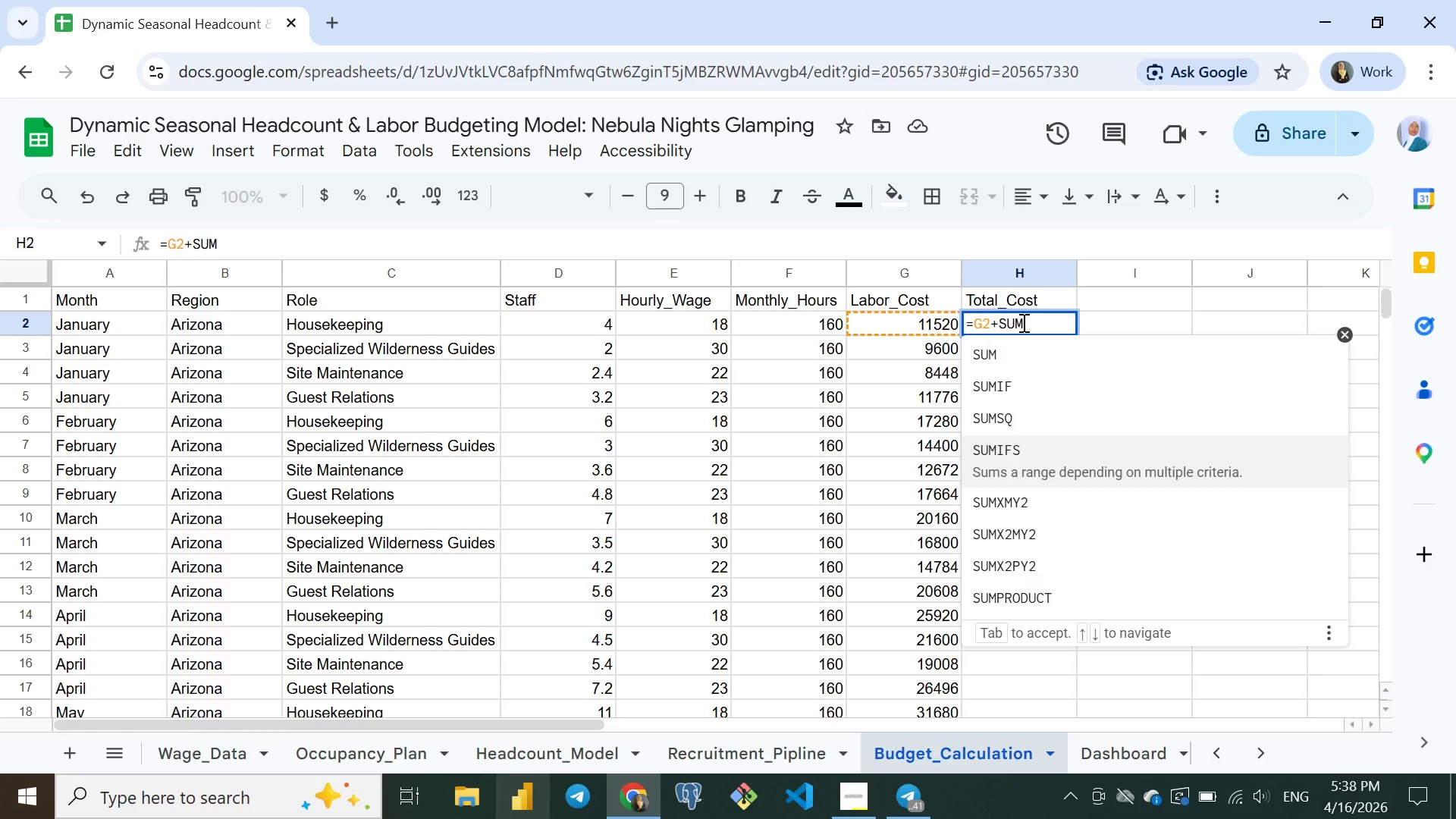 
key(ArrowDown)
 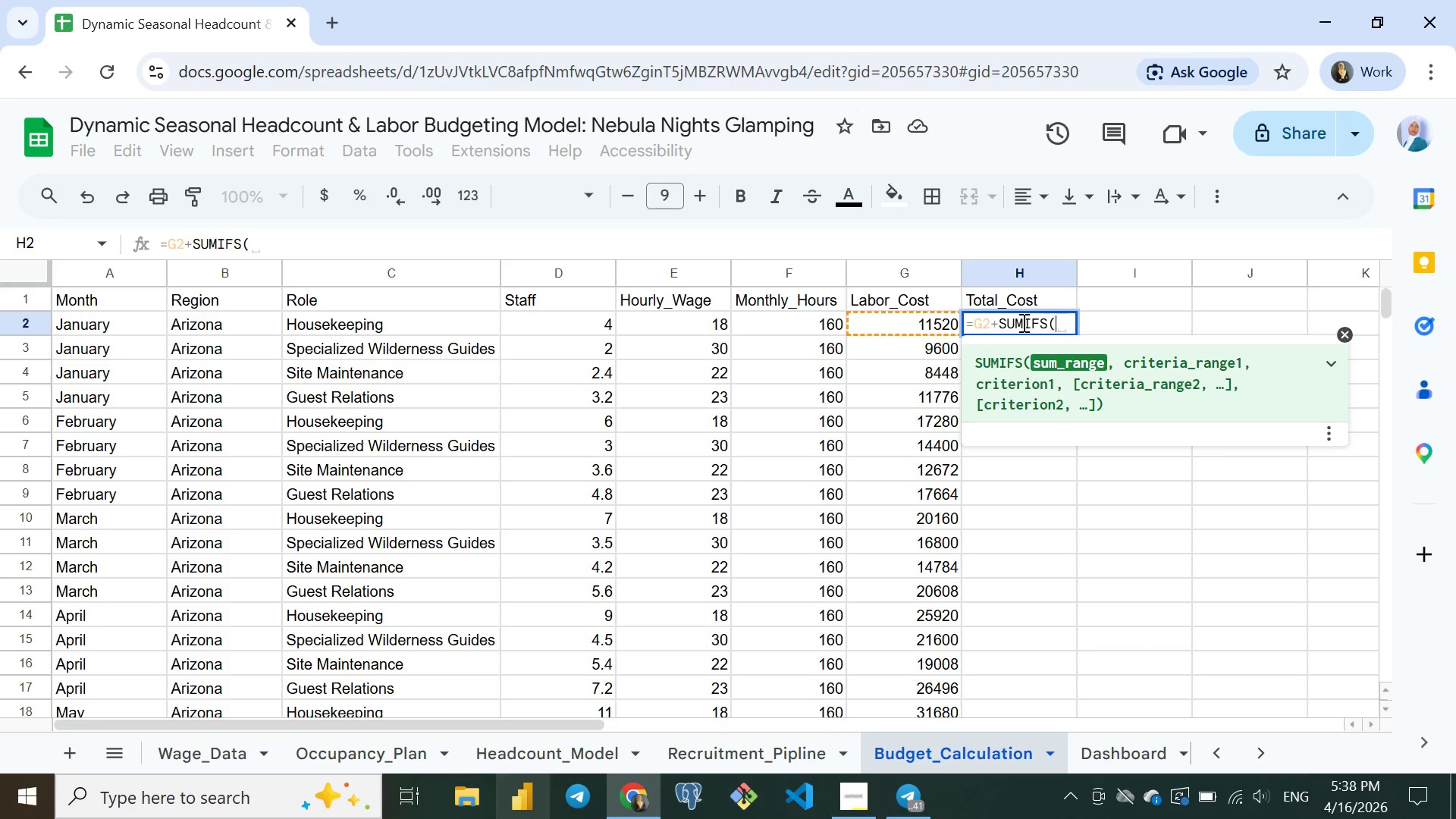 
key(Enter)
 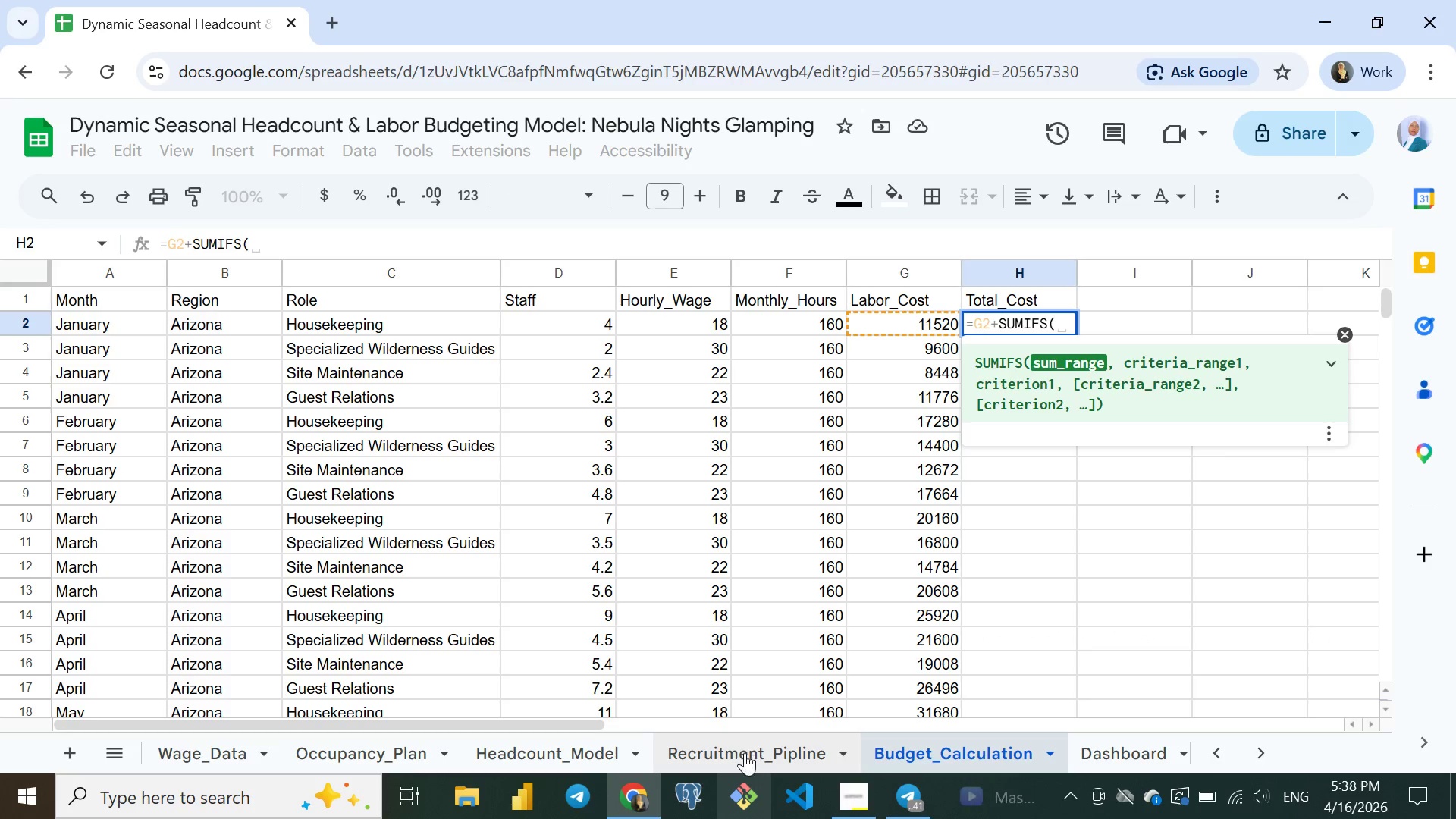 
left_click([745, 752])
 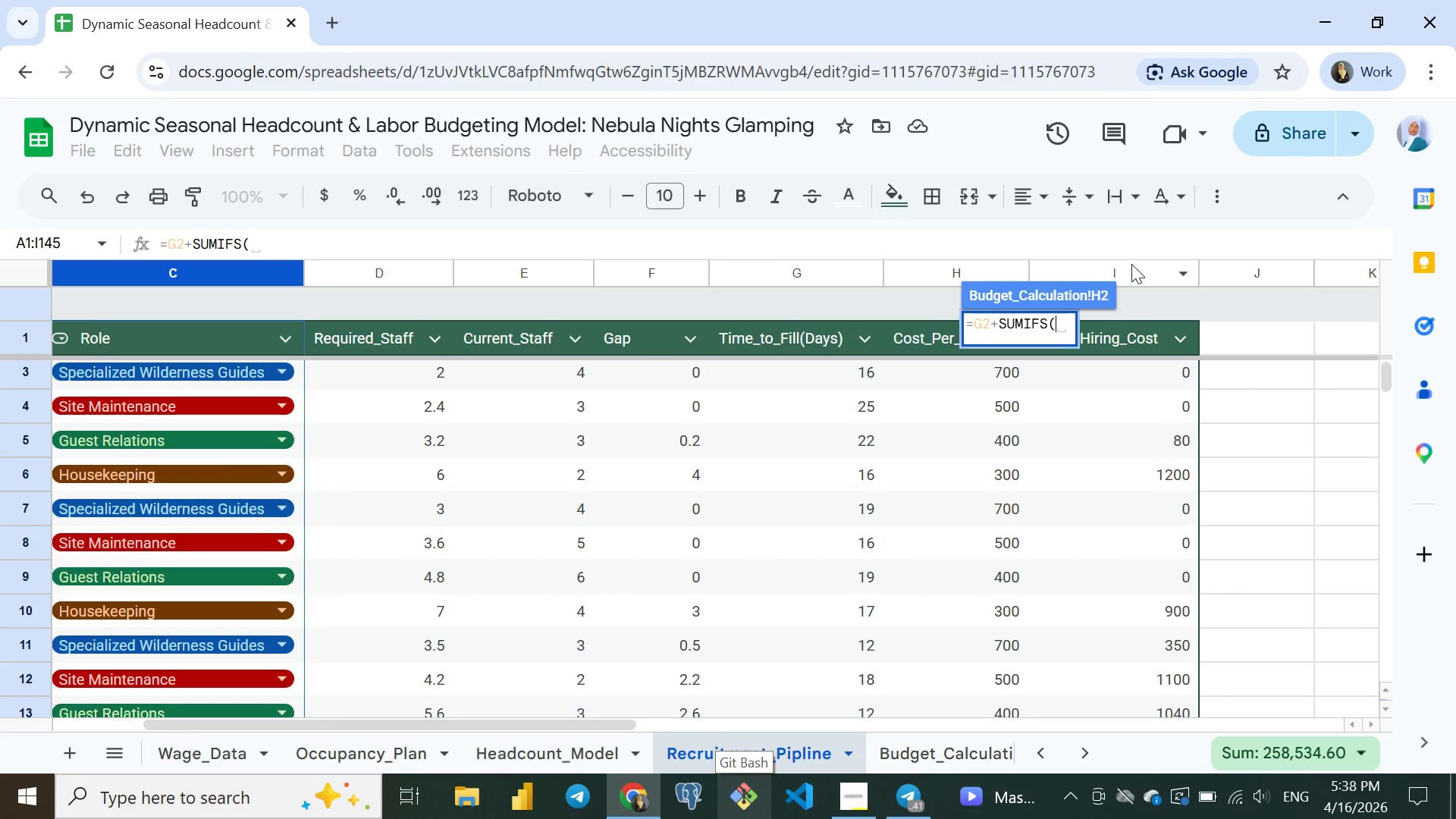 
left_click([1131, 264])
 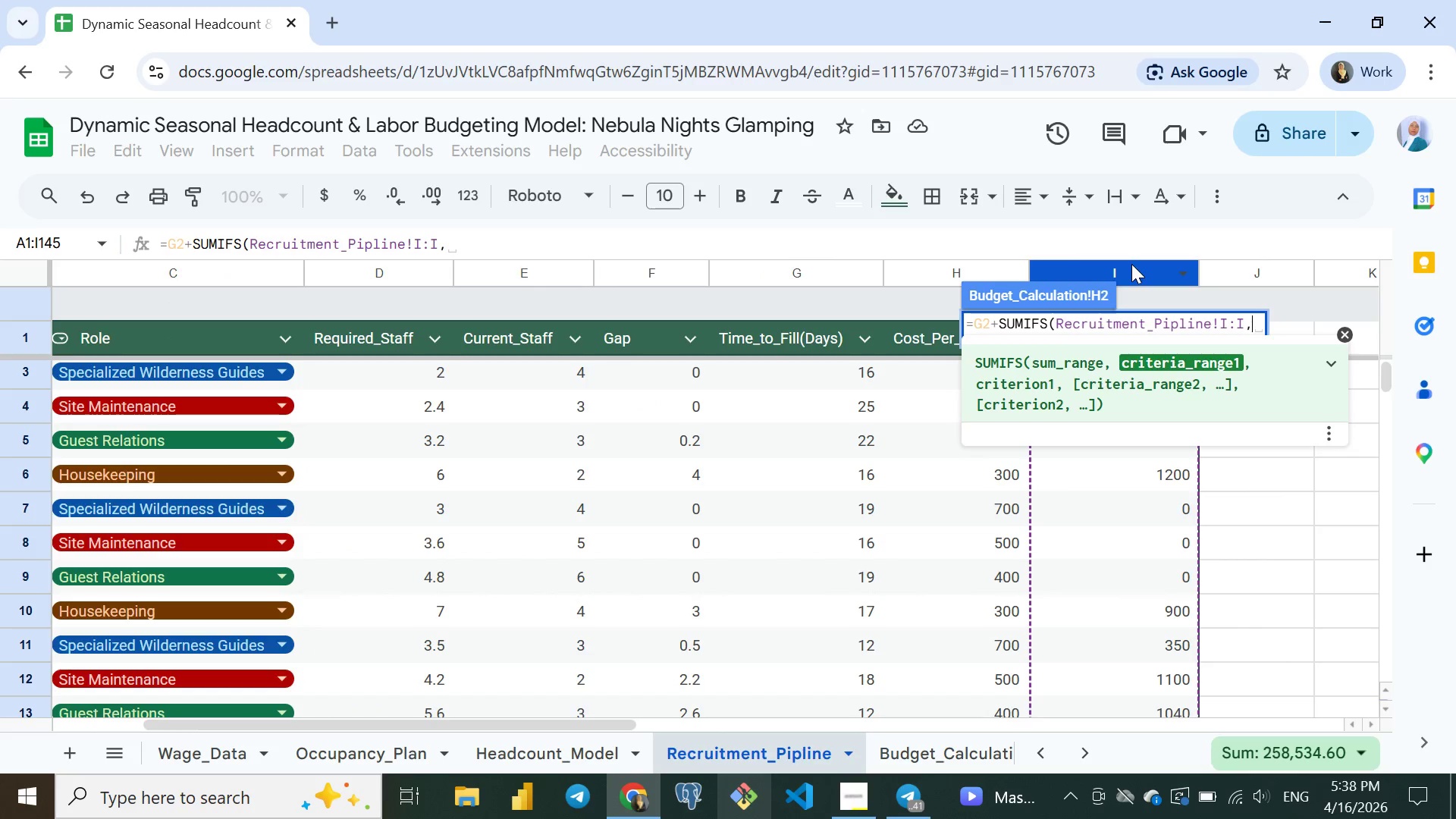 
key(Comma)
 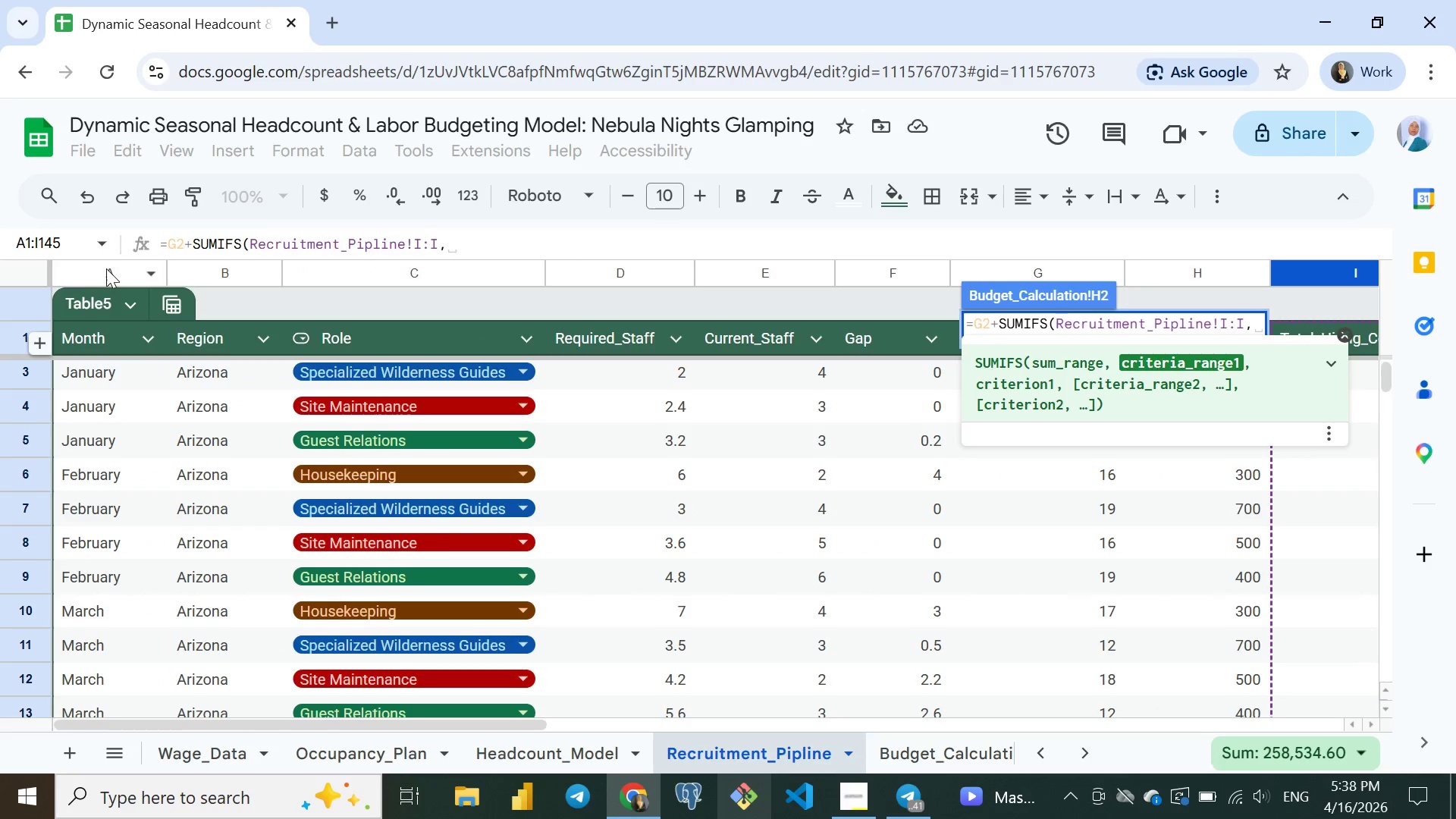 
left_click([106, 268])
 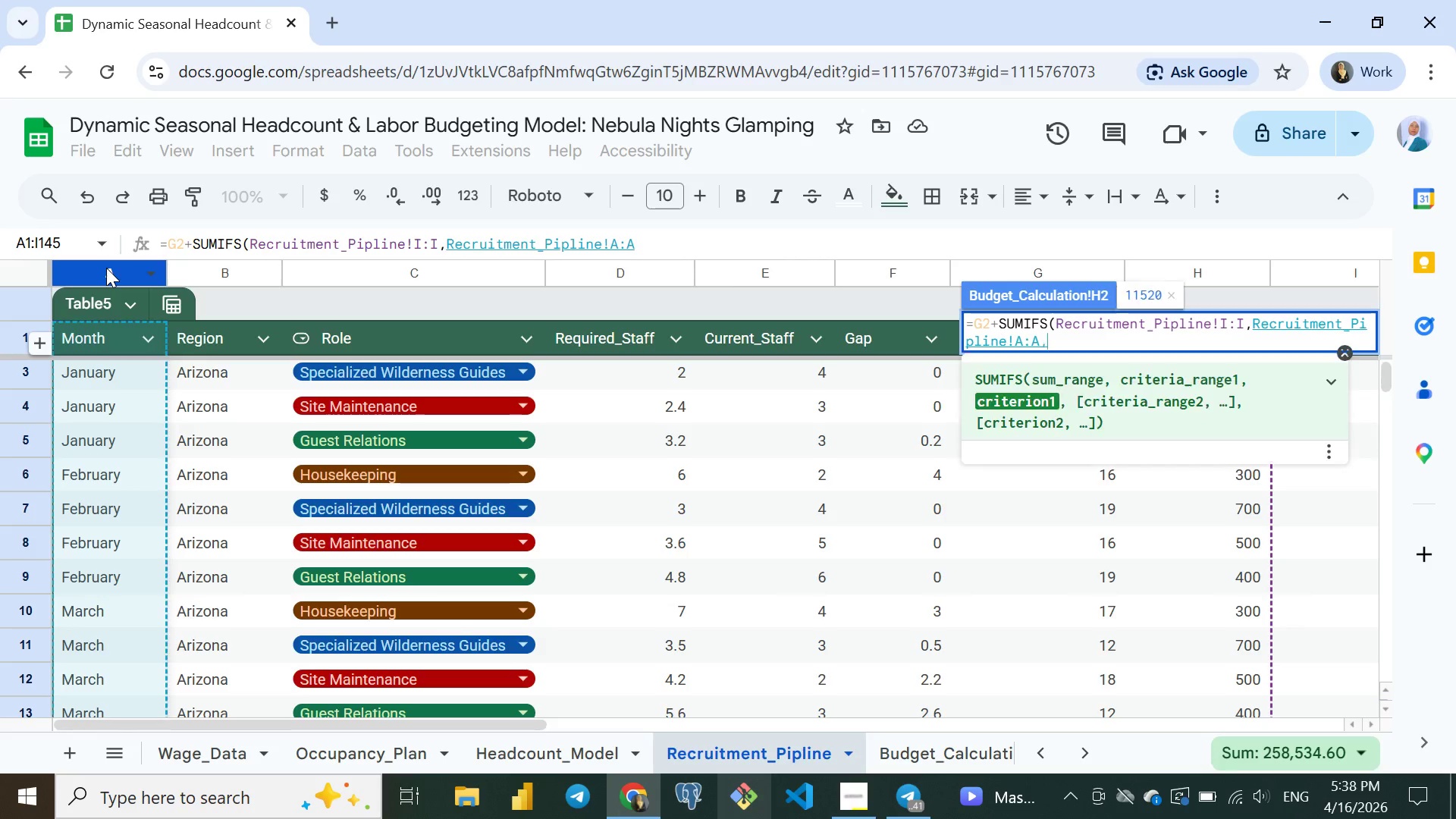 
type(,A2,)
 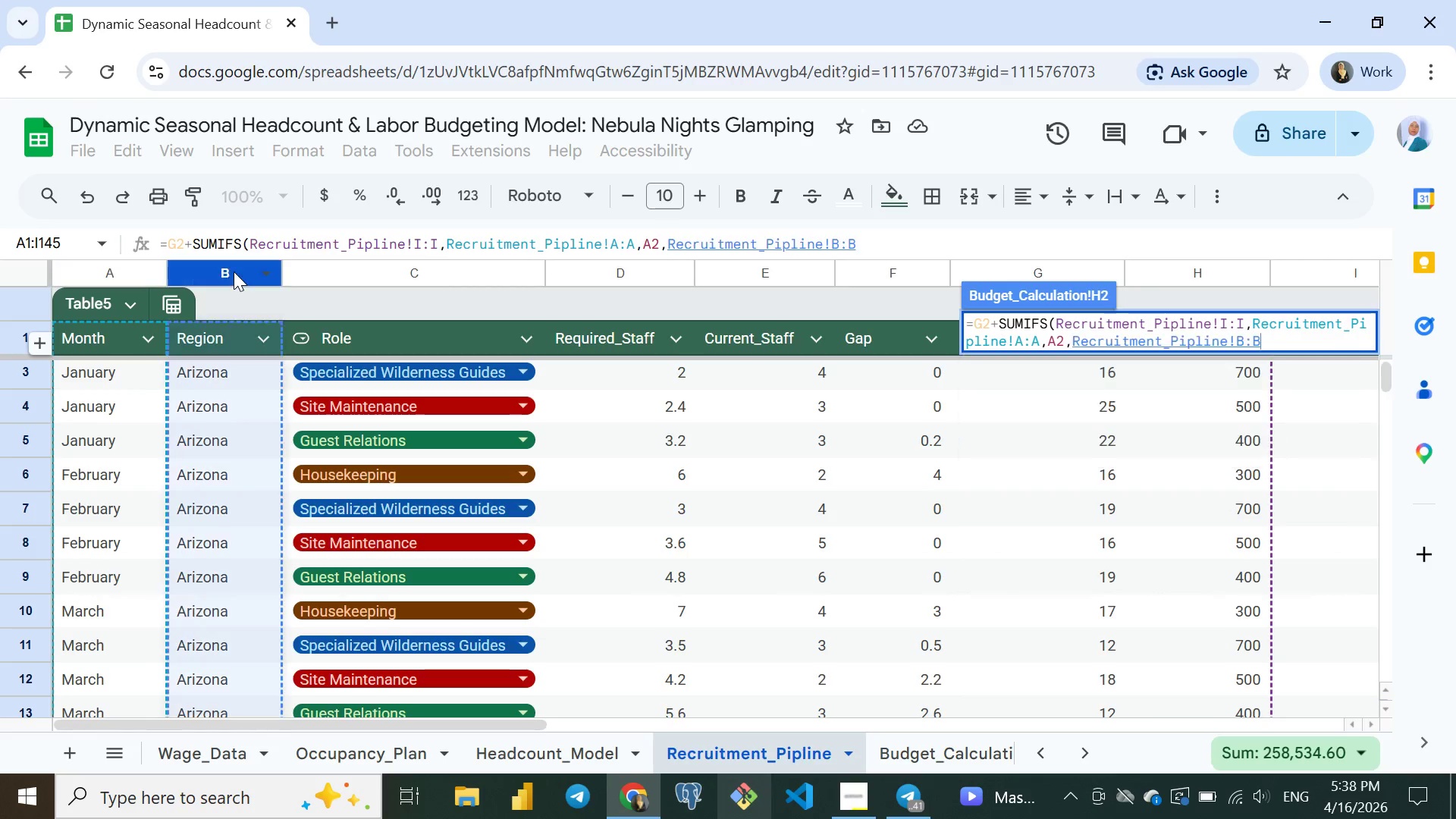 
left_click([234, 271])
 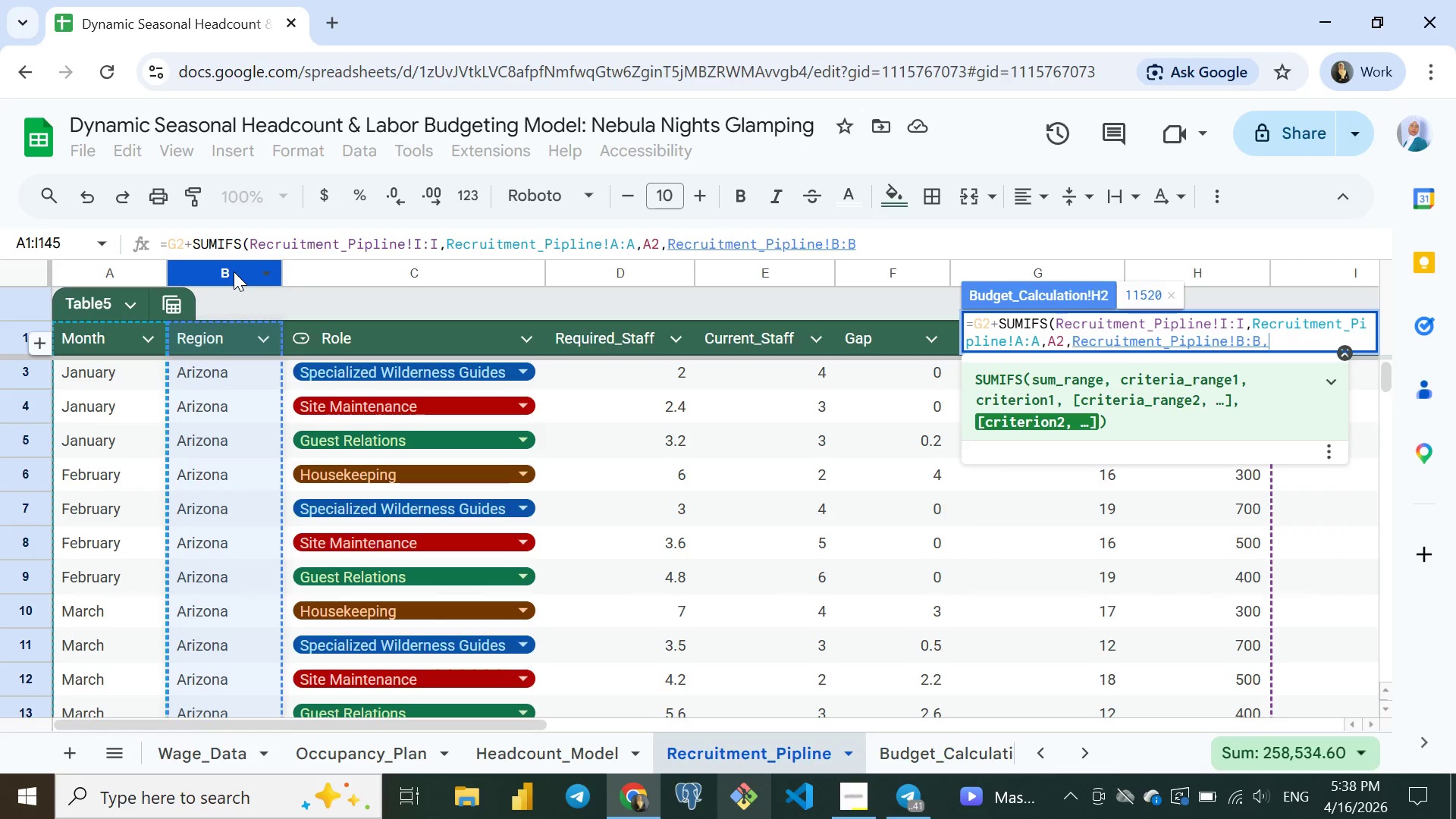 
type(,B2,)
 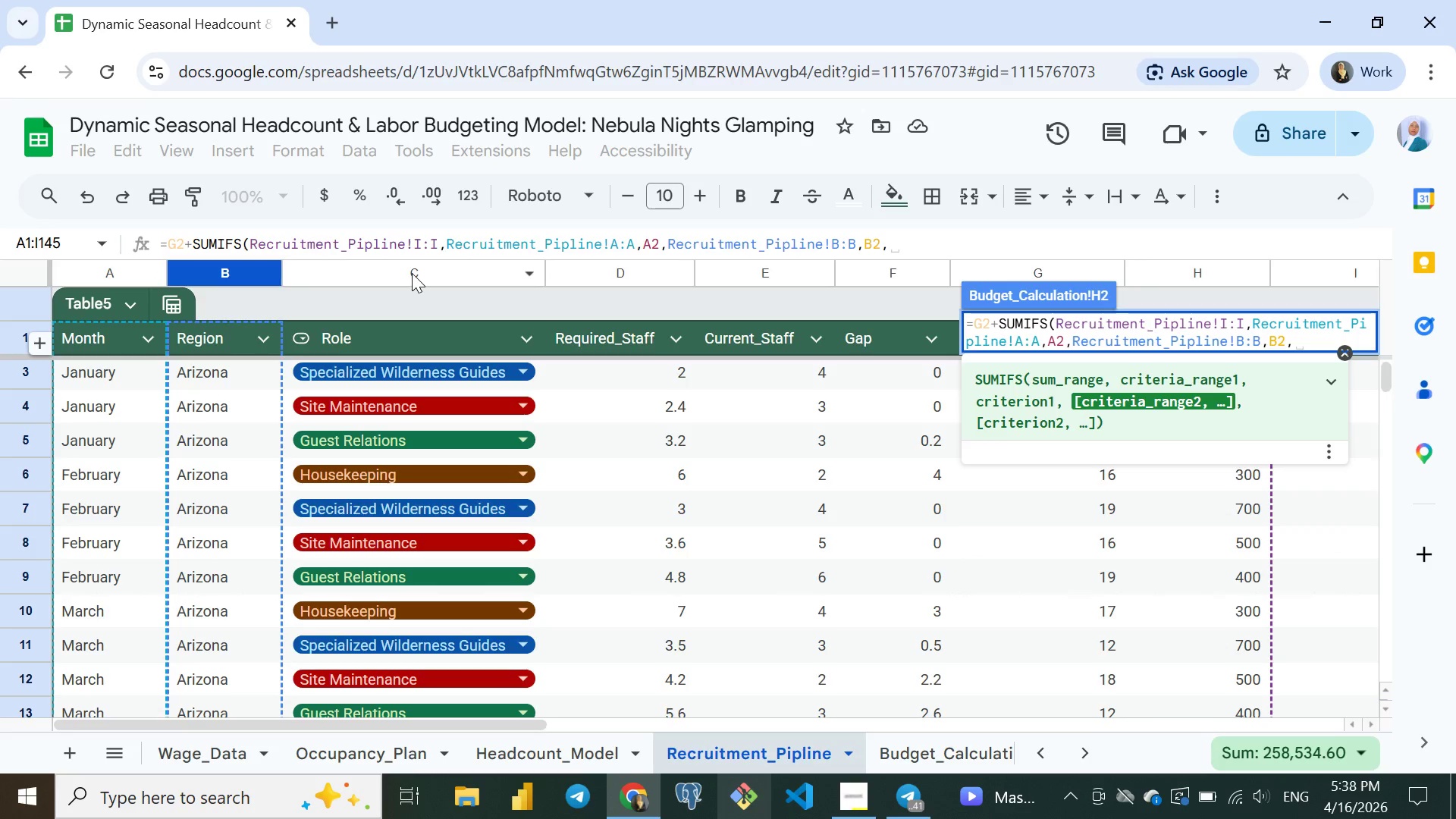 
left_click([412, 273])
 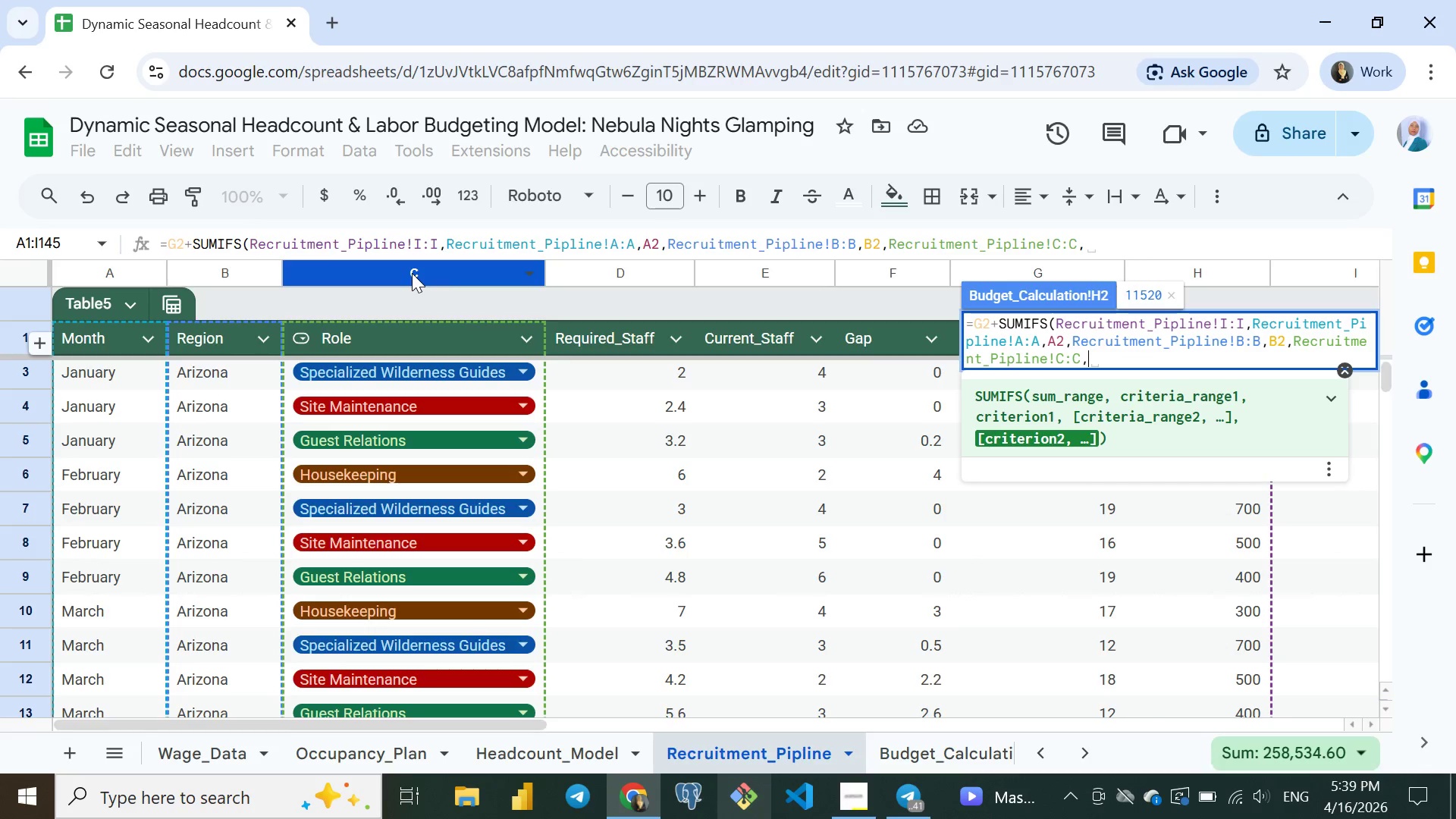 
type(,C2)
 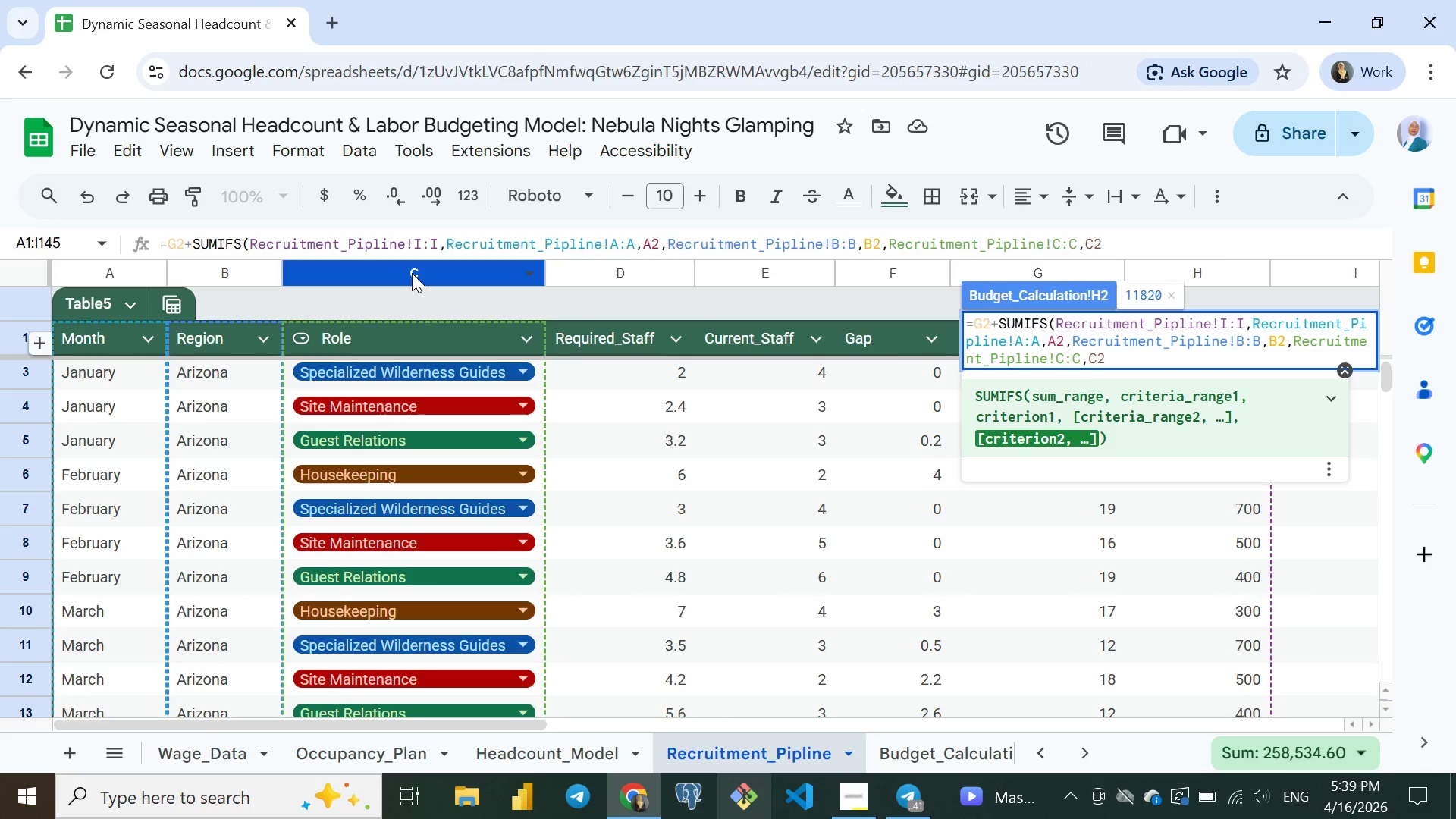 
key(Enter)
 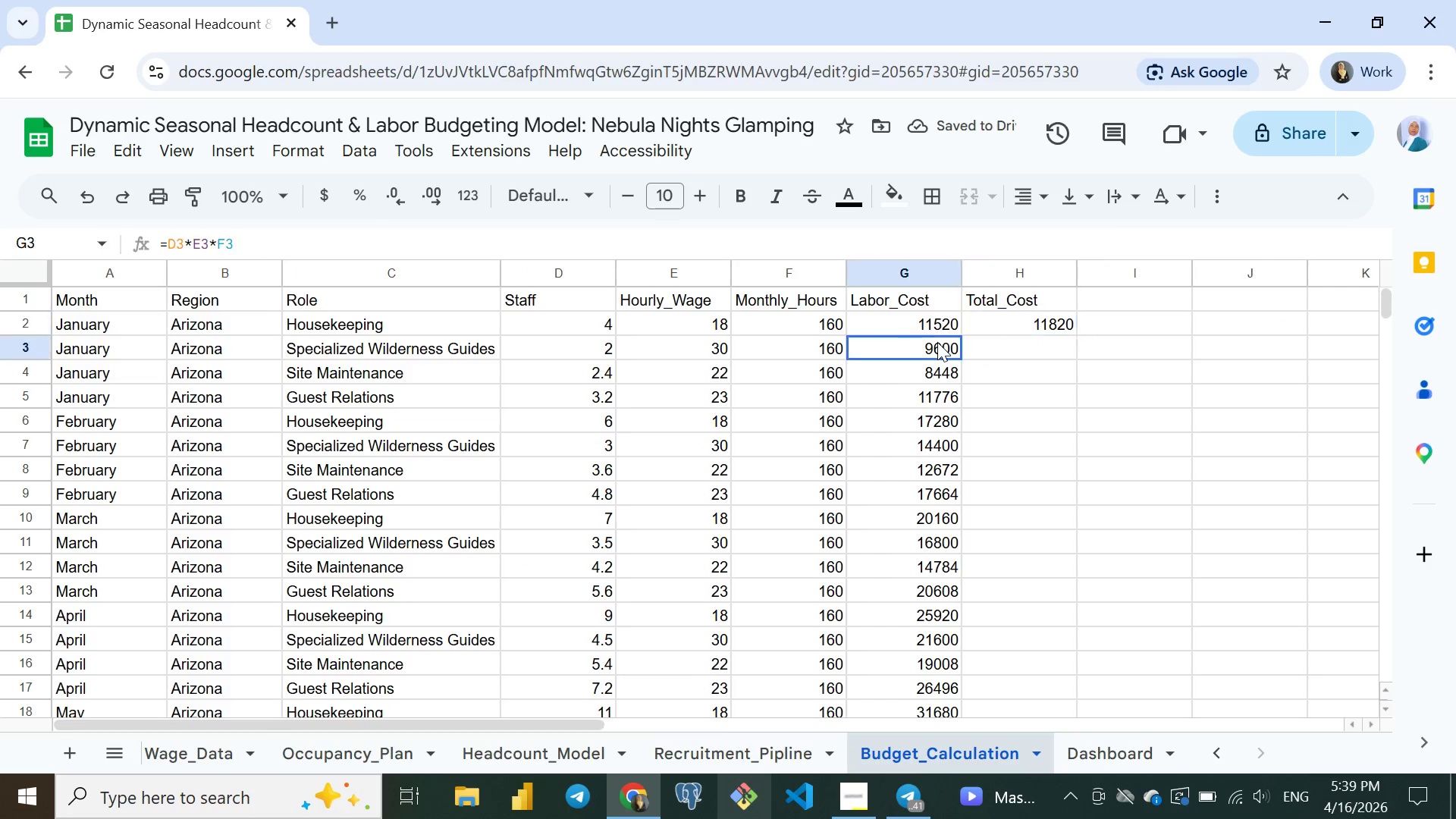 
left_click([937, 342])
 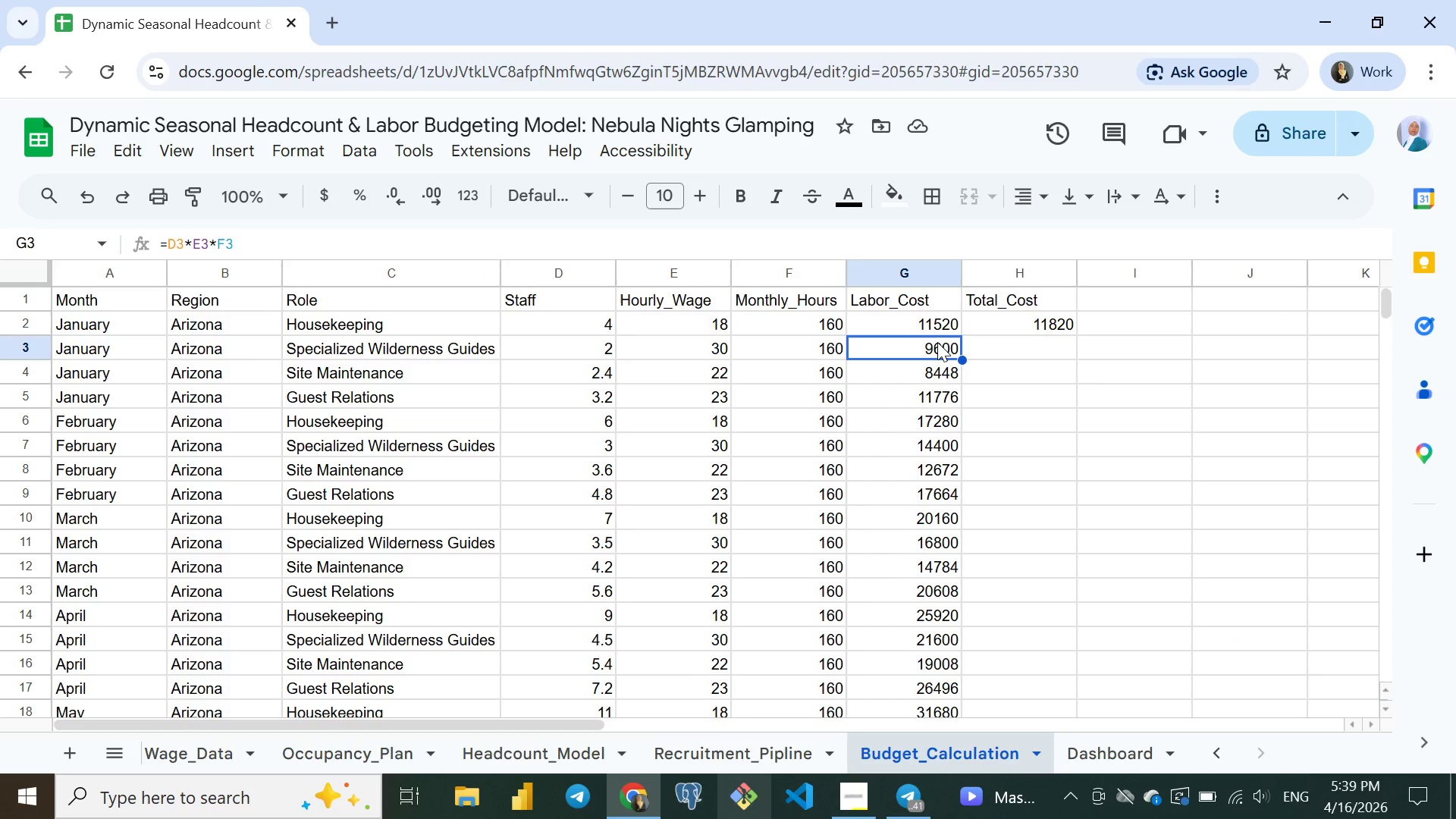 
key(Control+Shift+ArrowDown)
 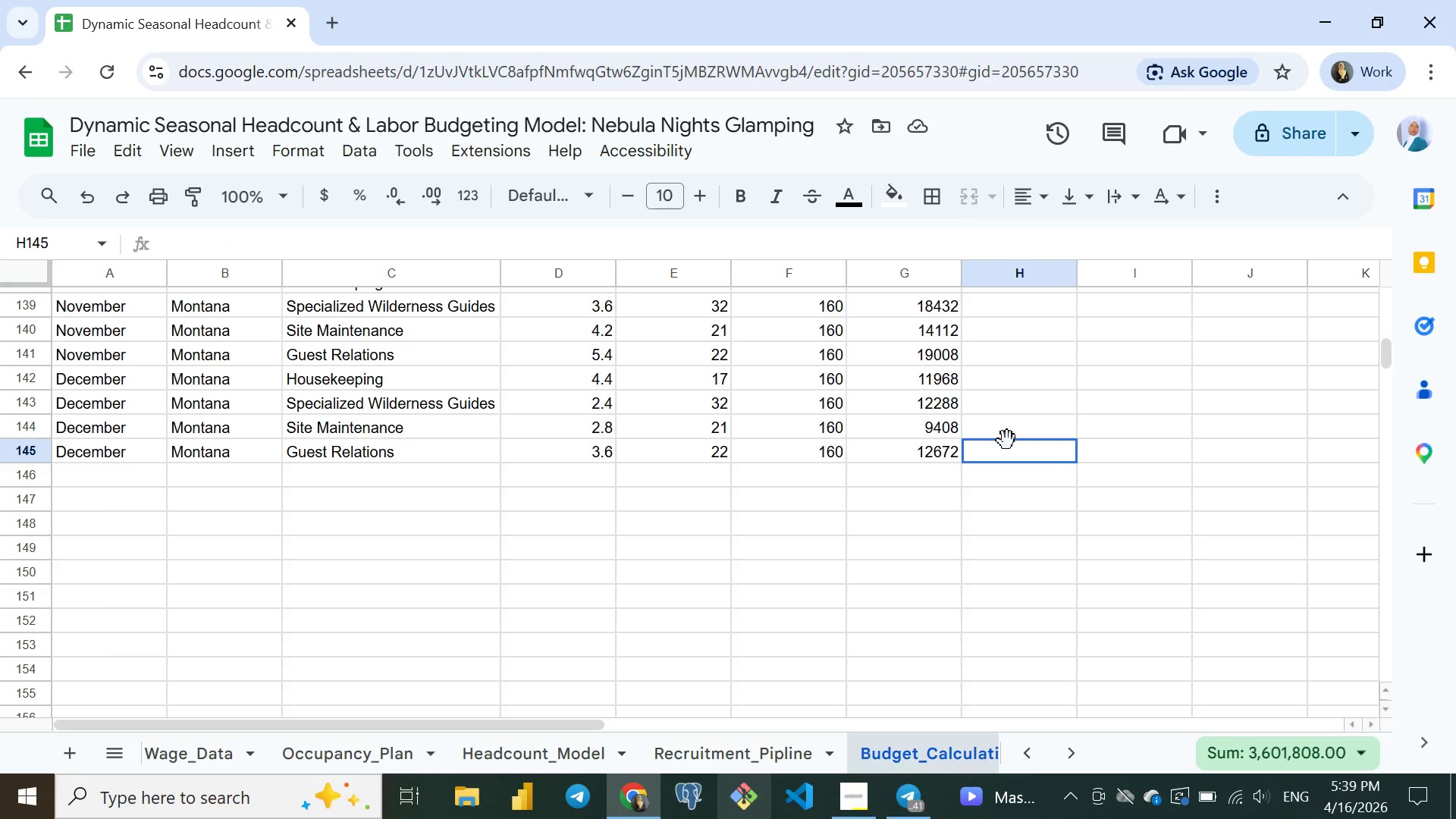 
left_click([1007, 441])
 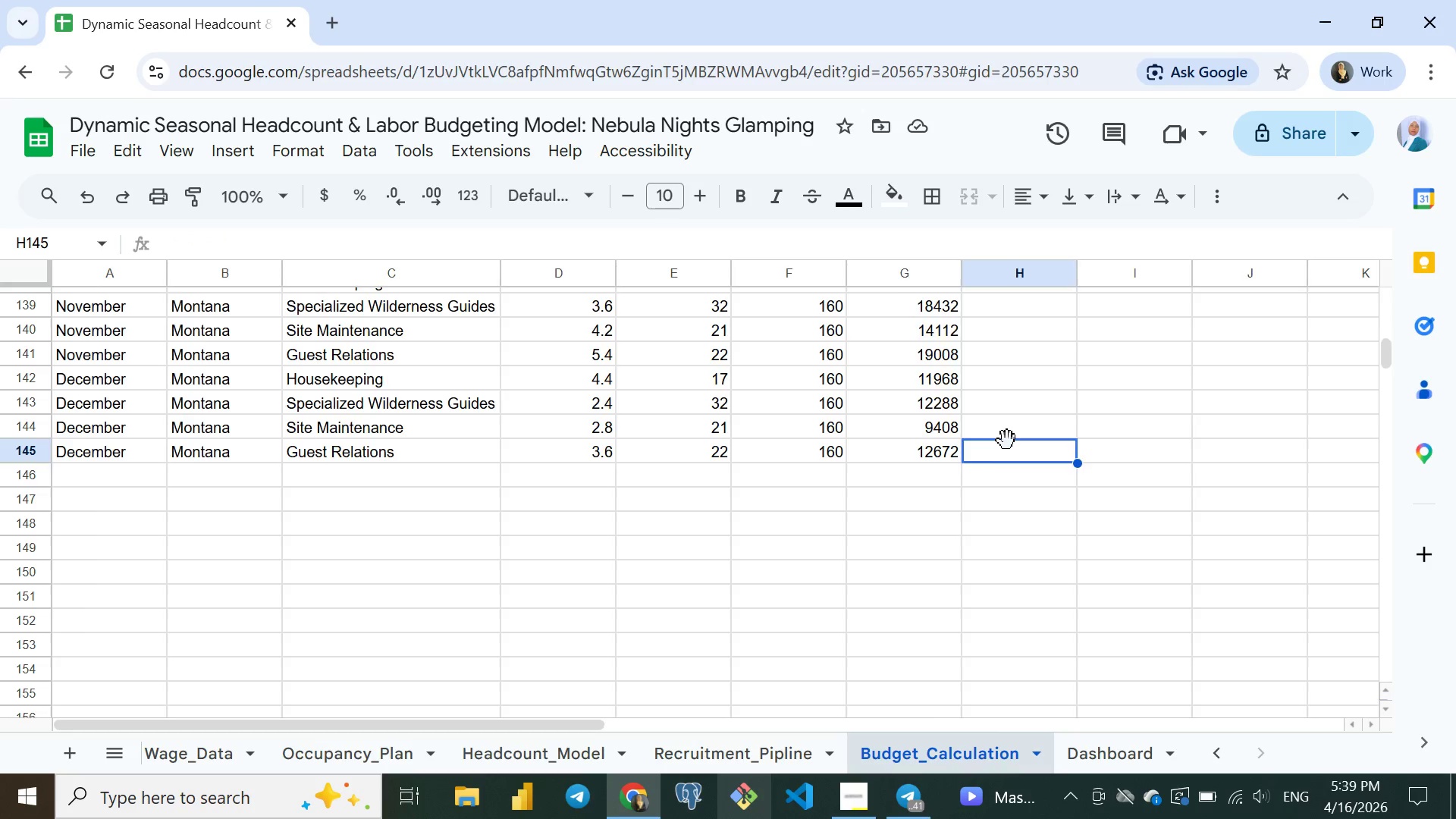 
key(Control+Shift+ArrowUp)
 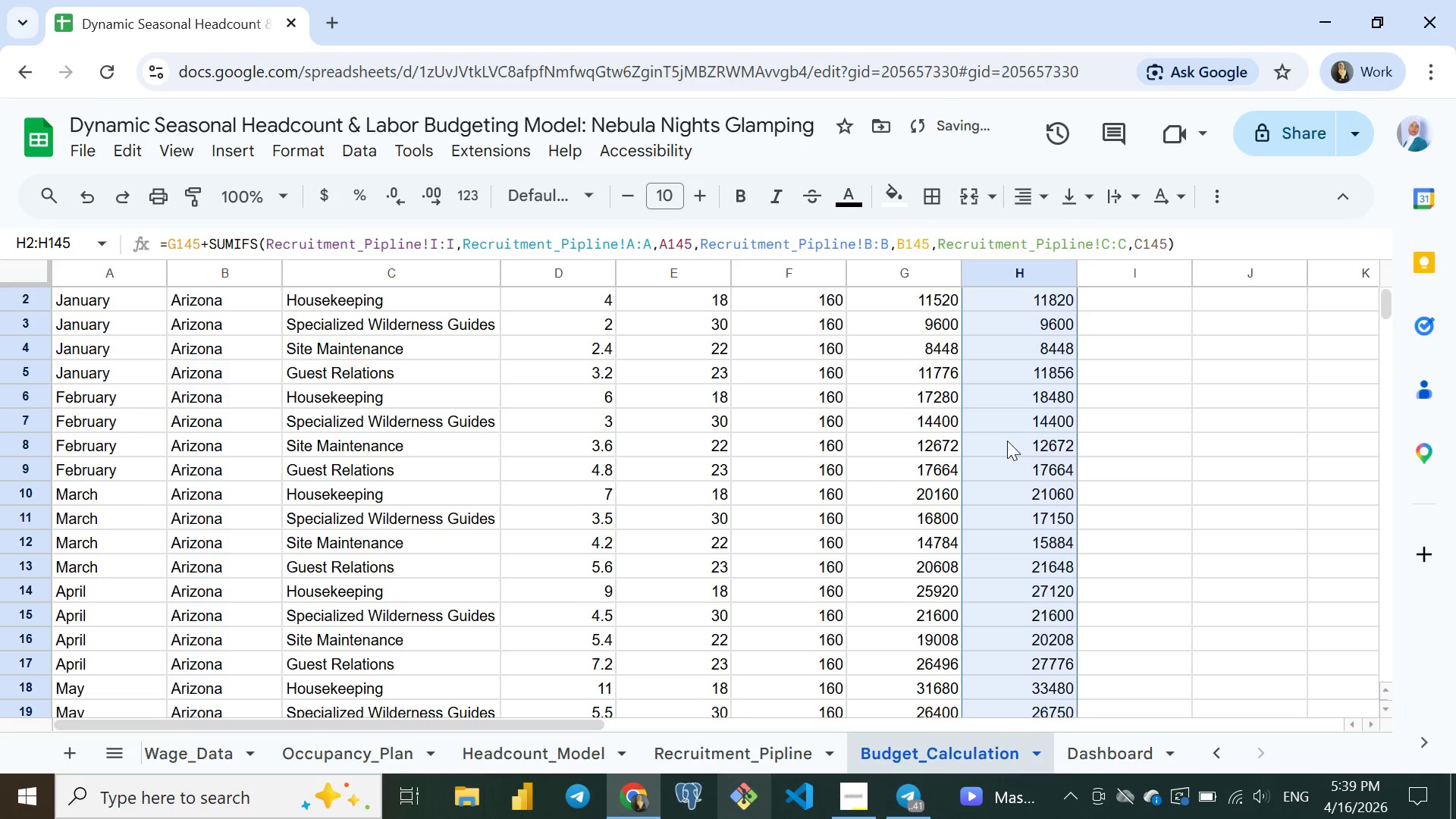 
key(Control+D)
 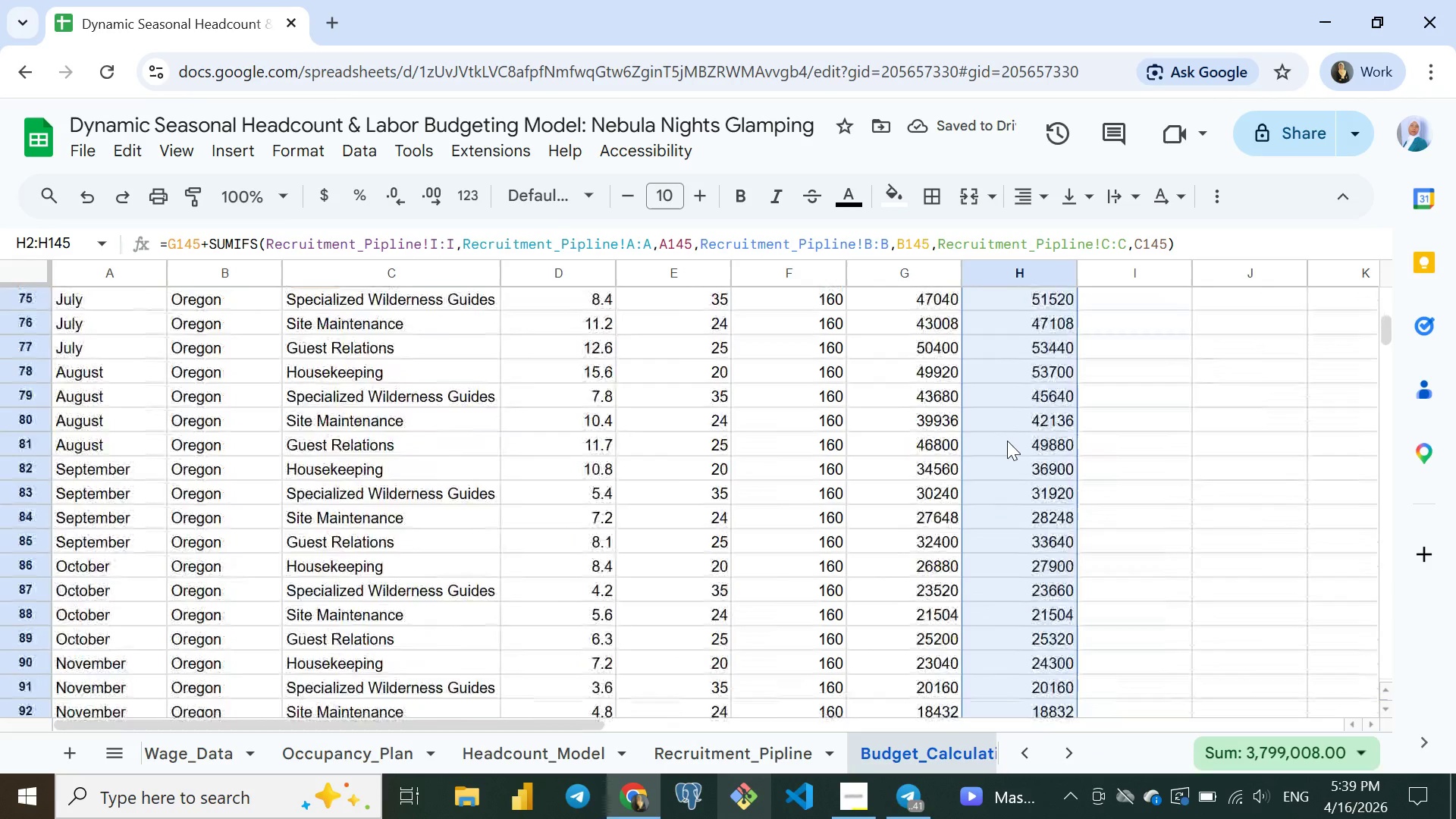 
wait(8.62)
 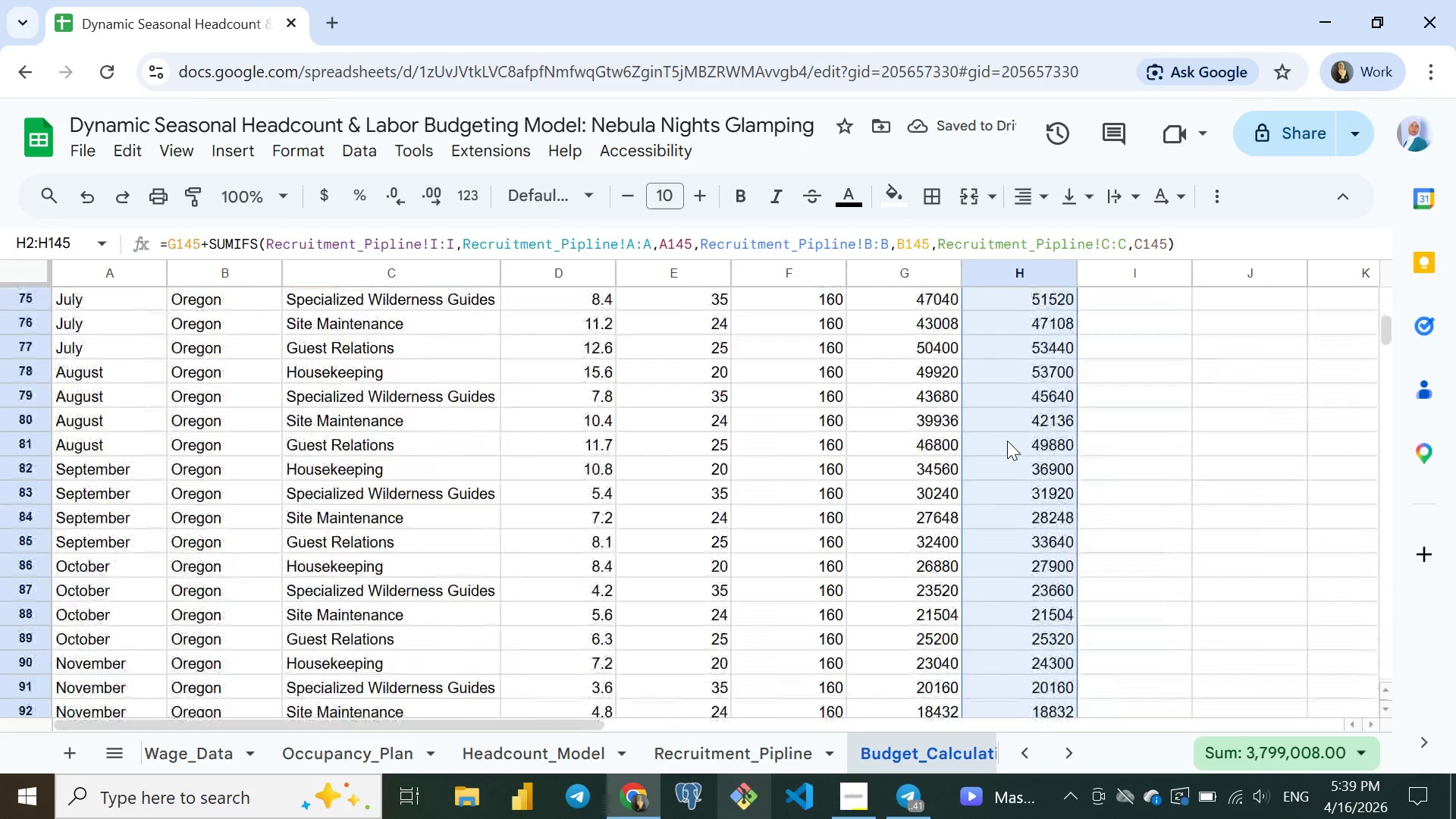 
left_click([1010, 354])
 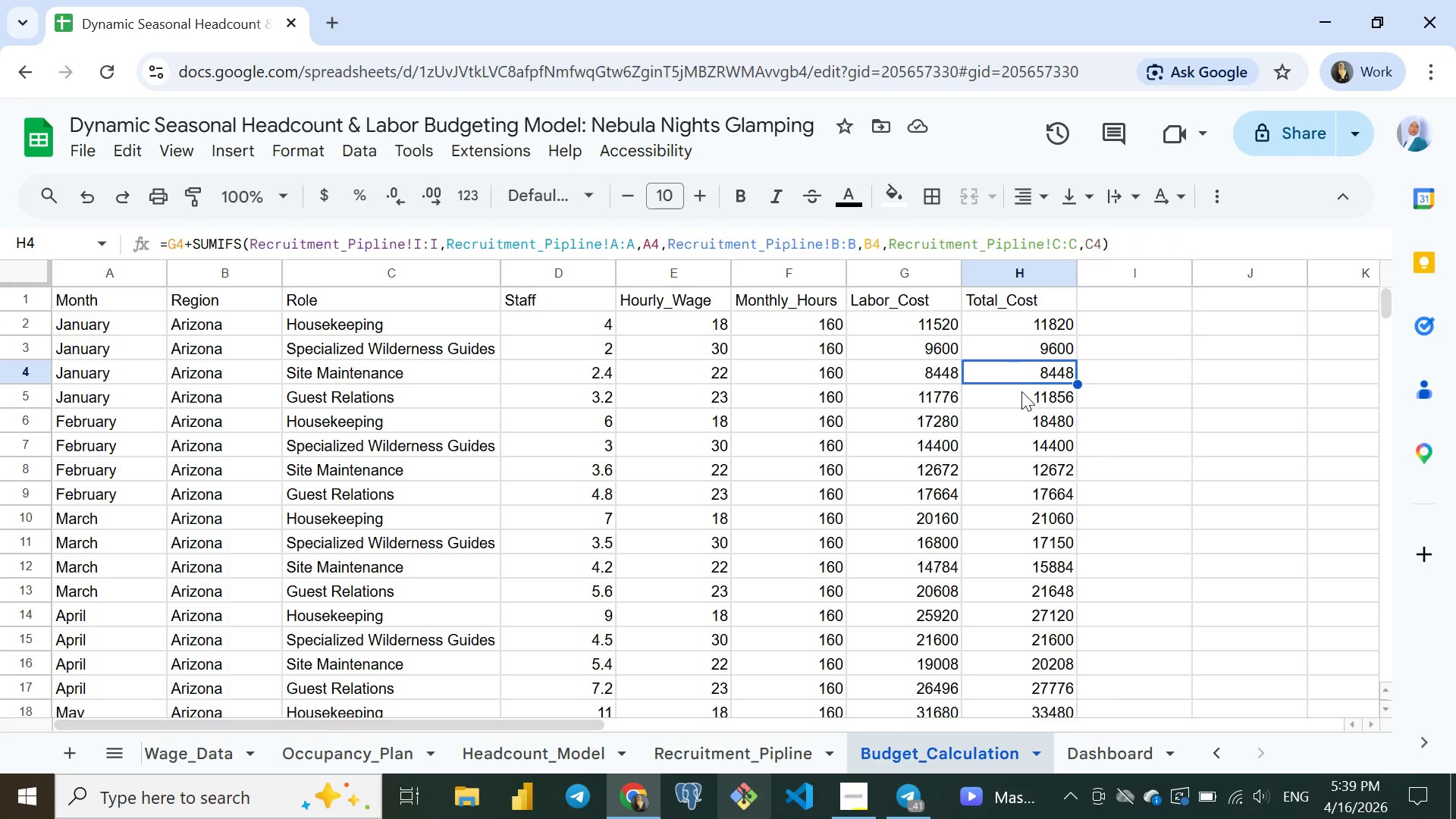 
left_click([1015, 375])
 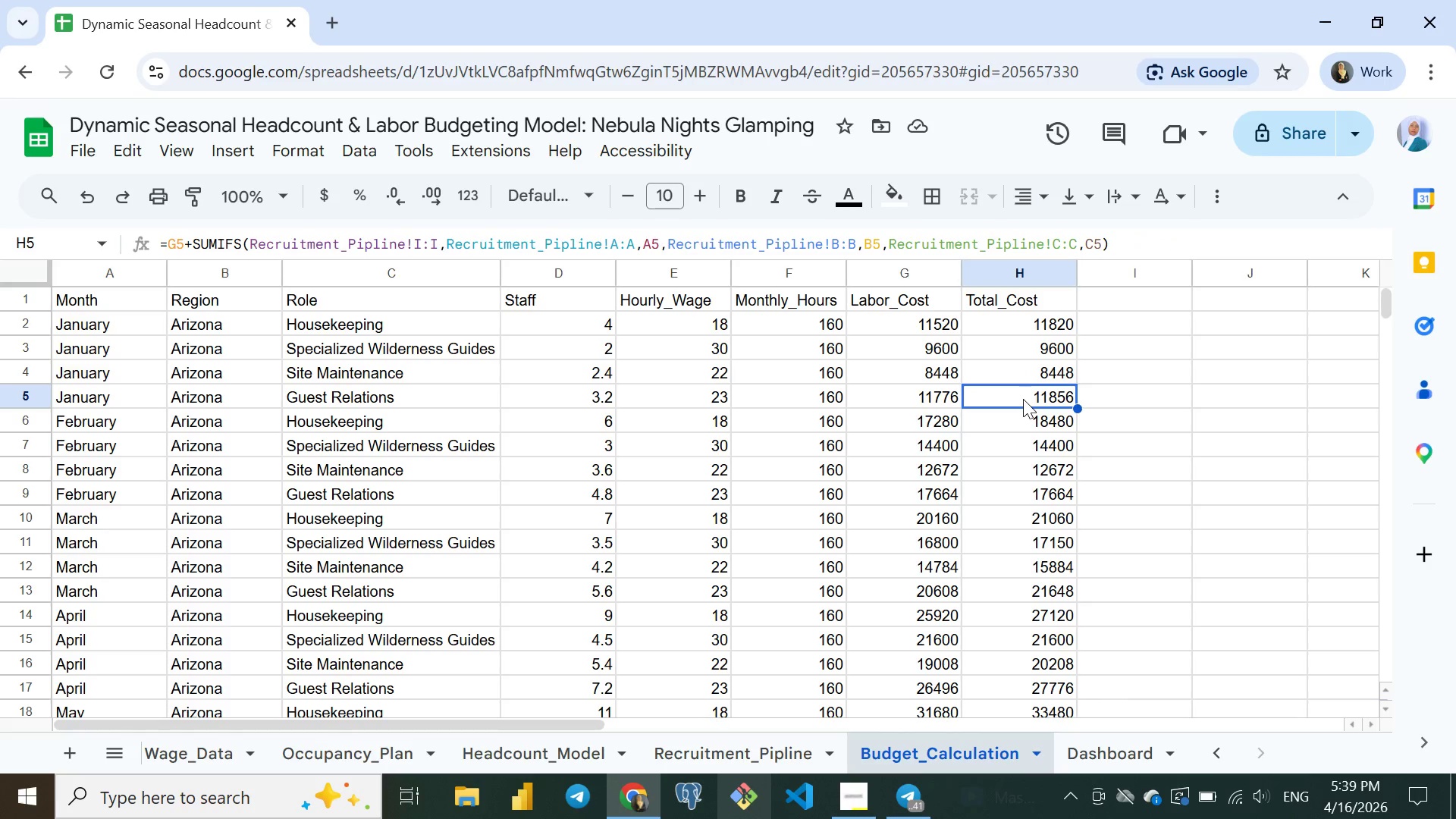 
left_click([1023, 399])
 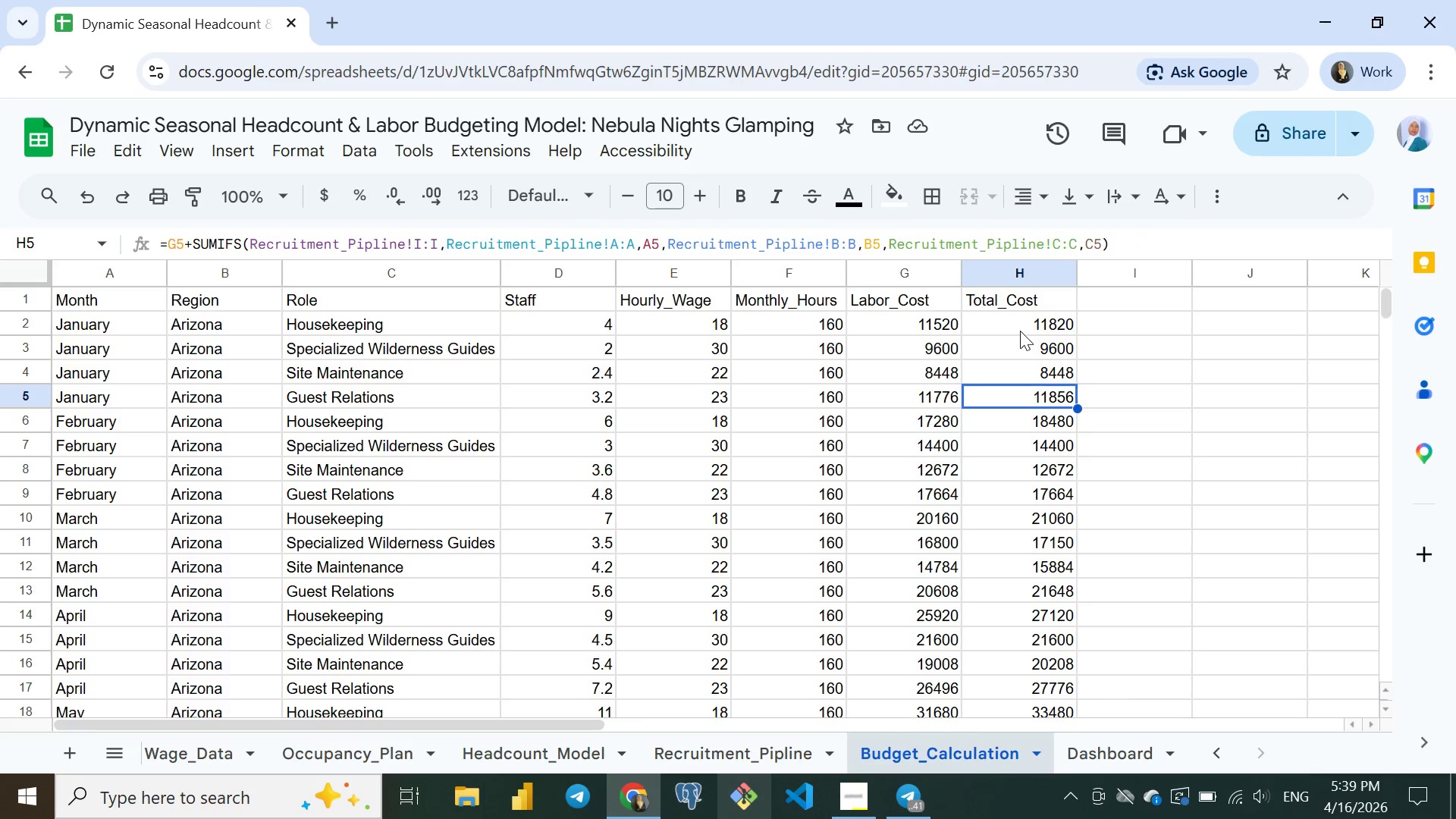 
left_click([1020, 331])
 